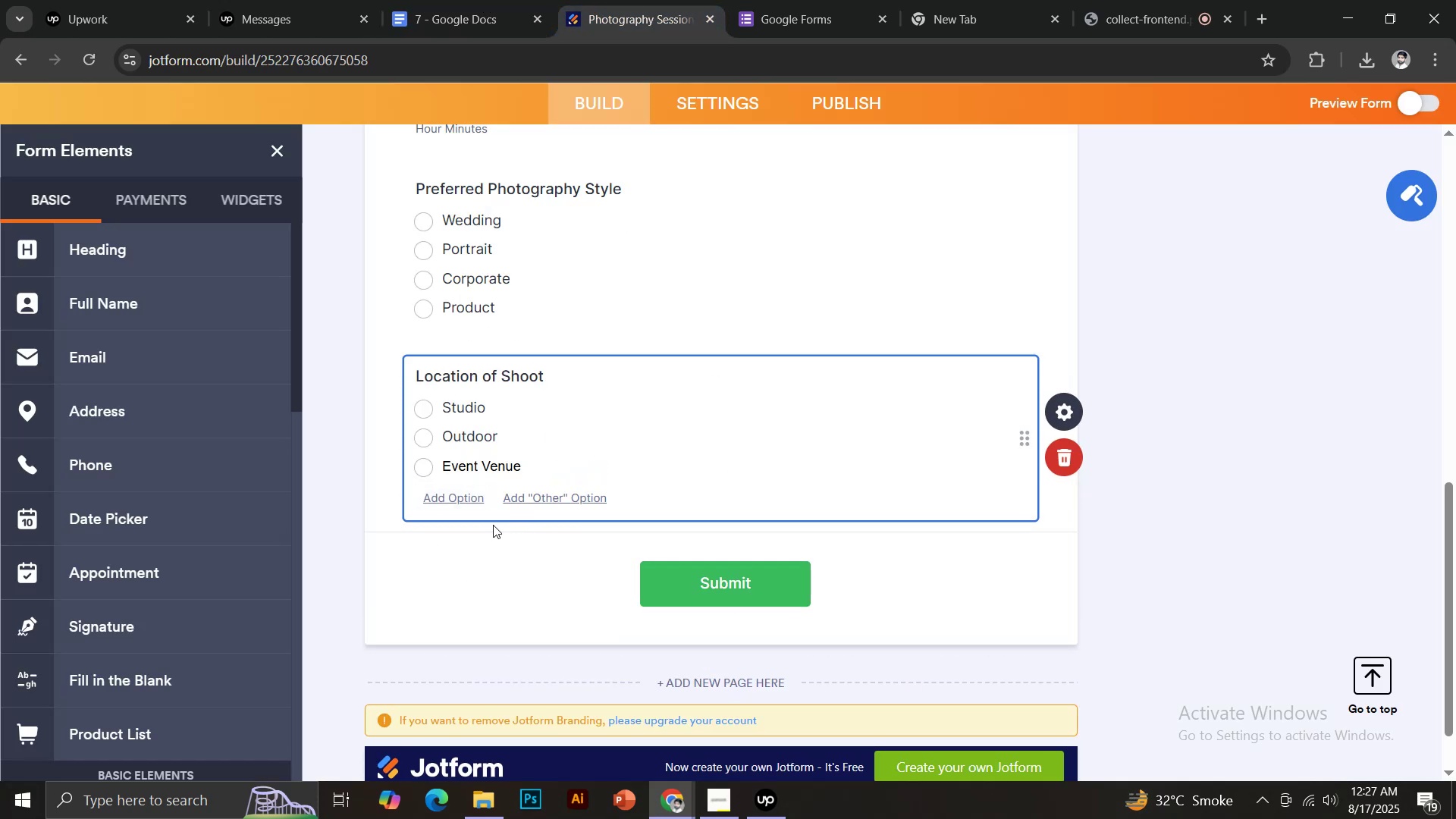 
left_click([483, 530])
 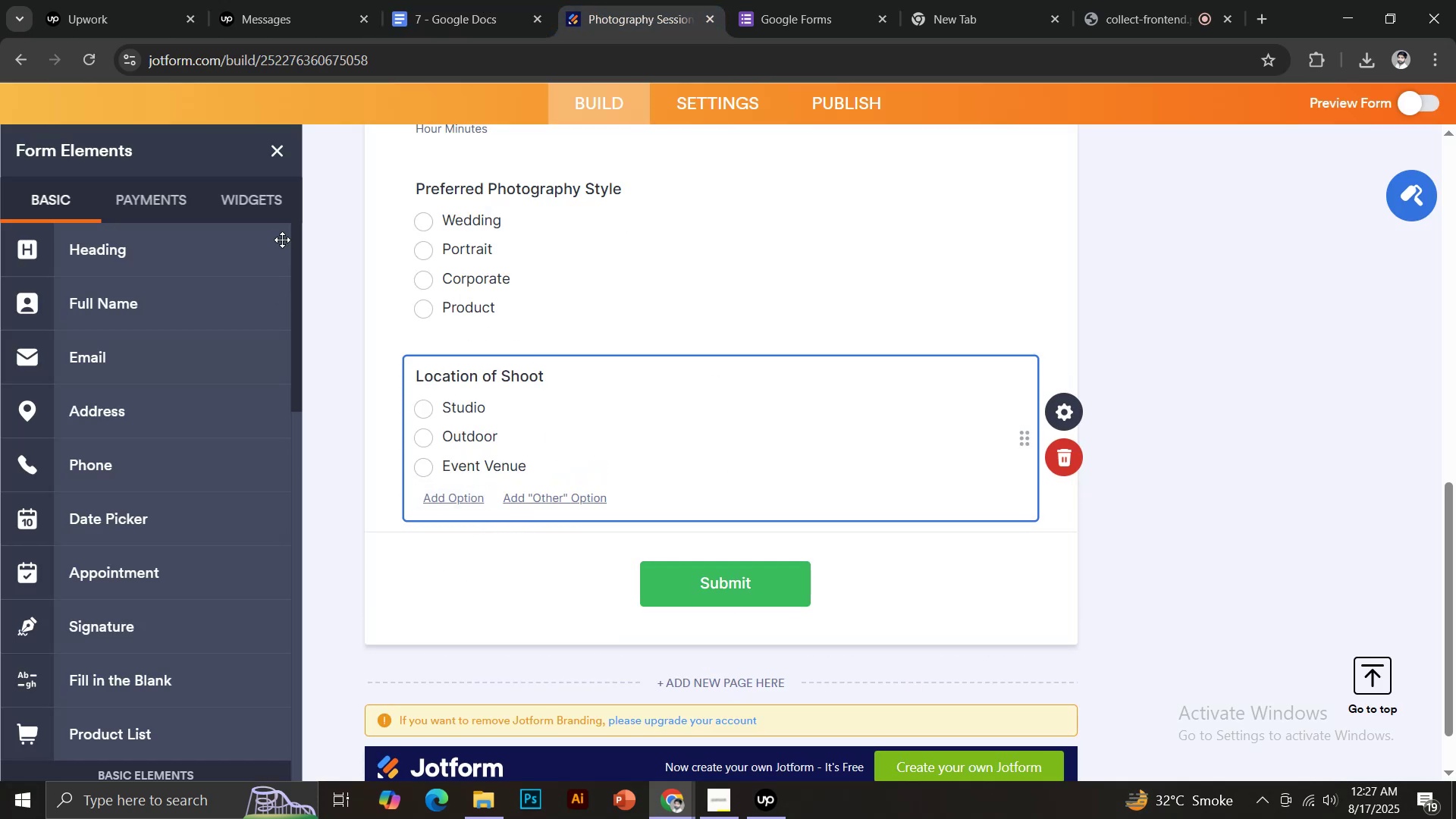 
left_click([496, 0])
 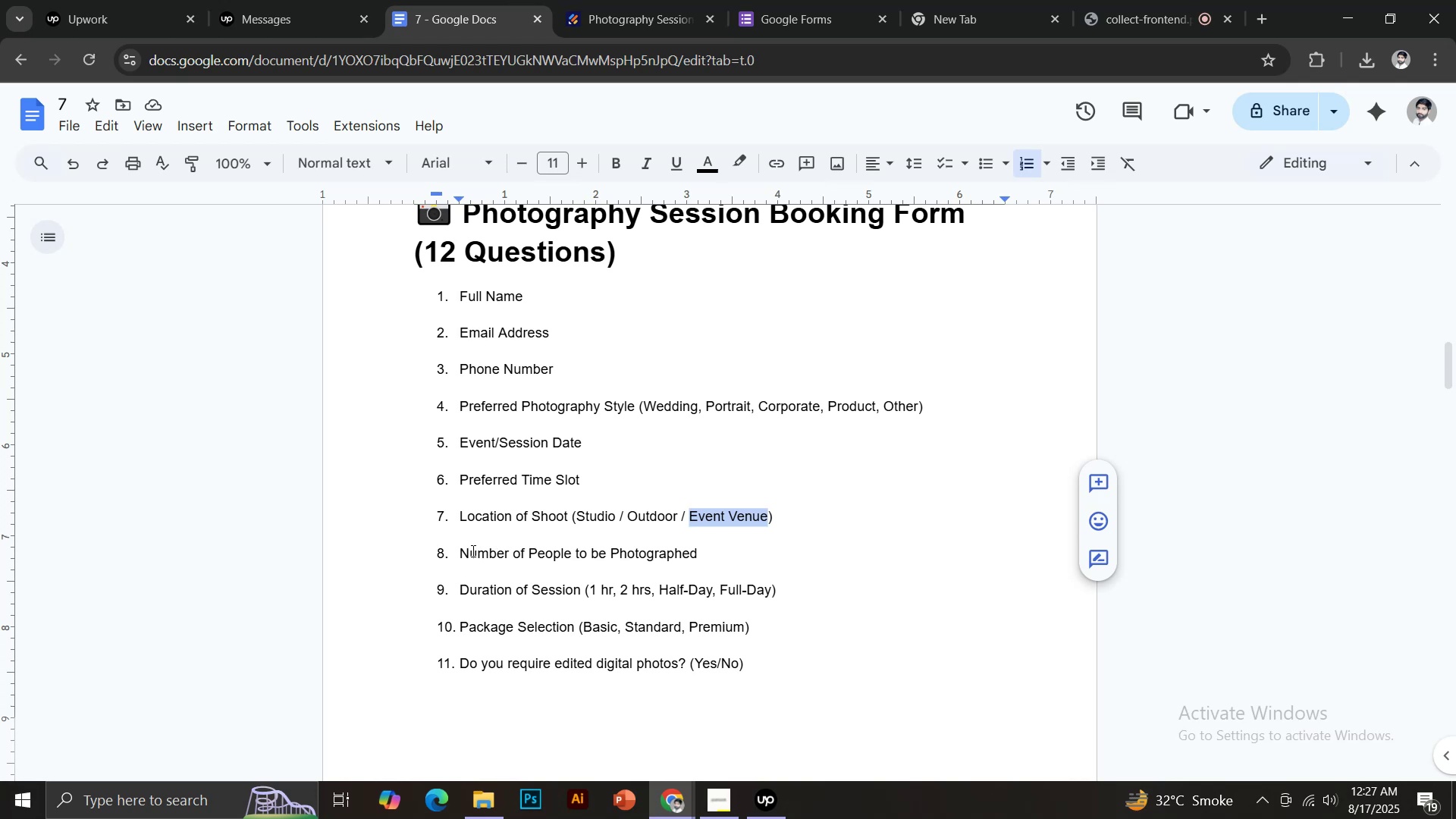 
left_click_drag(start_coordinate=[460, 551], to_coordinate=[704, 552])
 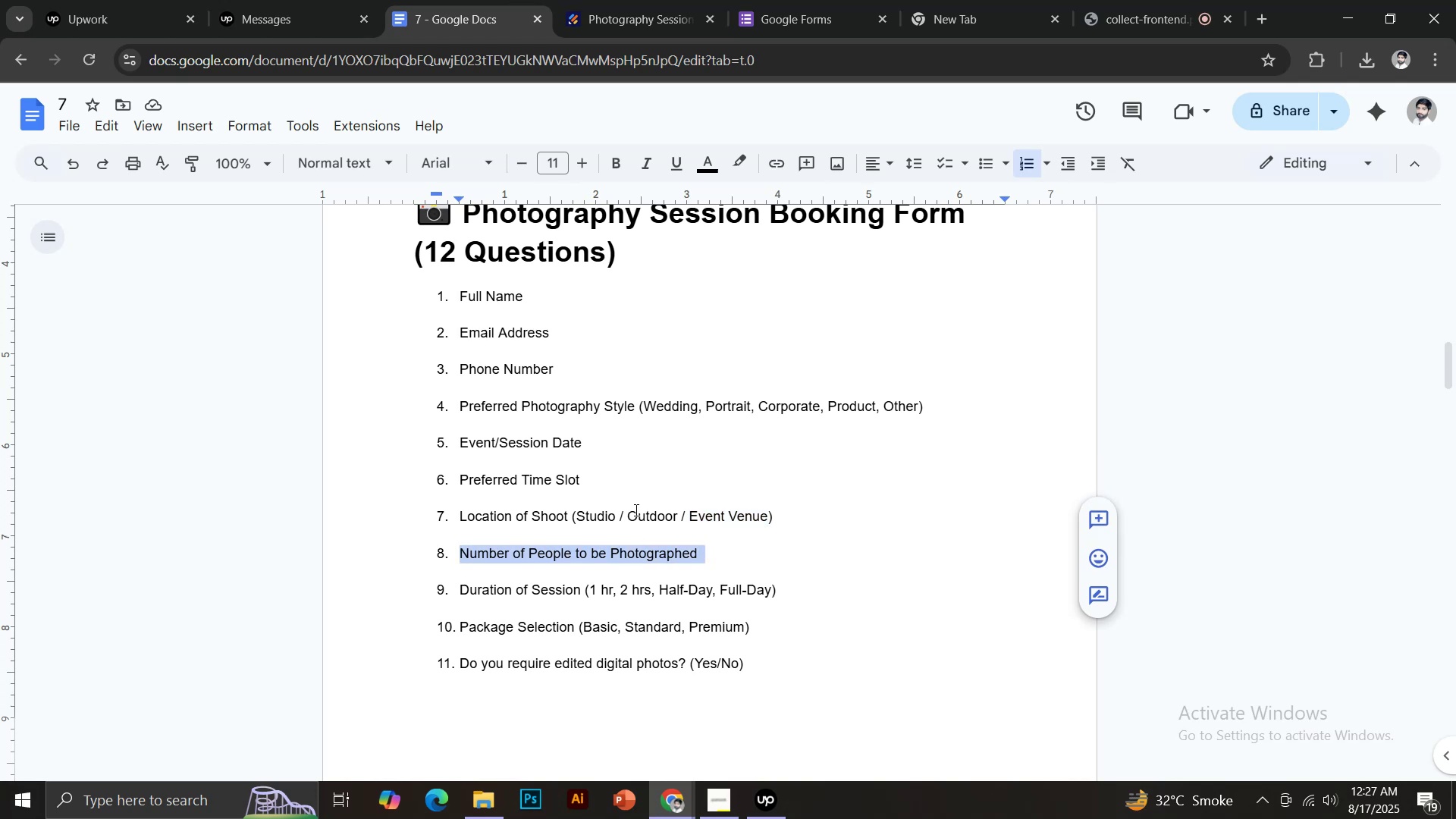 
key(Control+C)
 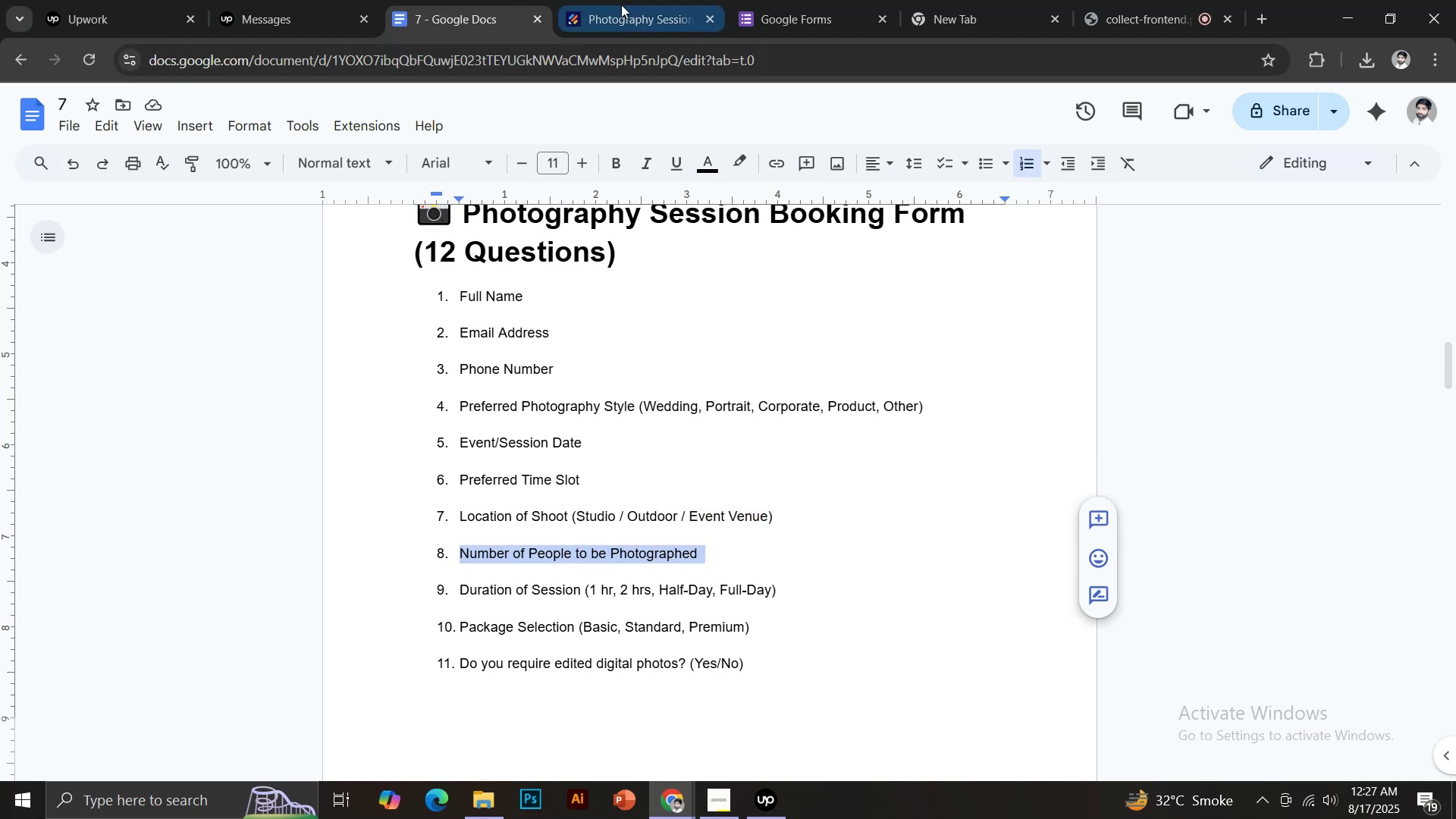 
left_click([621, 5])
 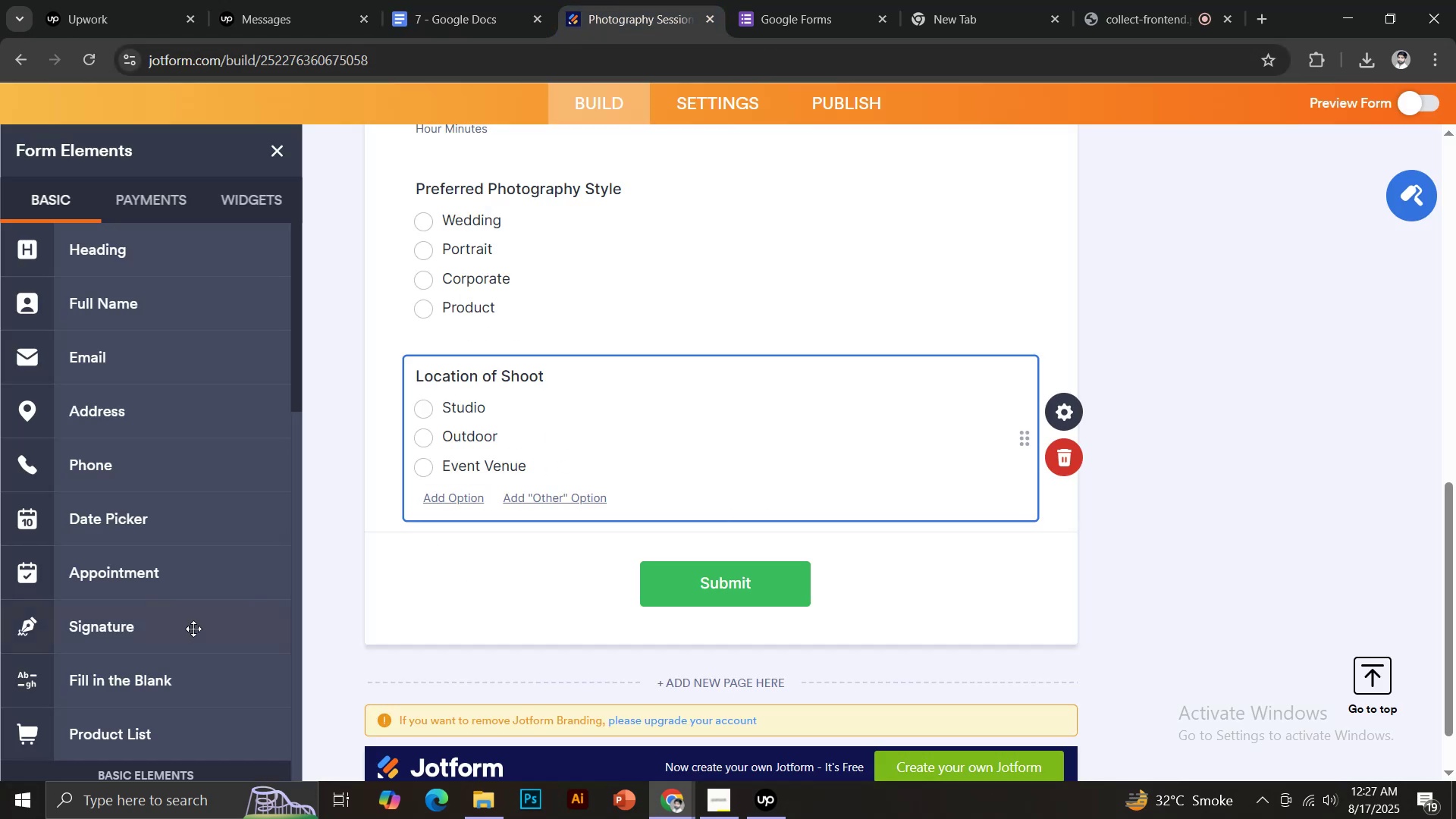 
scroll: coordinate [169, 588], scroll_direction: down, amount: 2.0
 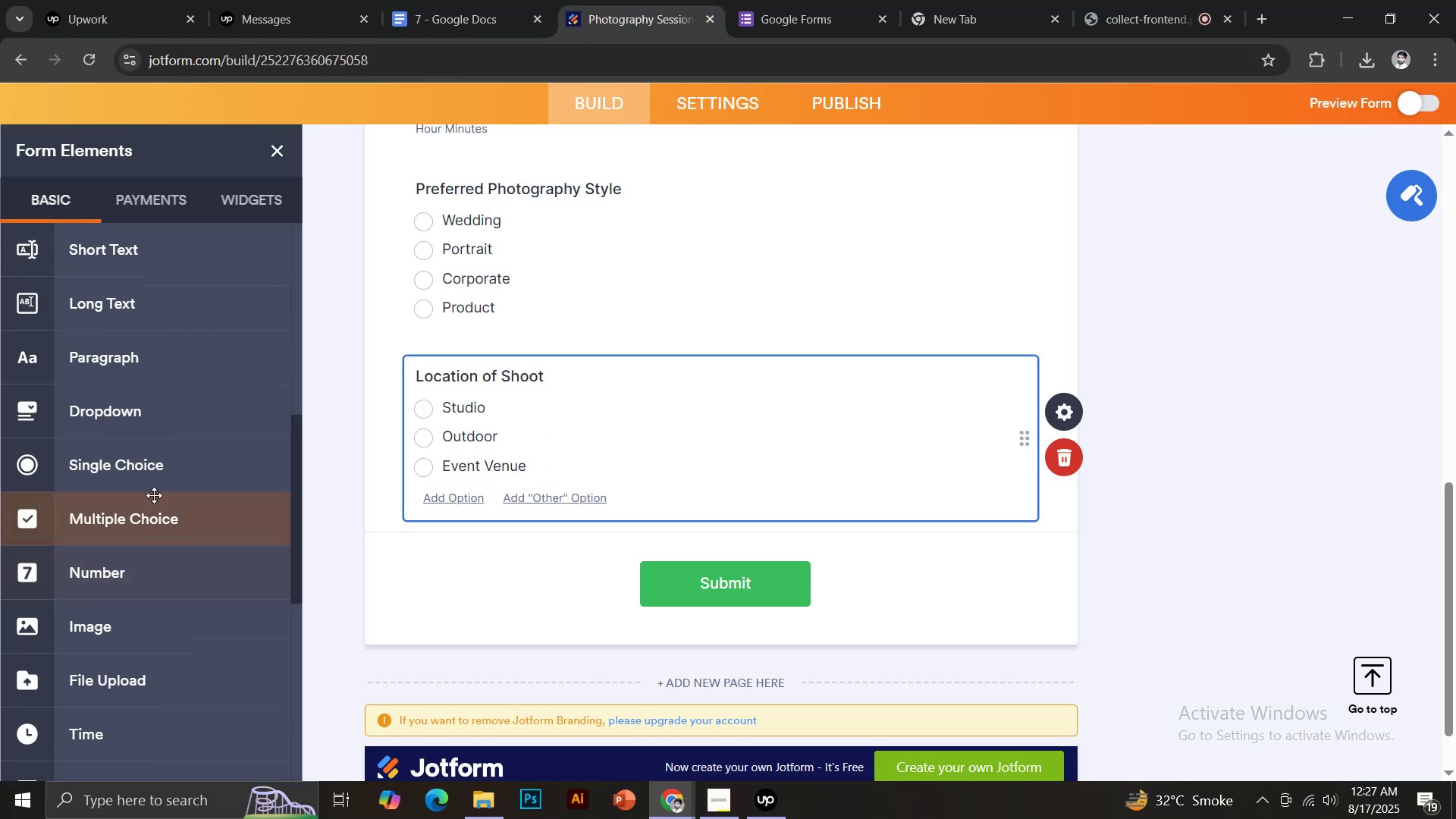 
scroll: coordinate [127, 366], scroll_direction: up, amount: 1.0
 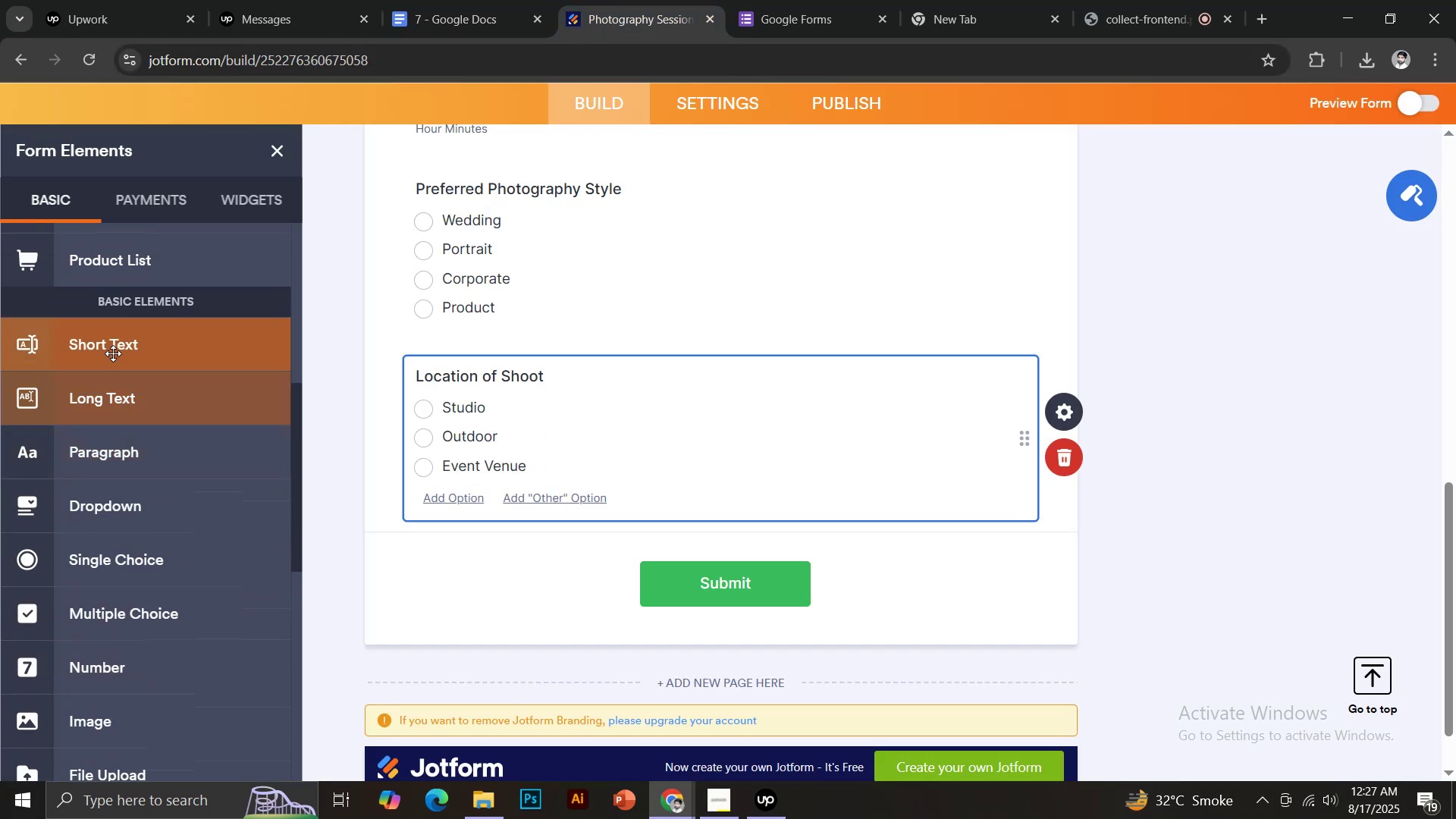 
key(Control+V)
 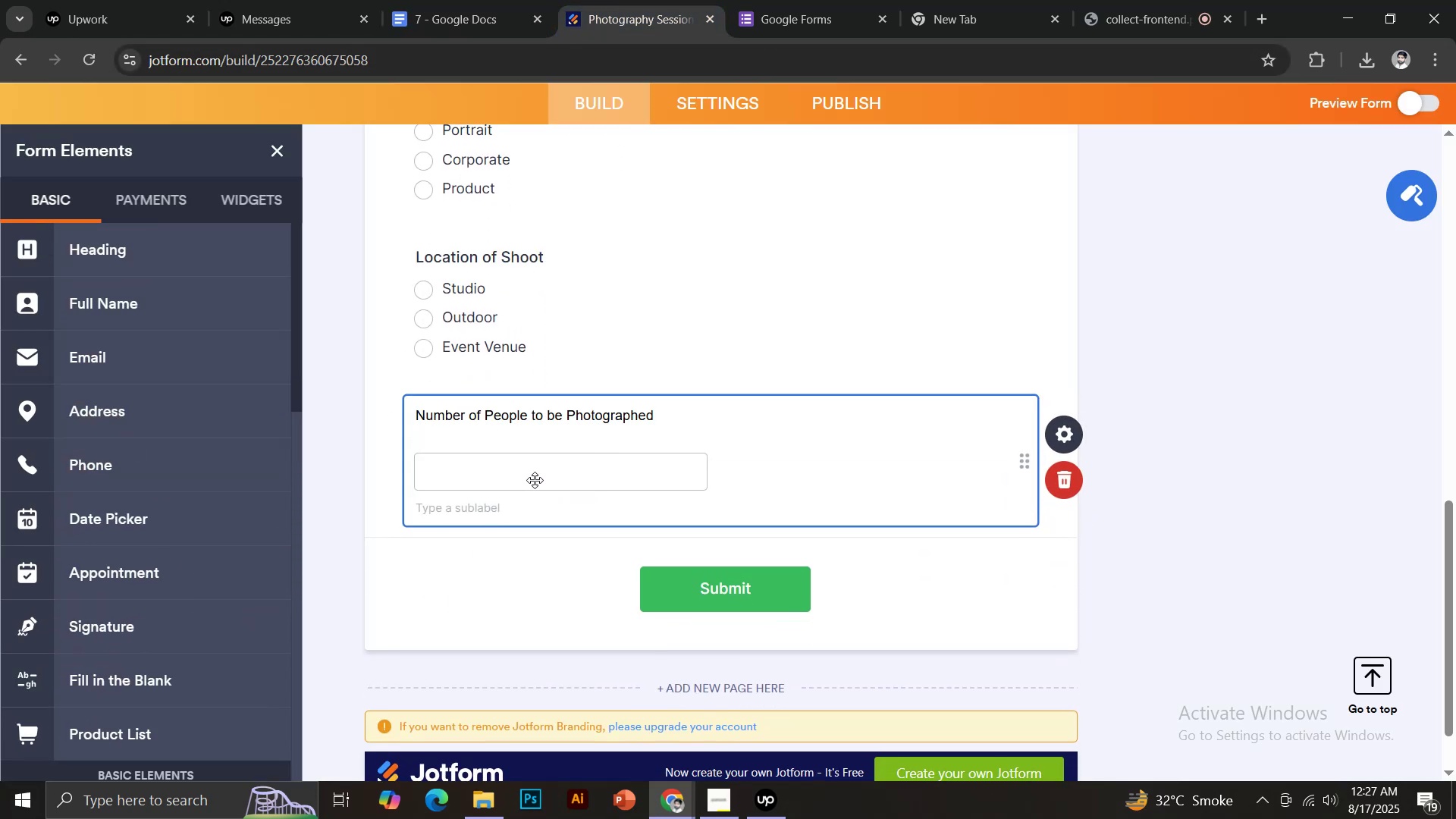 
key(Backspace)
 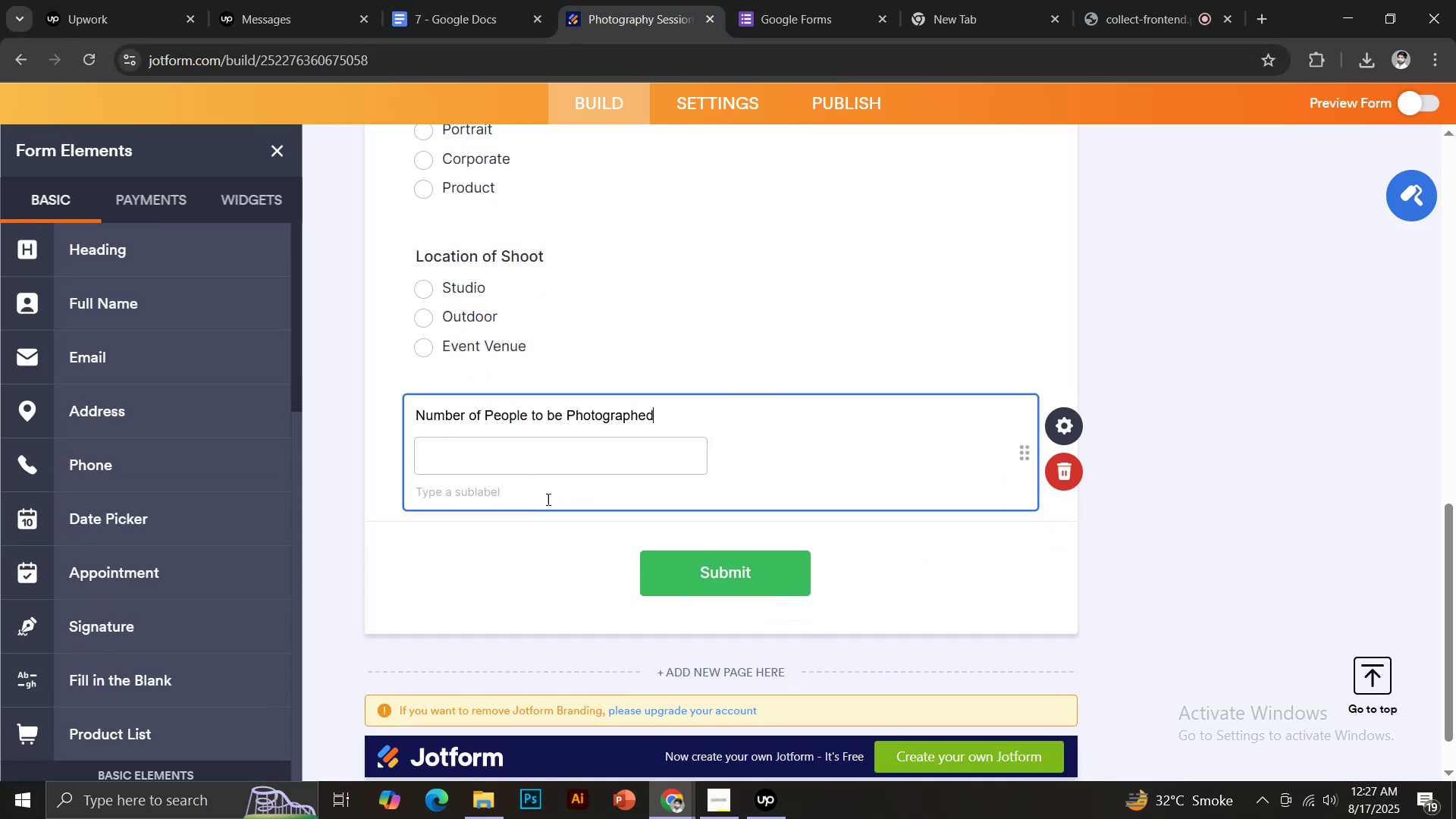 
left_click([551, 539])
 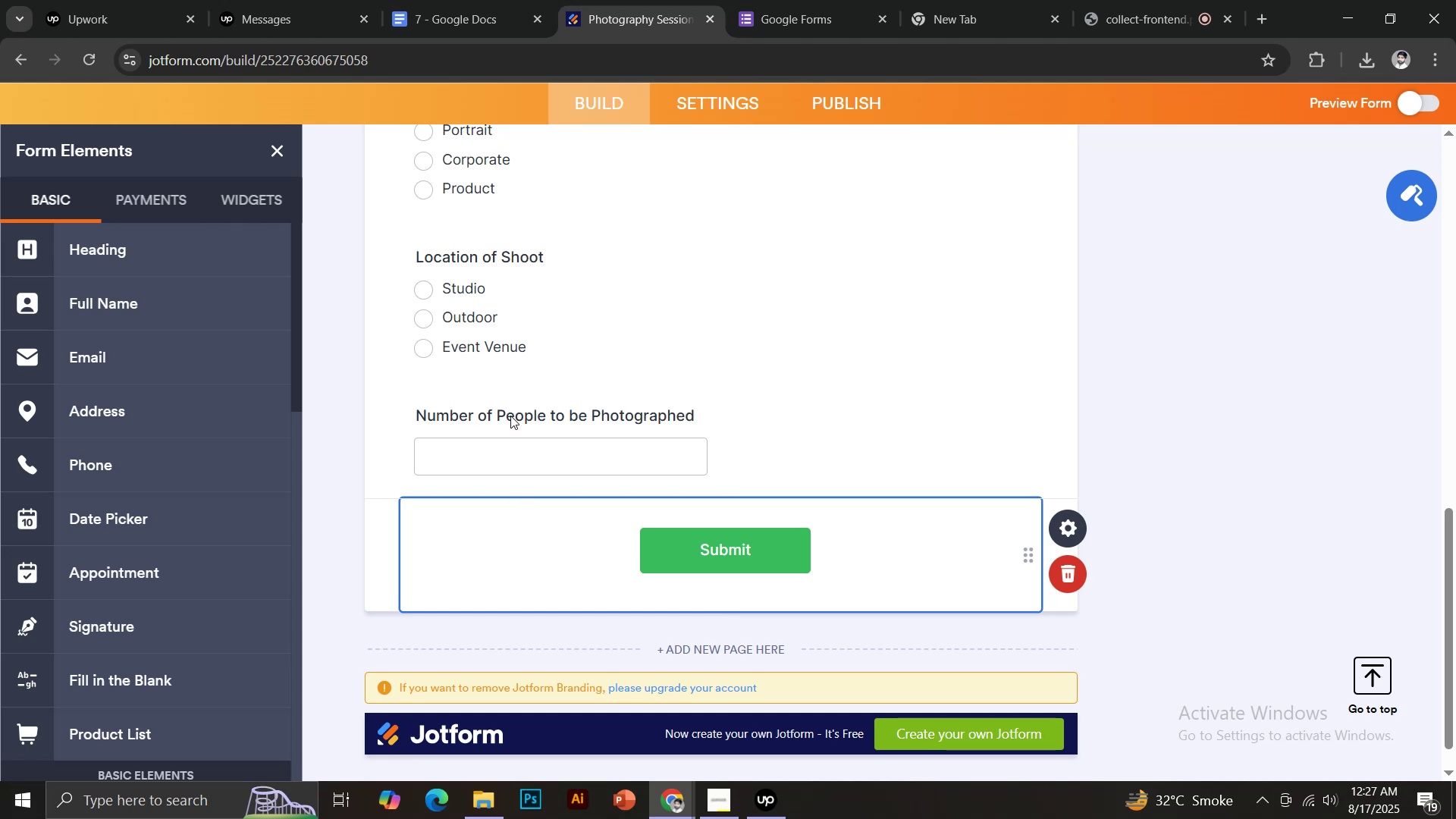 
left_click([479, 0])
 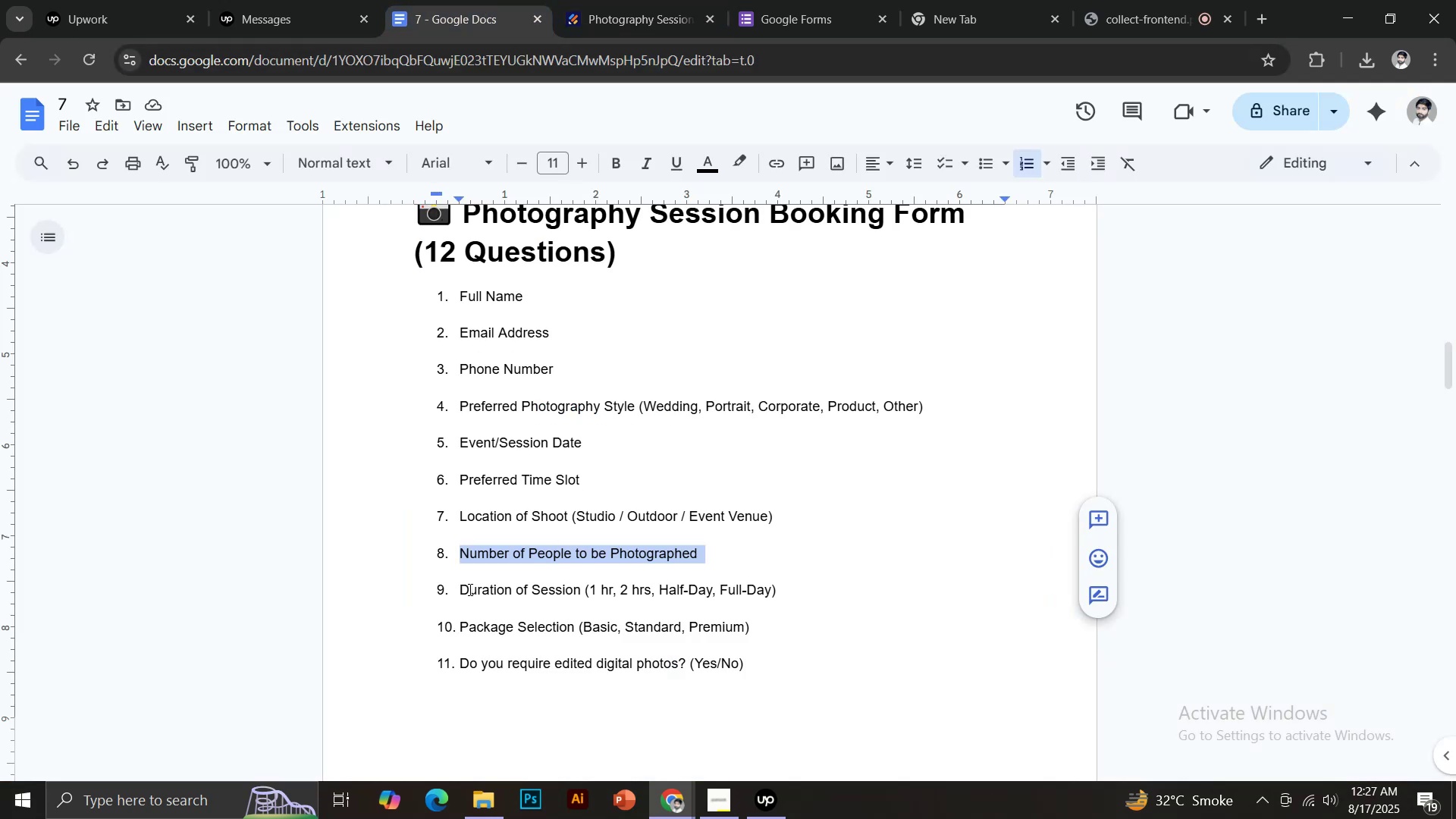 
left_click_drag(start_coordinate=[461, 588], to_coordinate=[583, 599])
 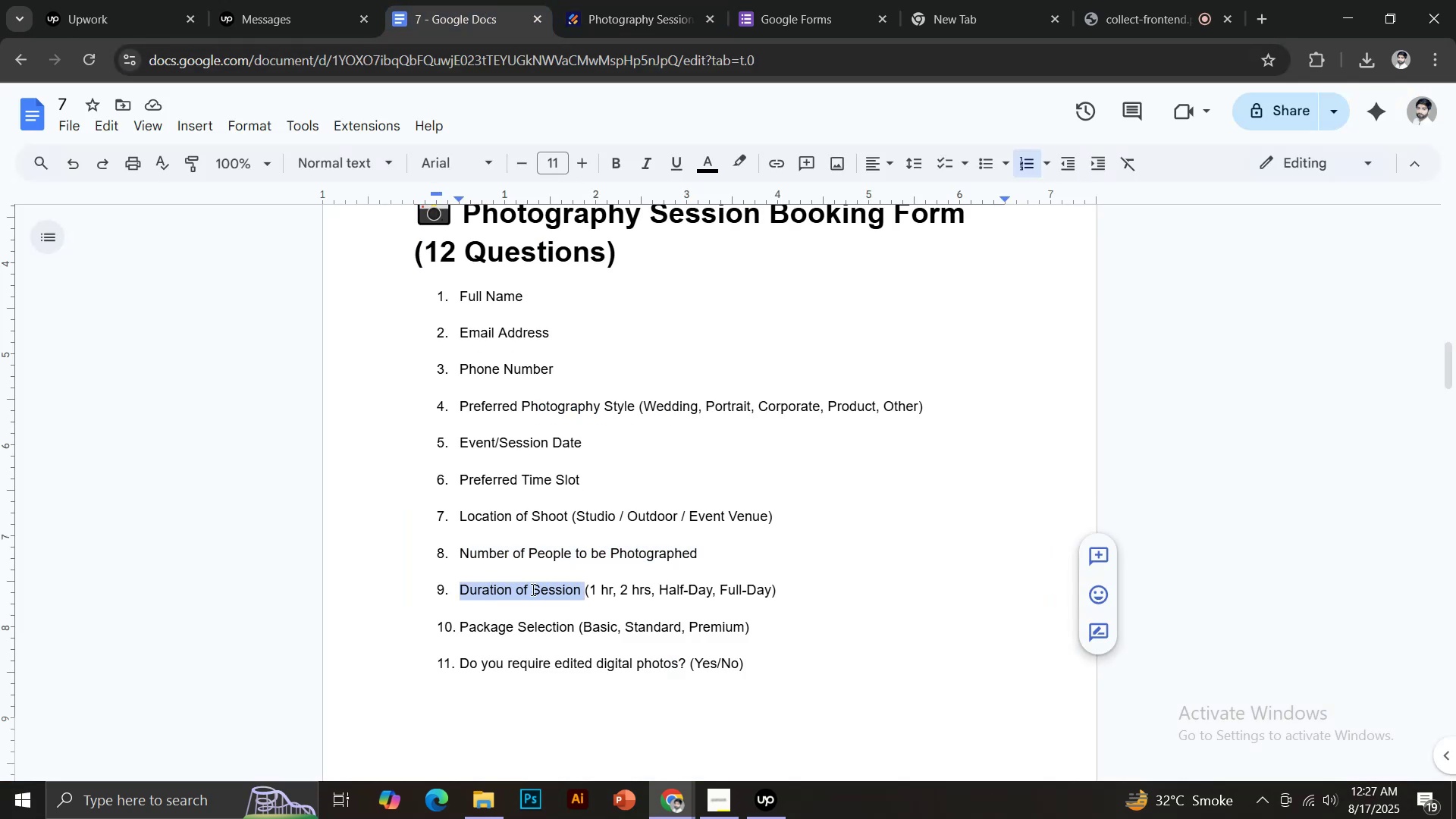 
key(Control+C)
 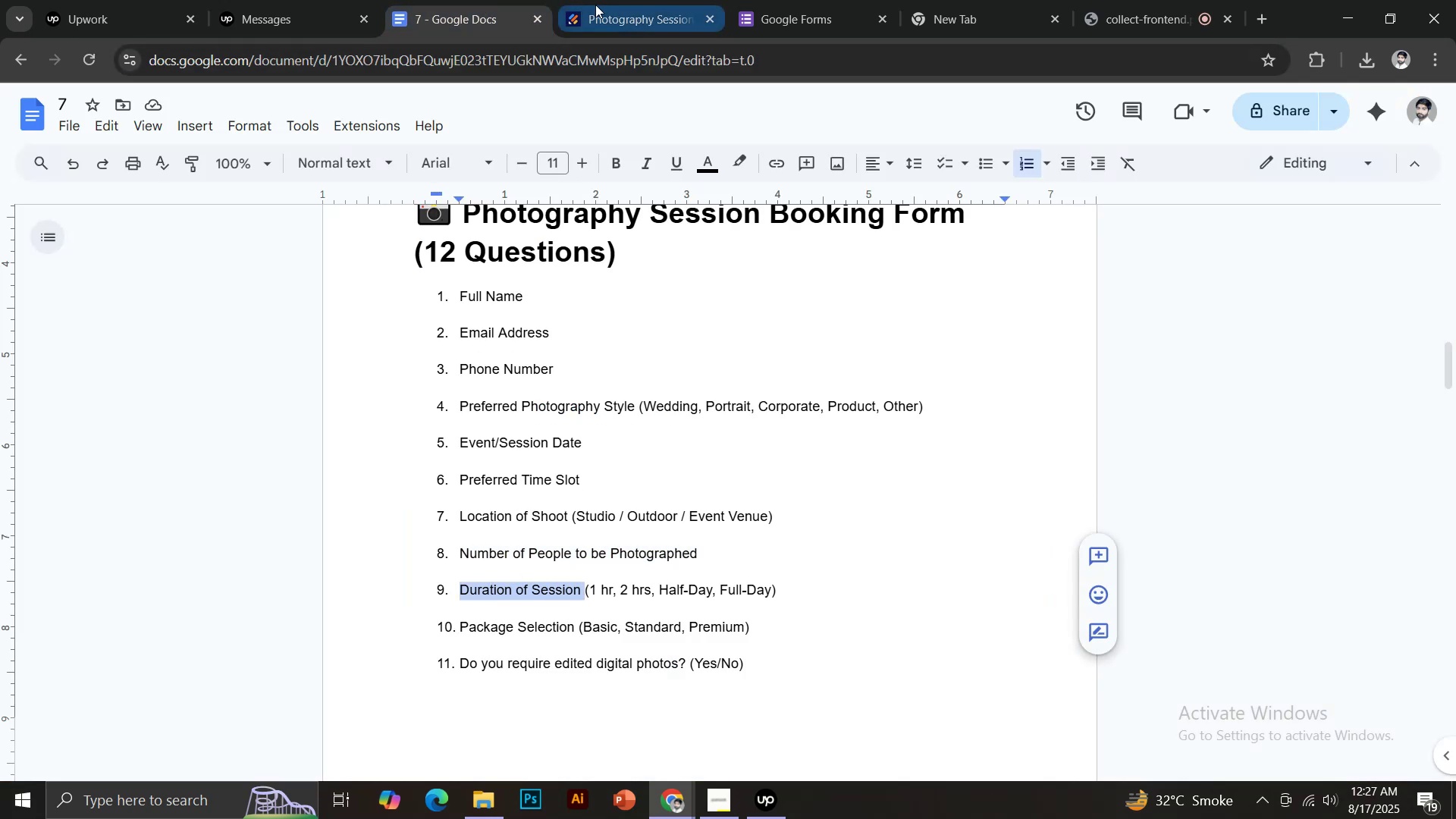 
left_click([632, 0])
 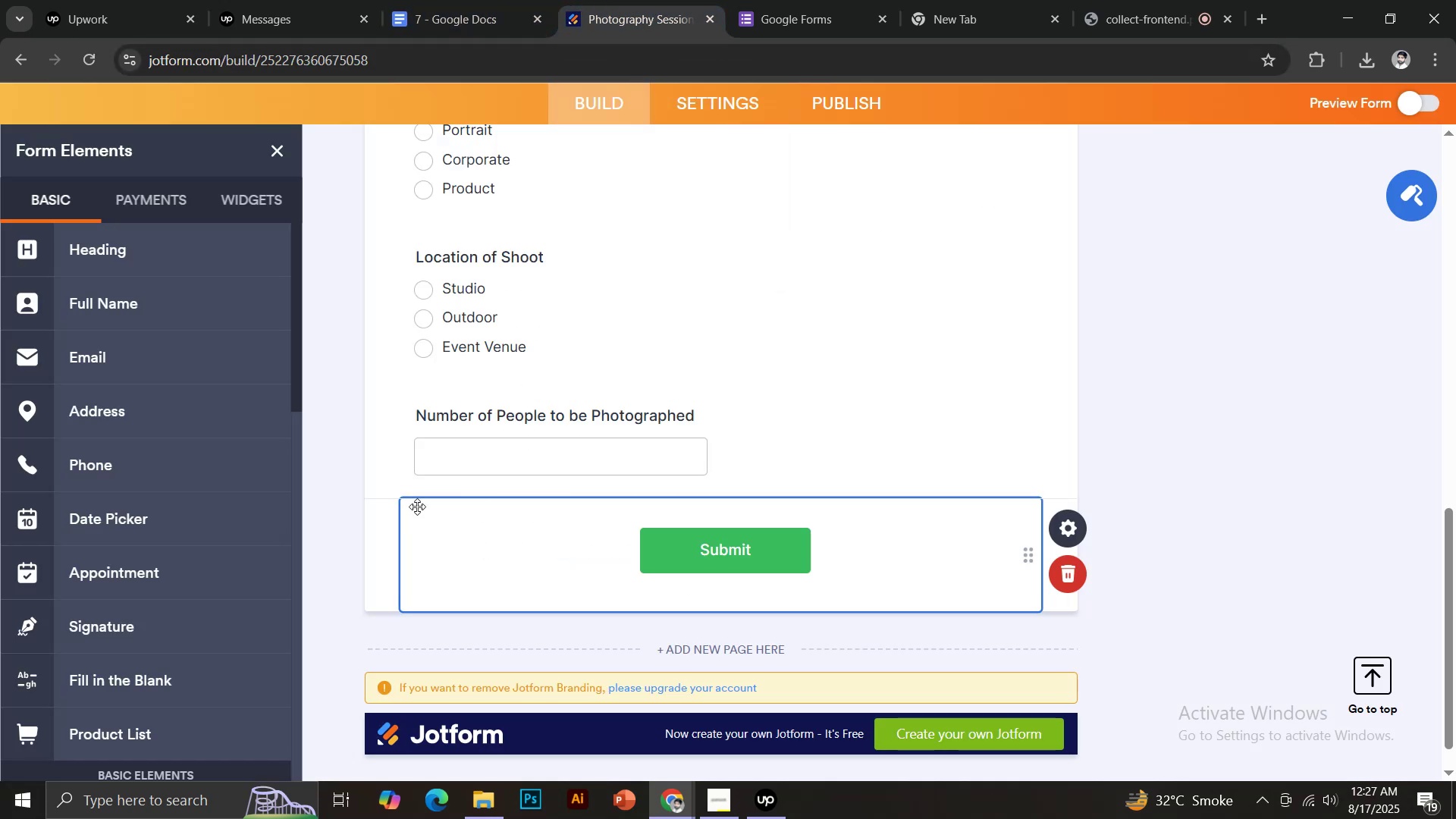 
scroll: coordinate [199, 551], scroll_direction: down, amount: 6.0
 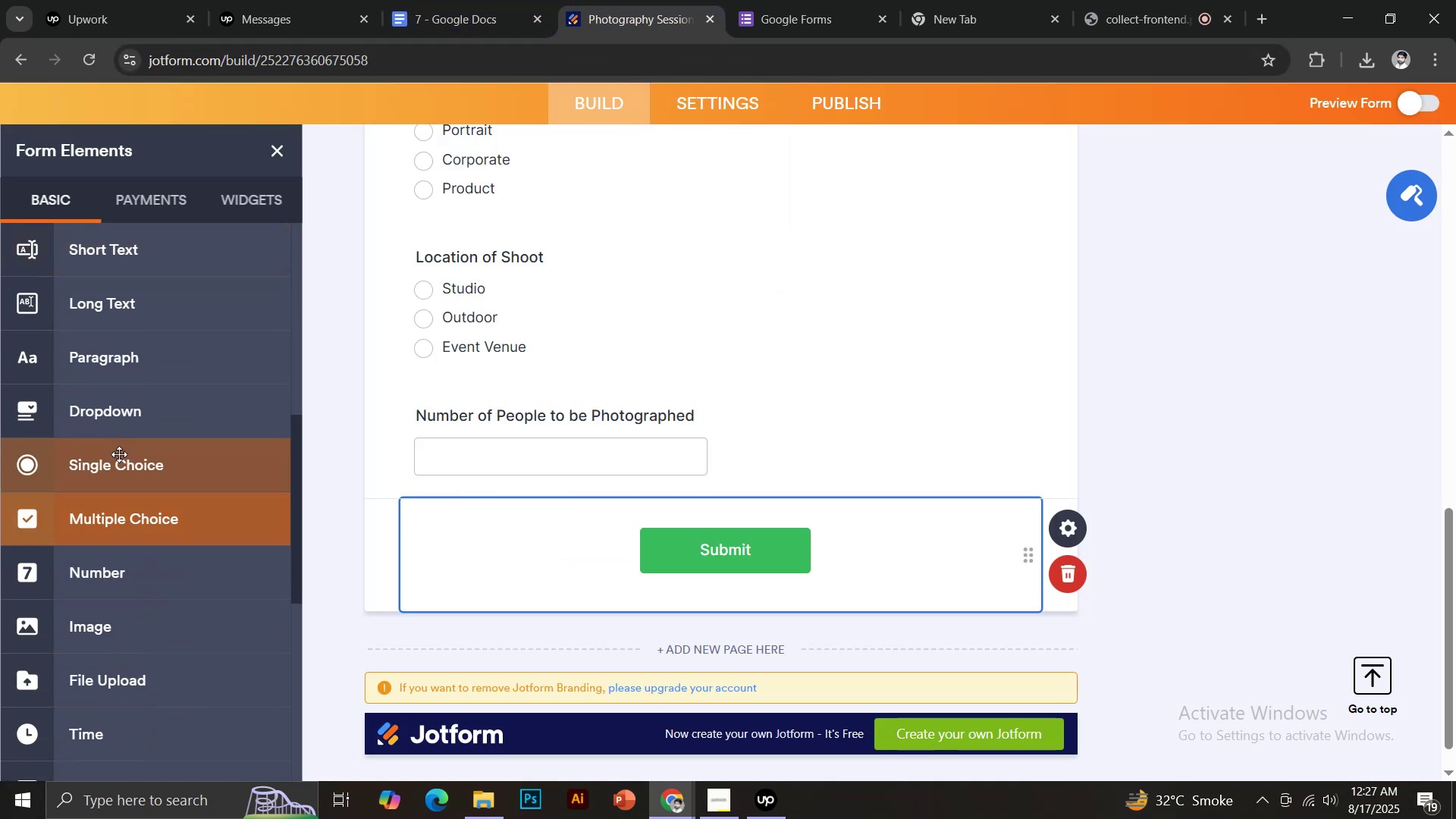 
left_click([115, 420])
 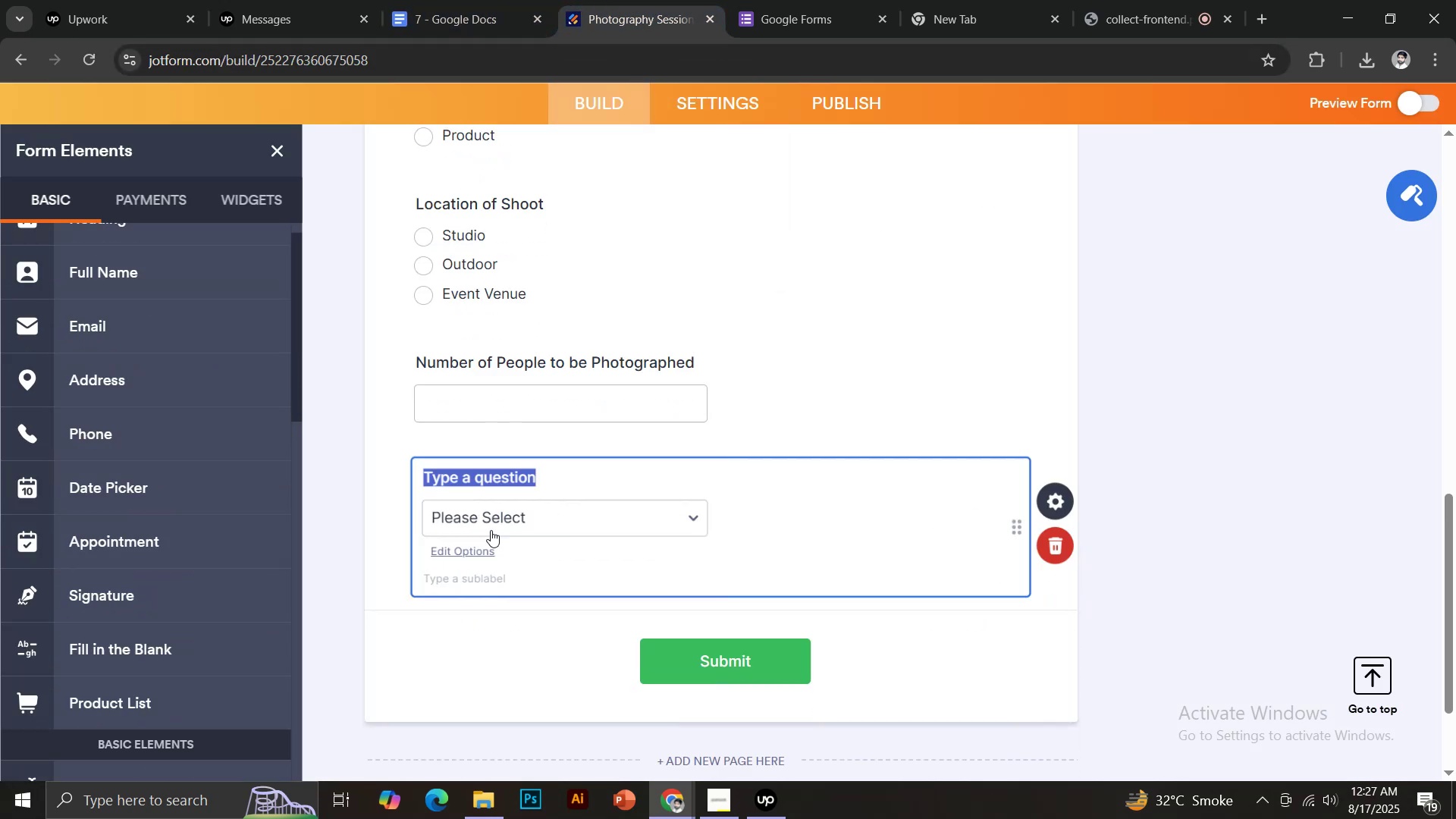 
key(Control+ControlLeft)
 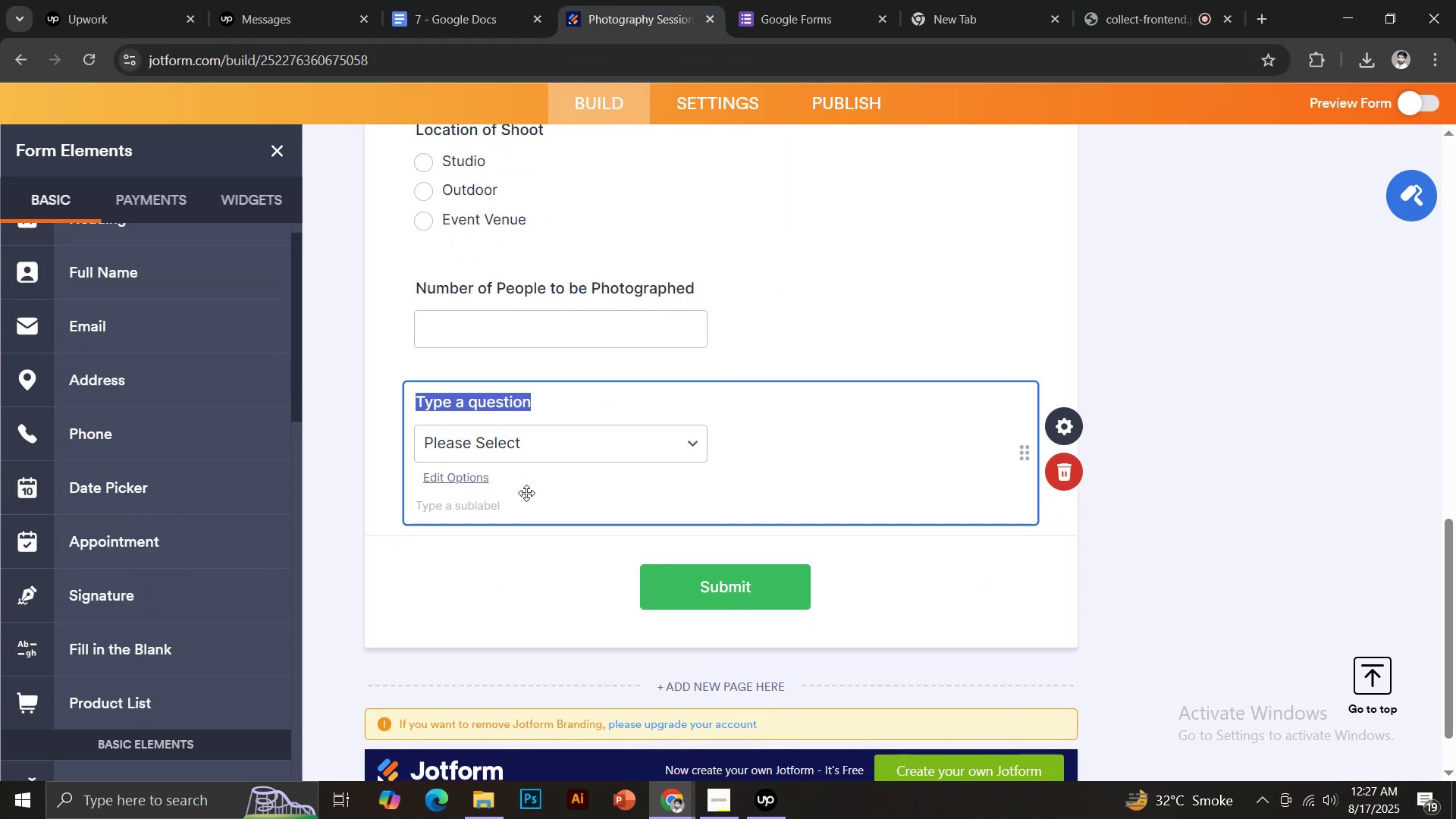 
key(Control+V)
 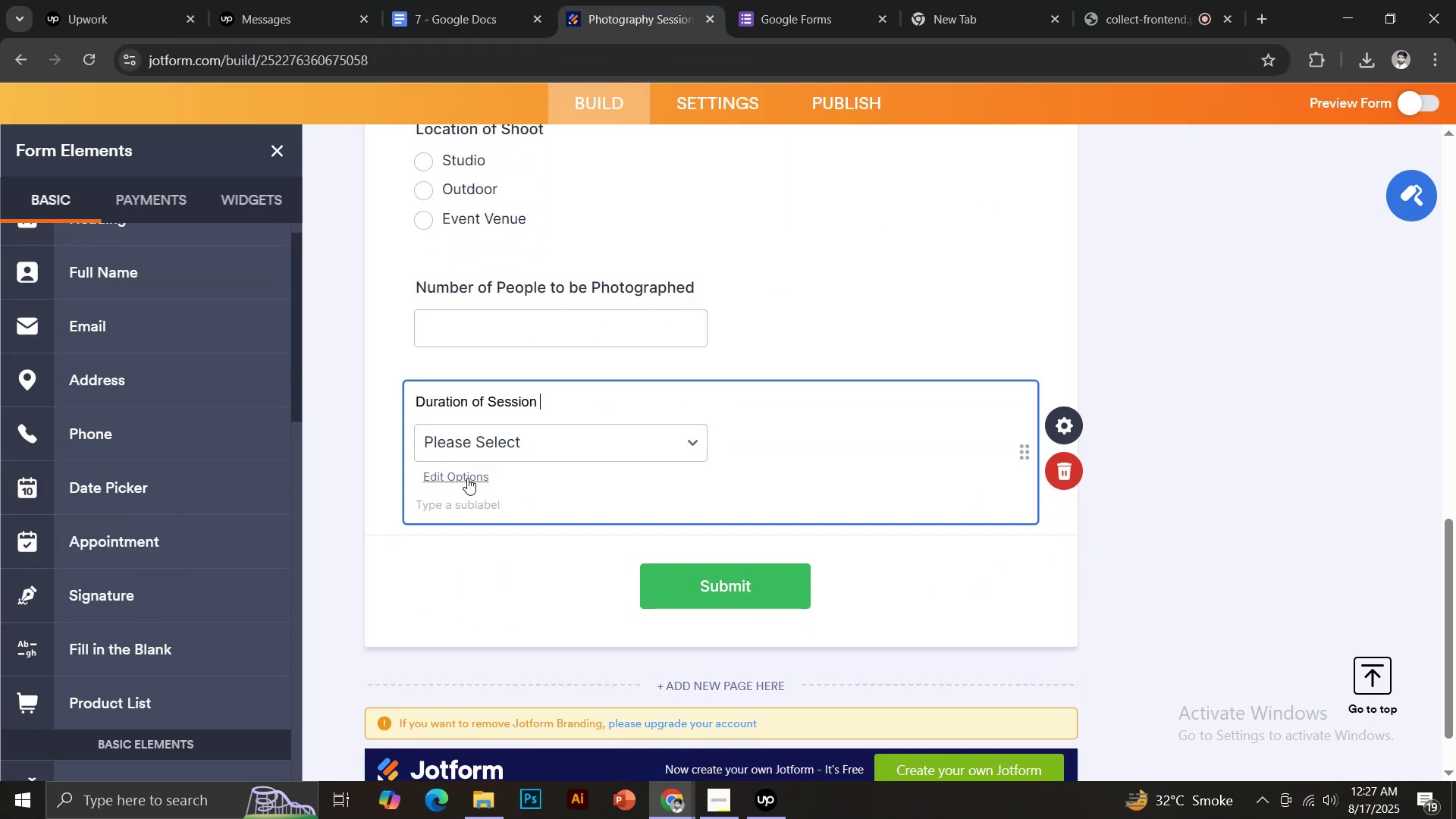 
left_click([462, 476])
 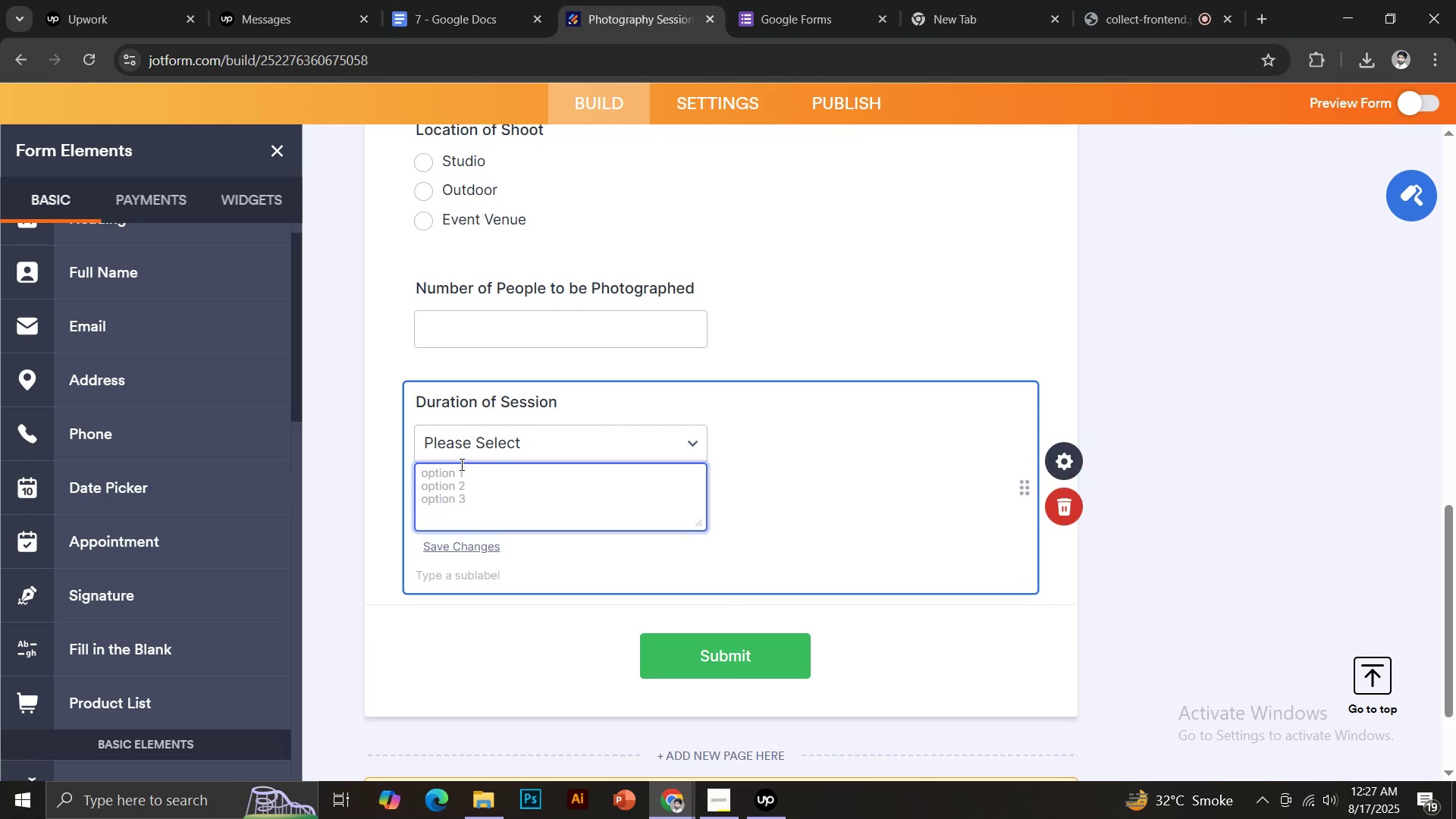 
type(1-6 Hours)
 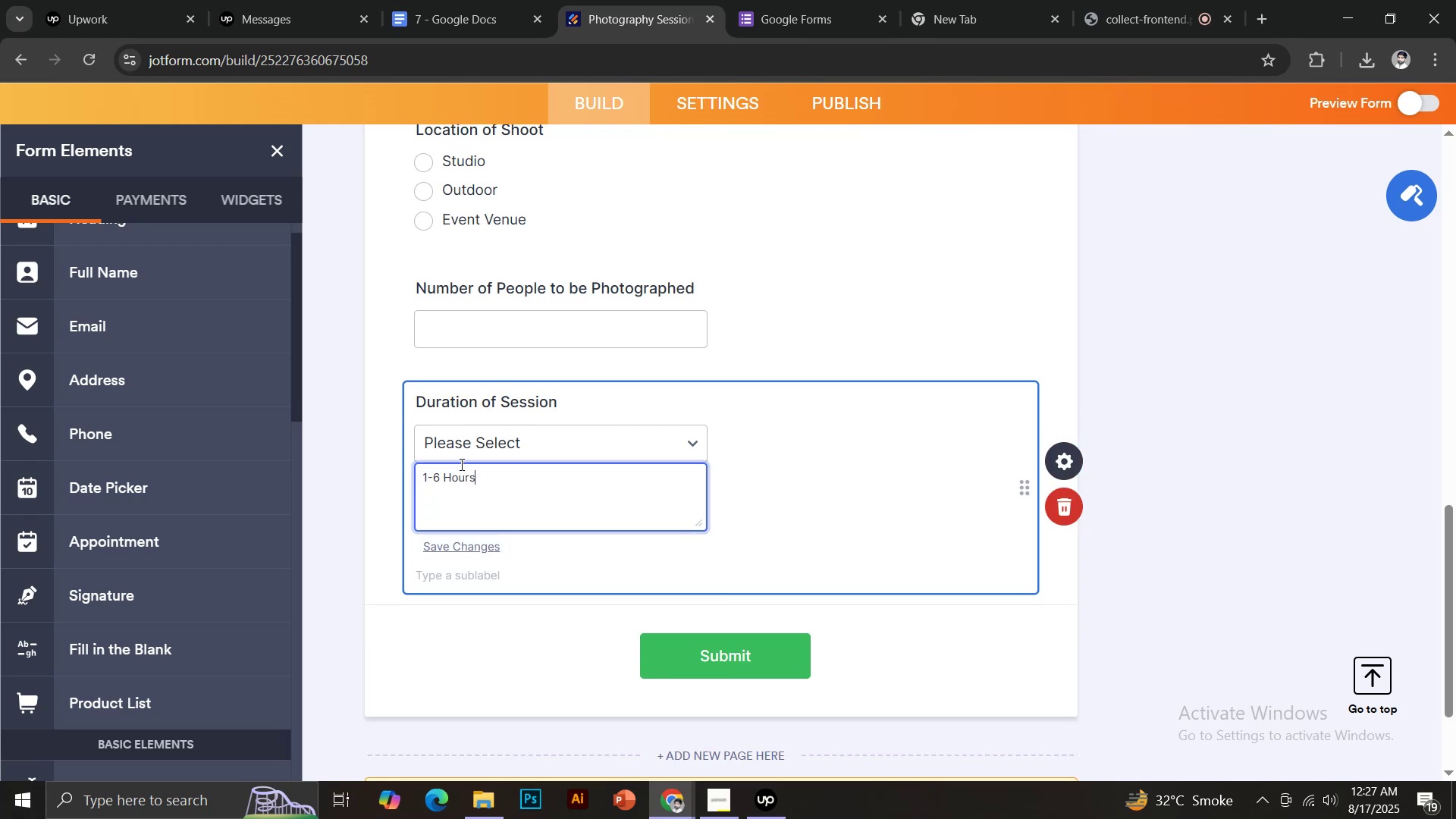 
key(Enter)
 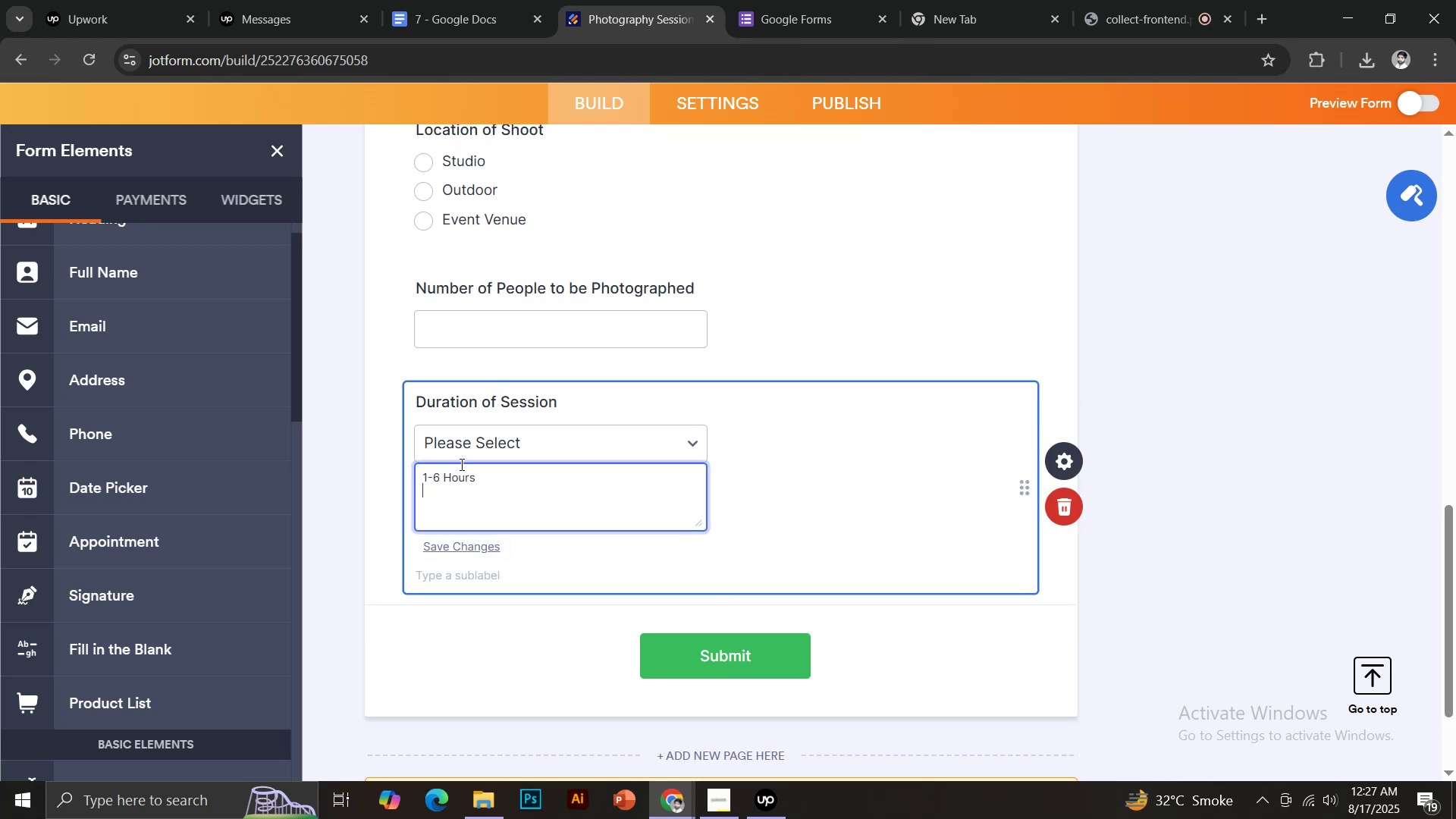 
type(Half Day)
 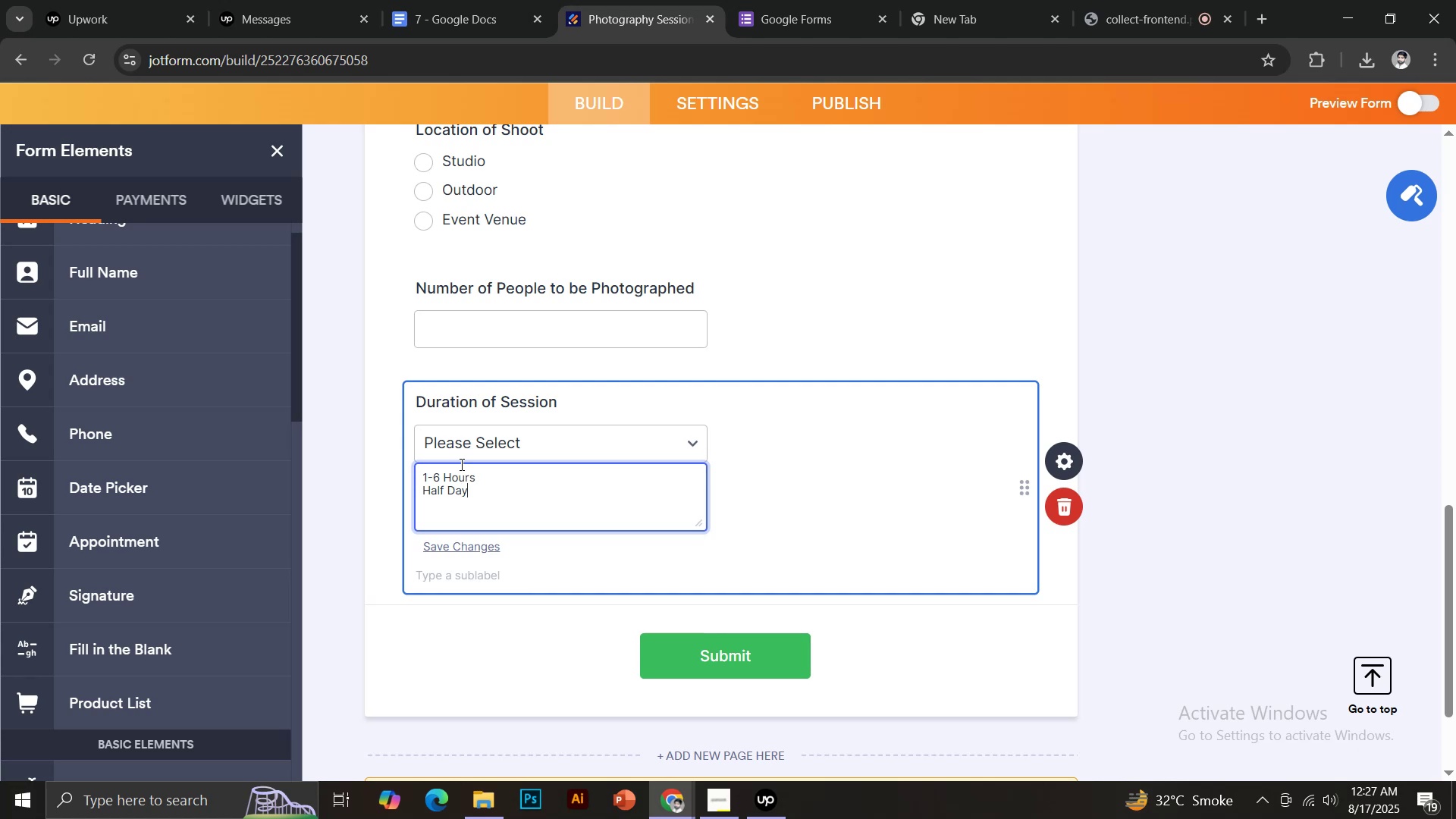 
key(Enter)
 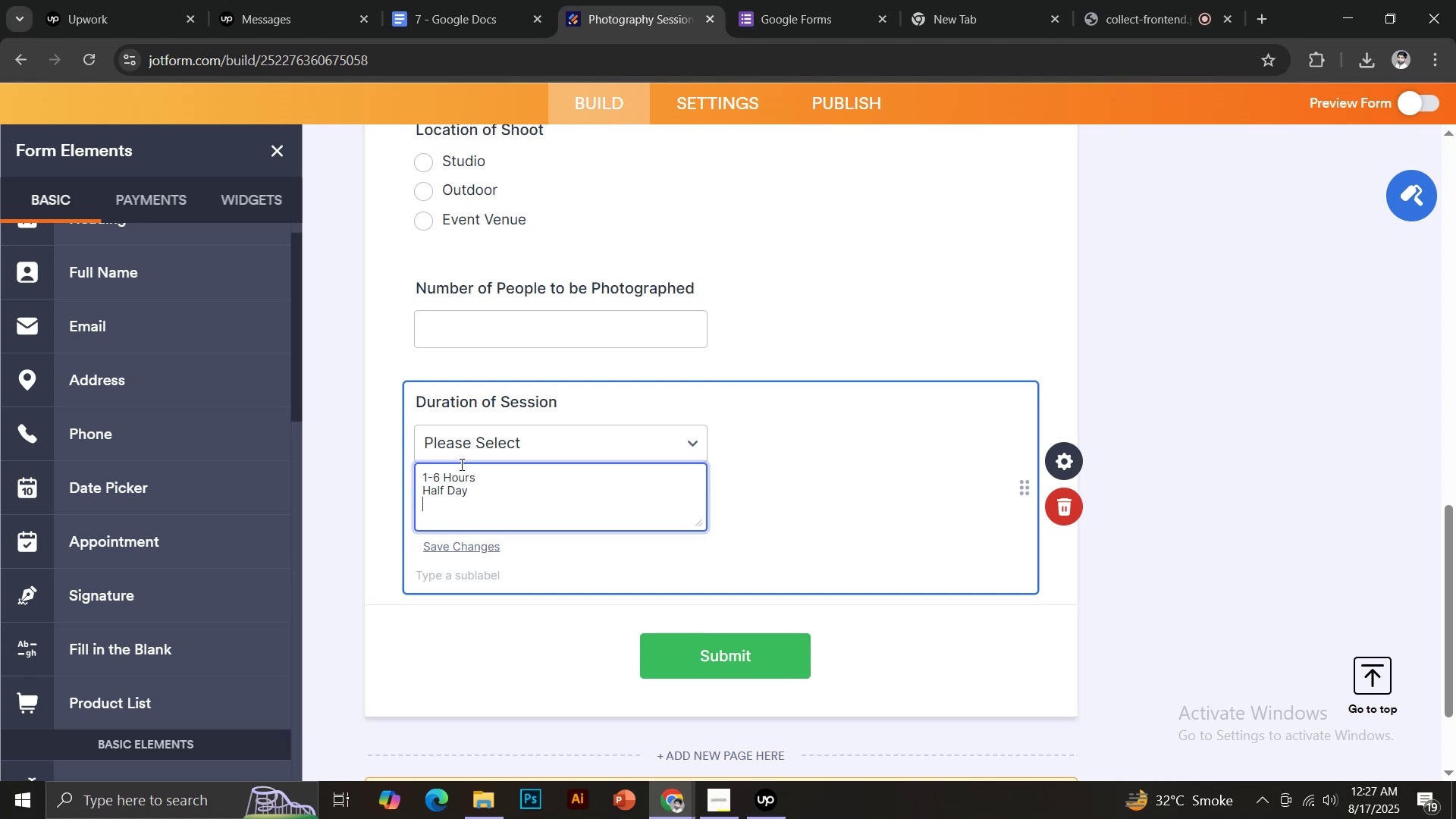 
type(Full Day)
 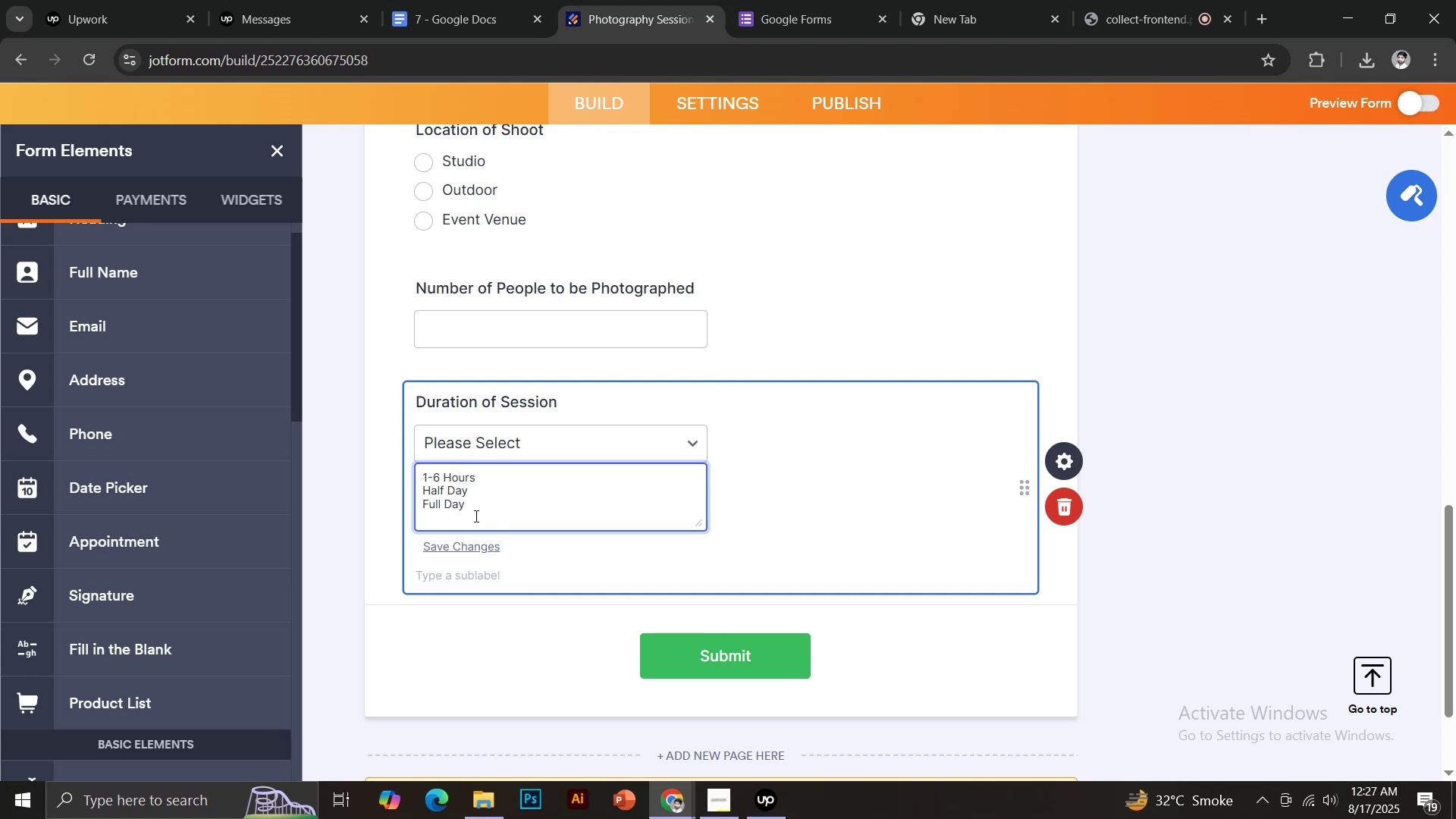 
left_click([471, 544])
 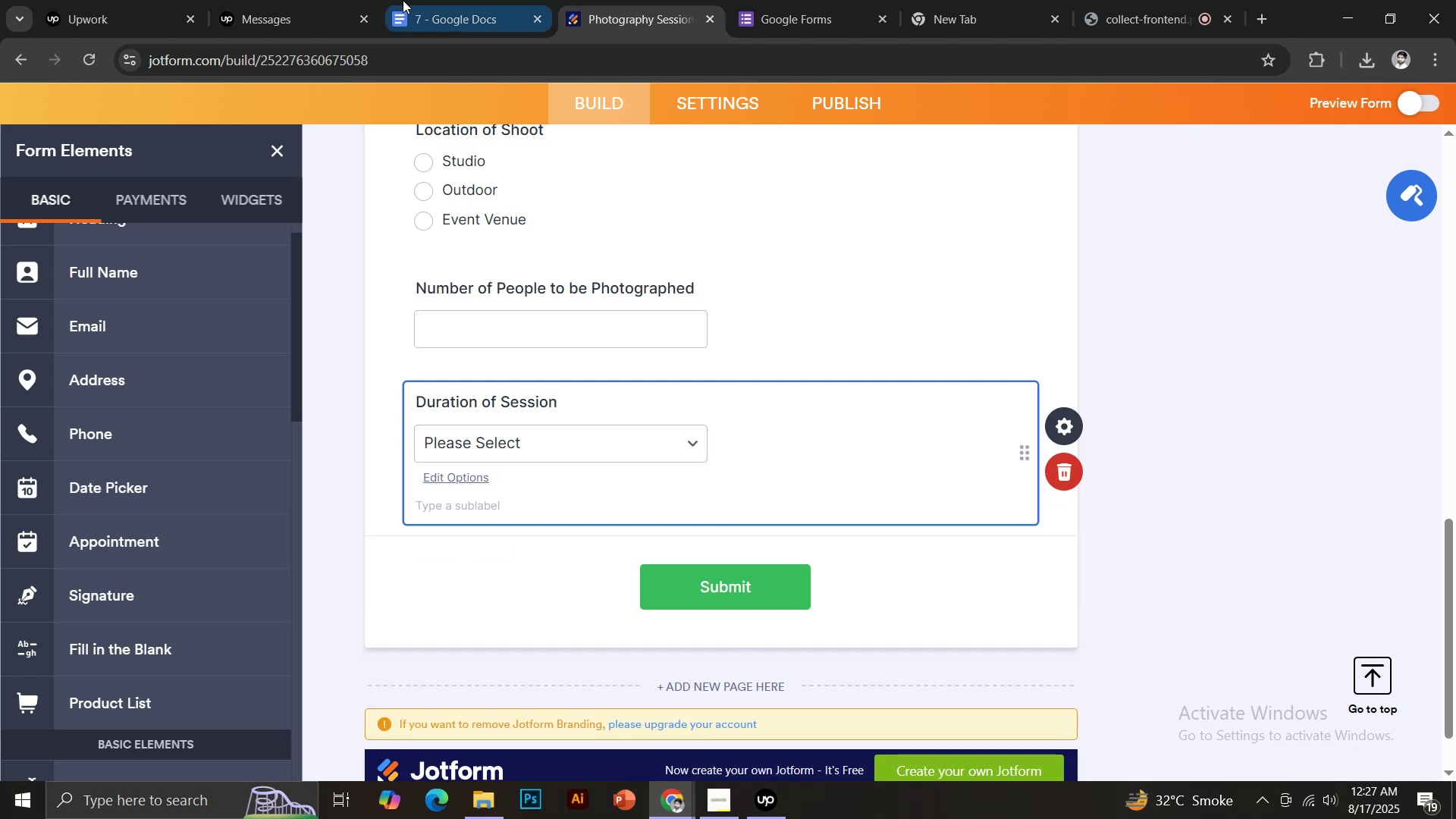 
left_click([478, 0])
 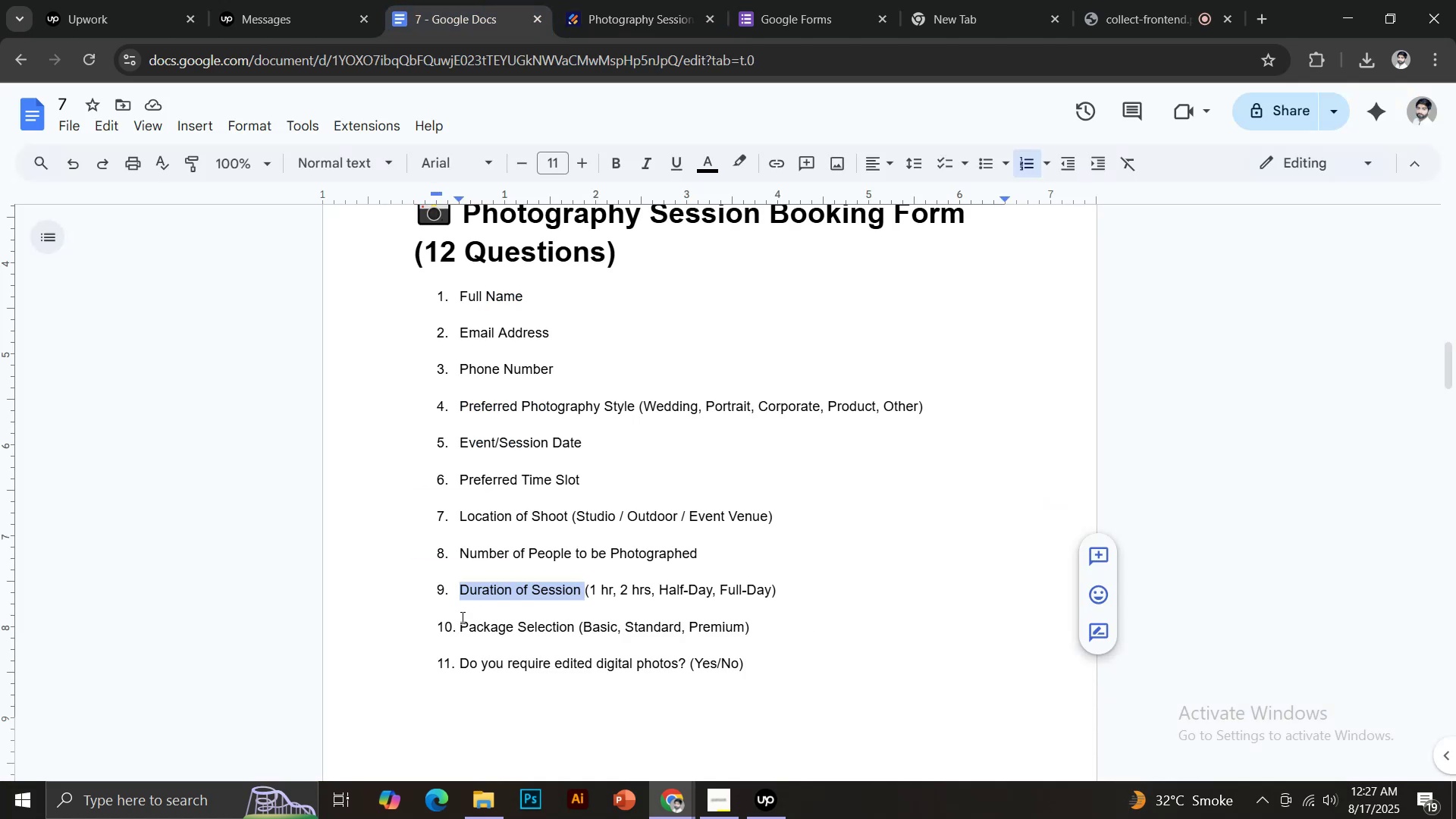 
left_click_drag(start_coordinate=[460, 618], to_coordinate=[551, 625])
 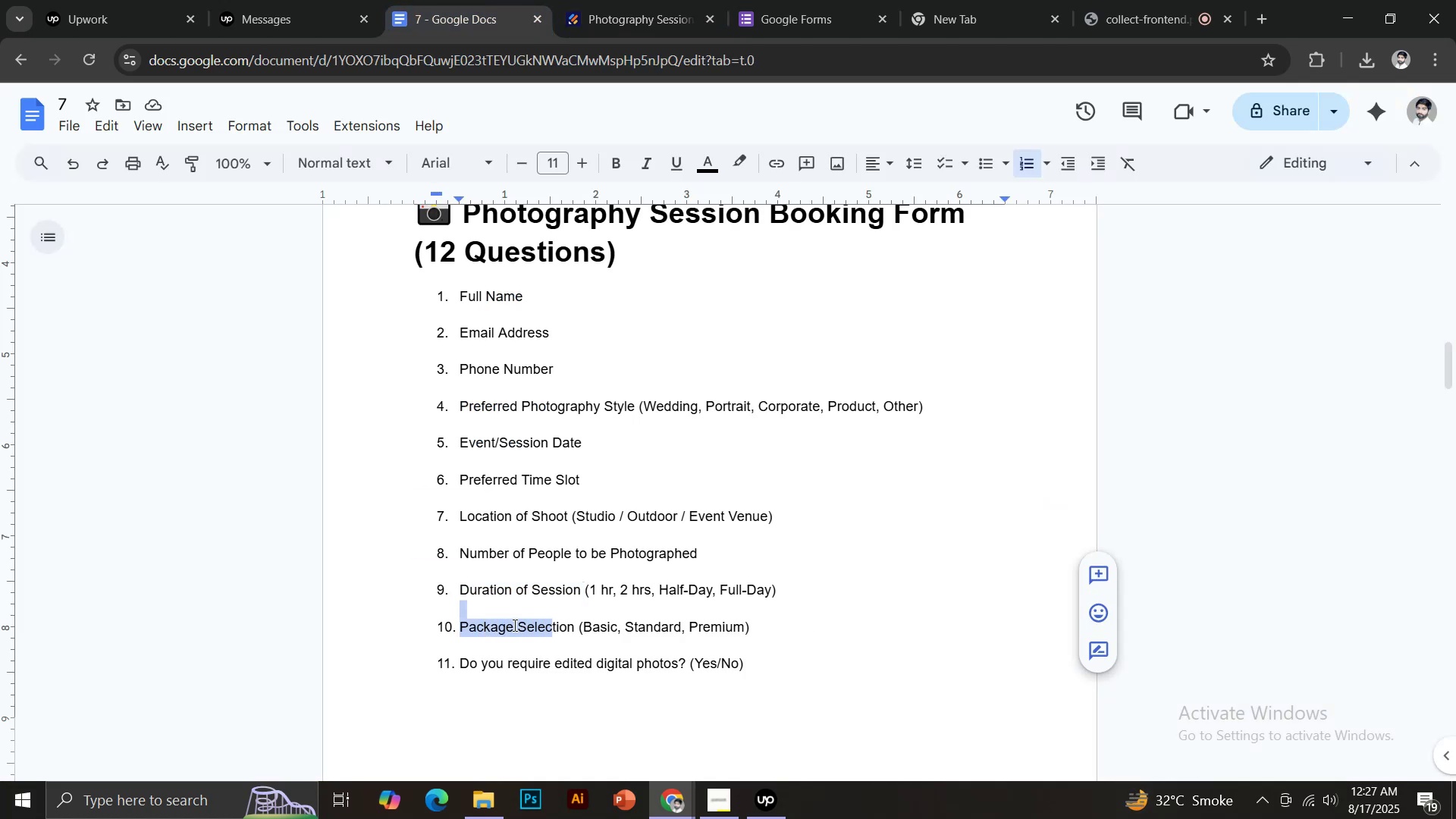 
left_click([485, 625])
 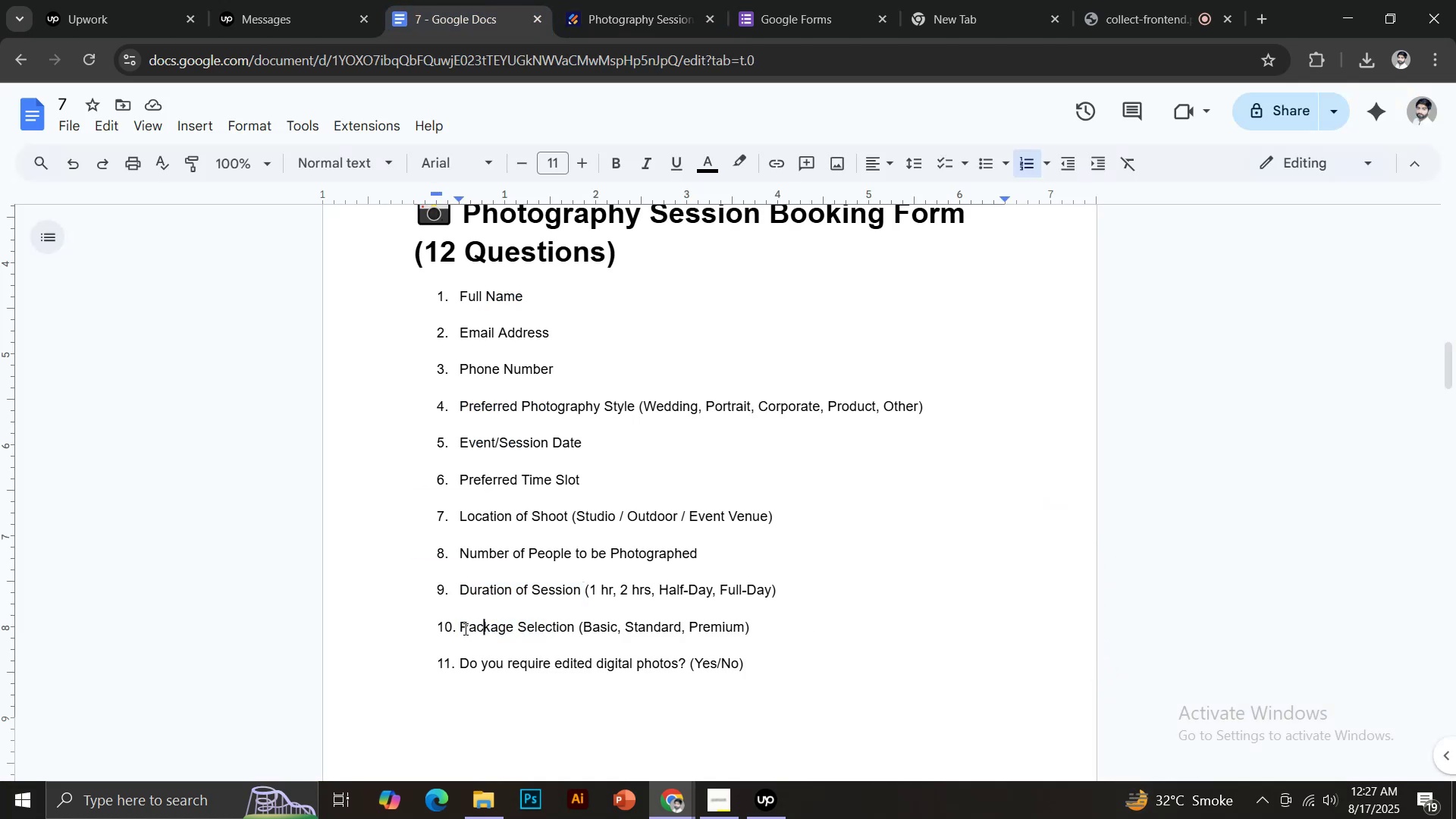 
left_click_drag(start_coordinate=[463, 629], to_coordinate=[576, 627])
 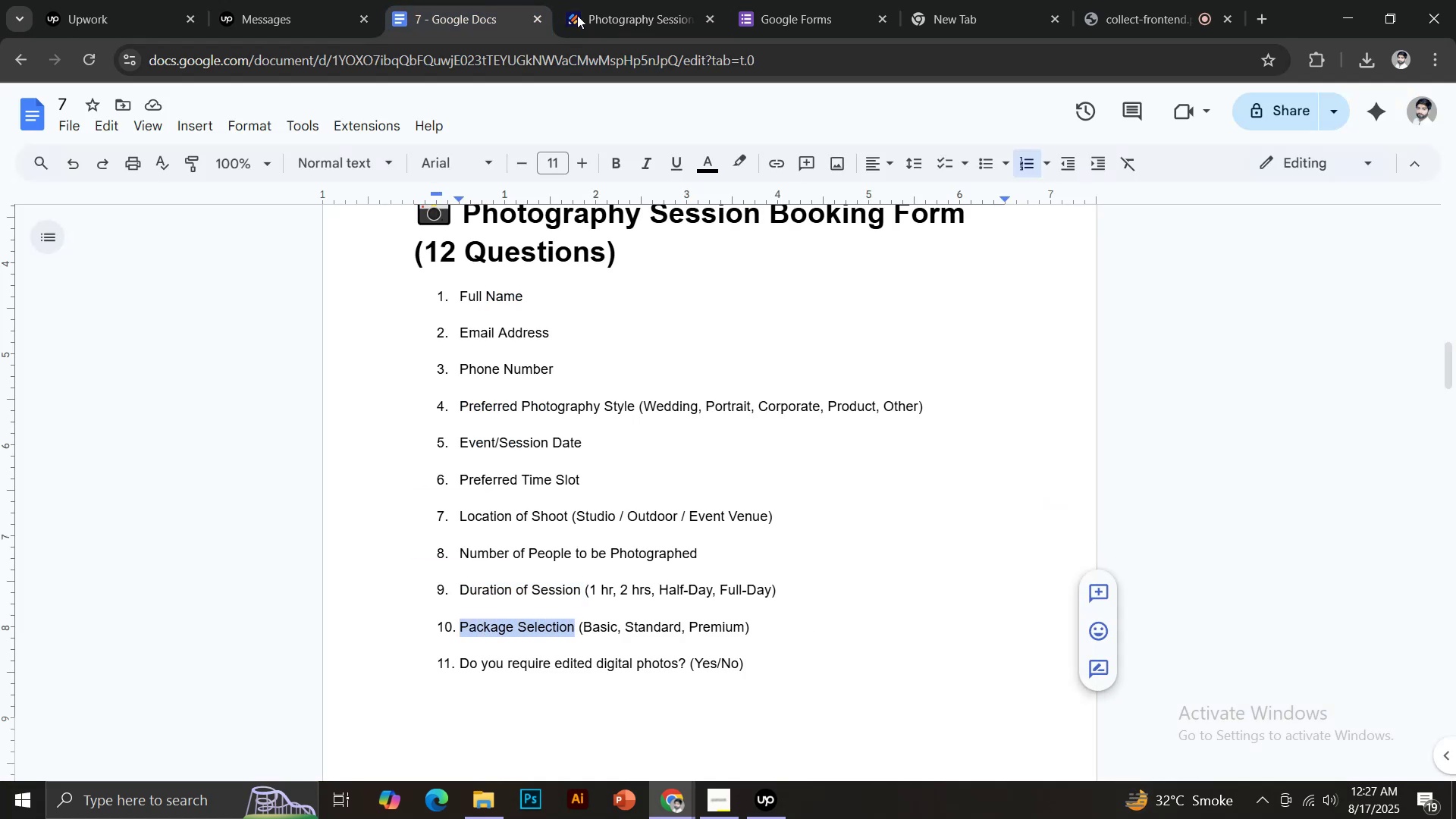 
key(Control+C)
 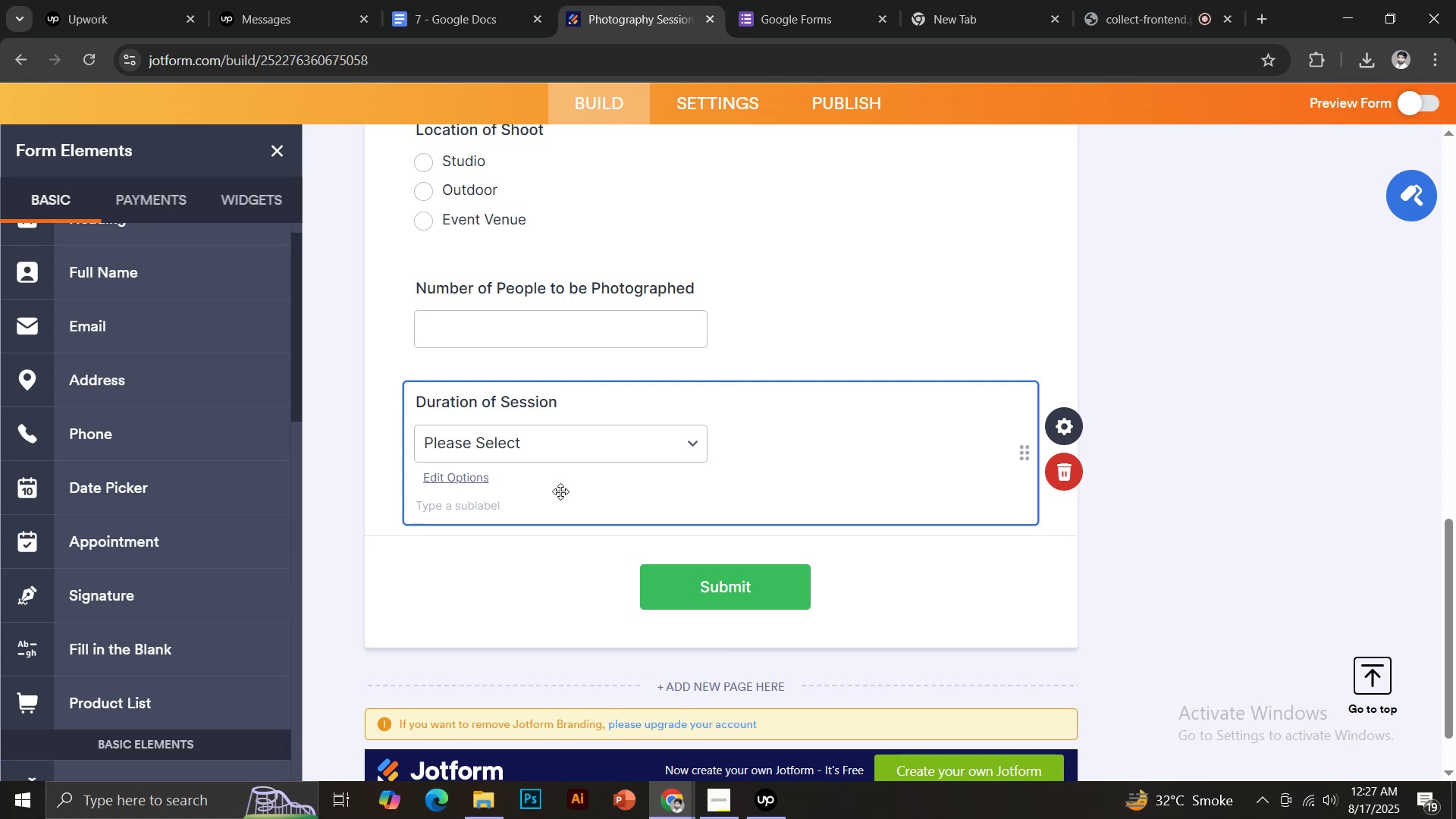 
scroll: coordinate [174, 570], scroll_direction: down, amount: 3.0
 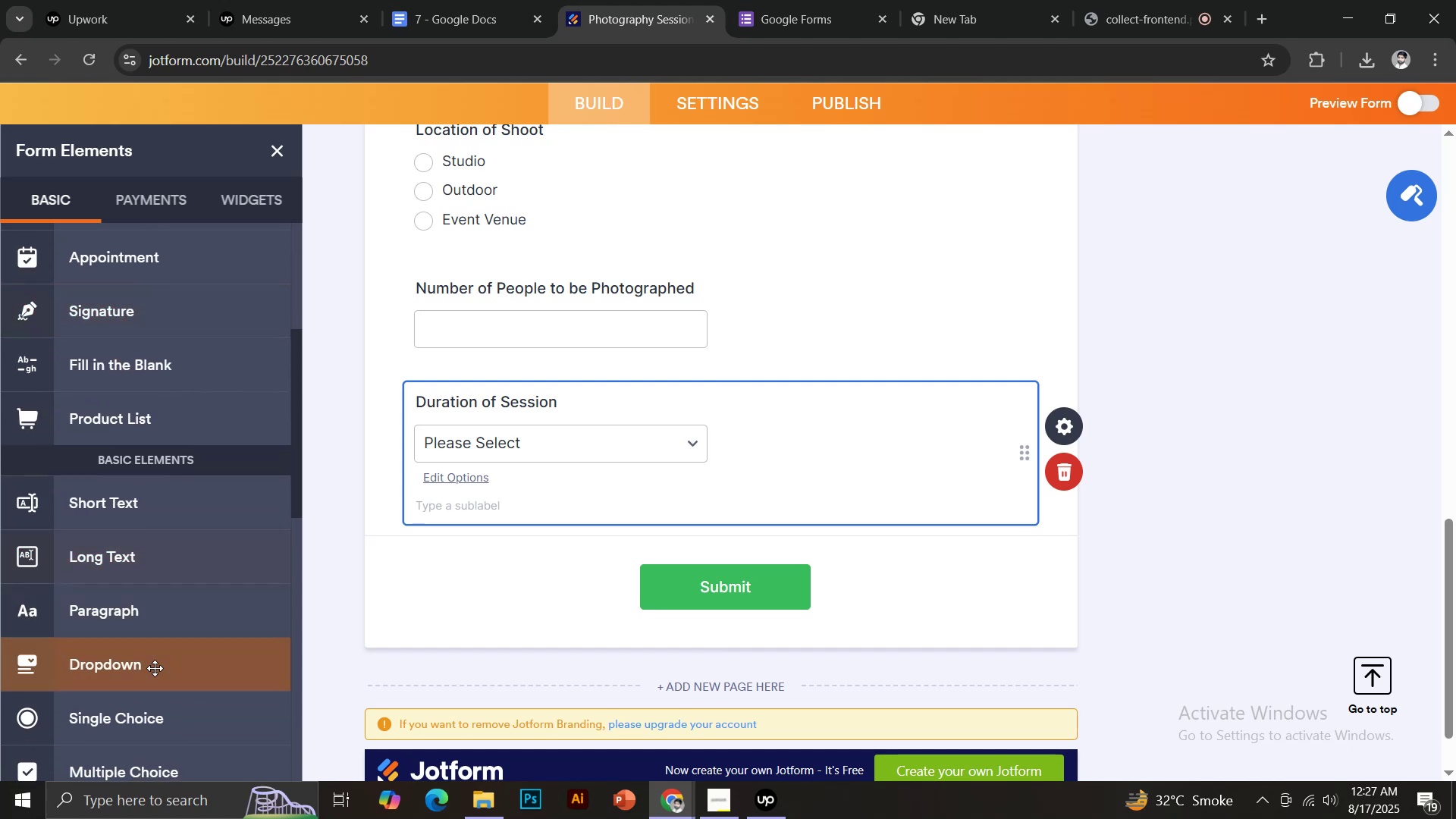 
left_click([155, 724])
 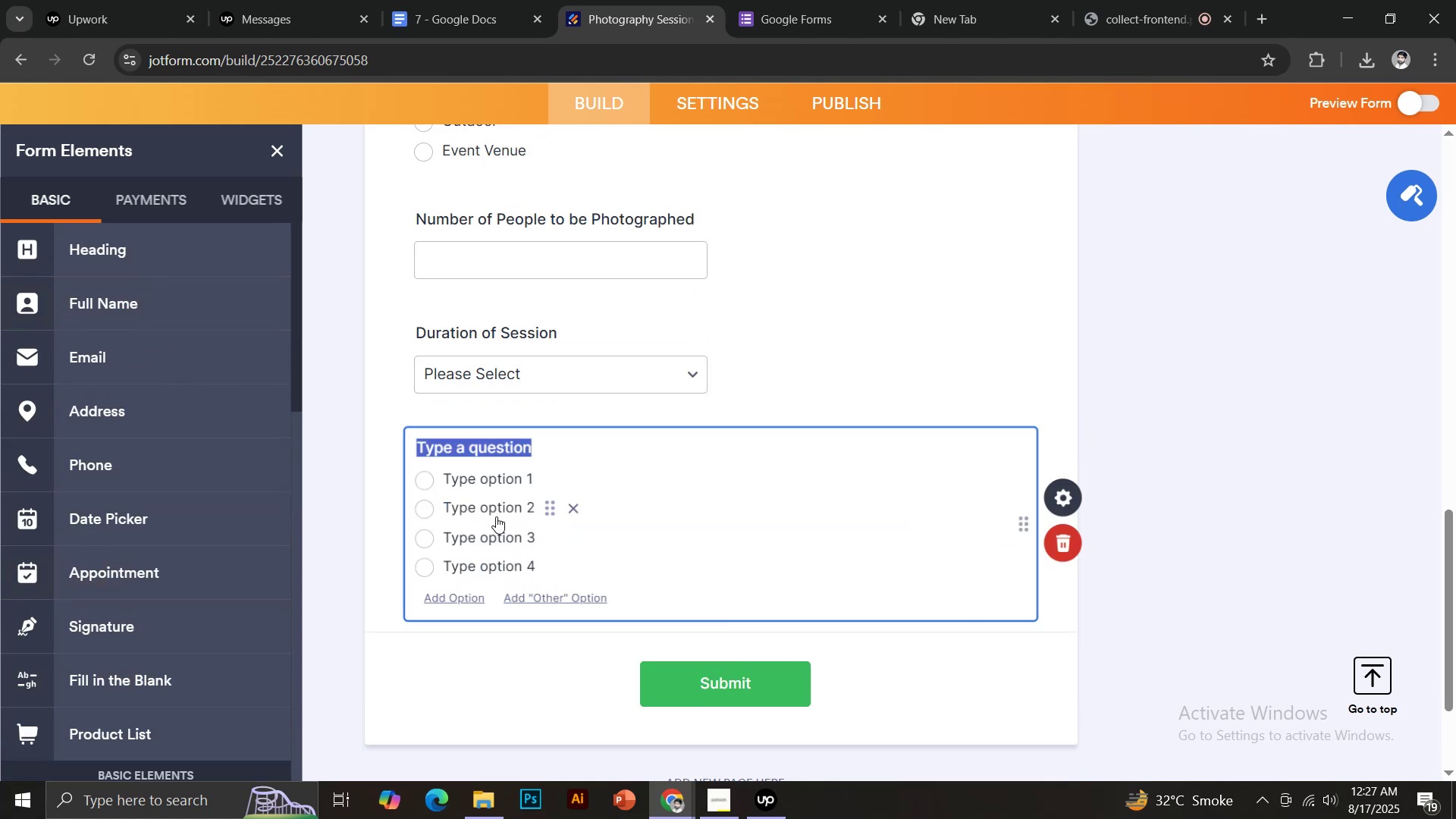 
key(Control+ControlLeft)
 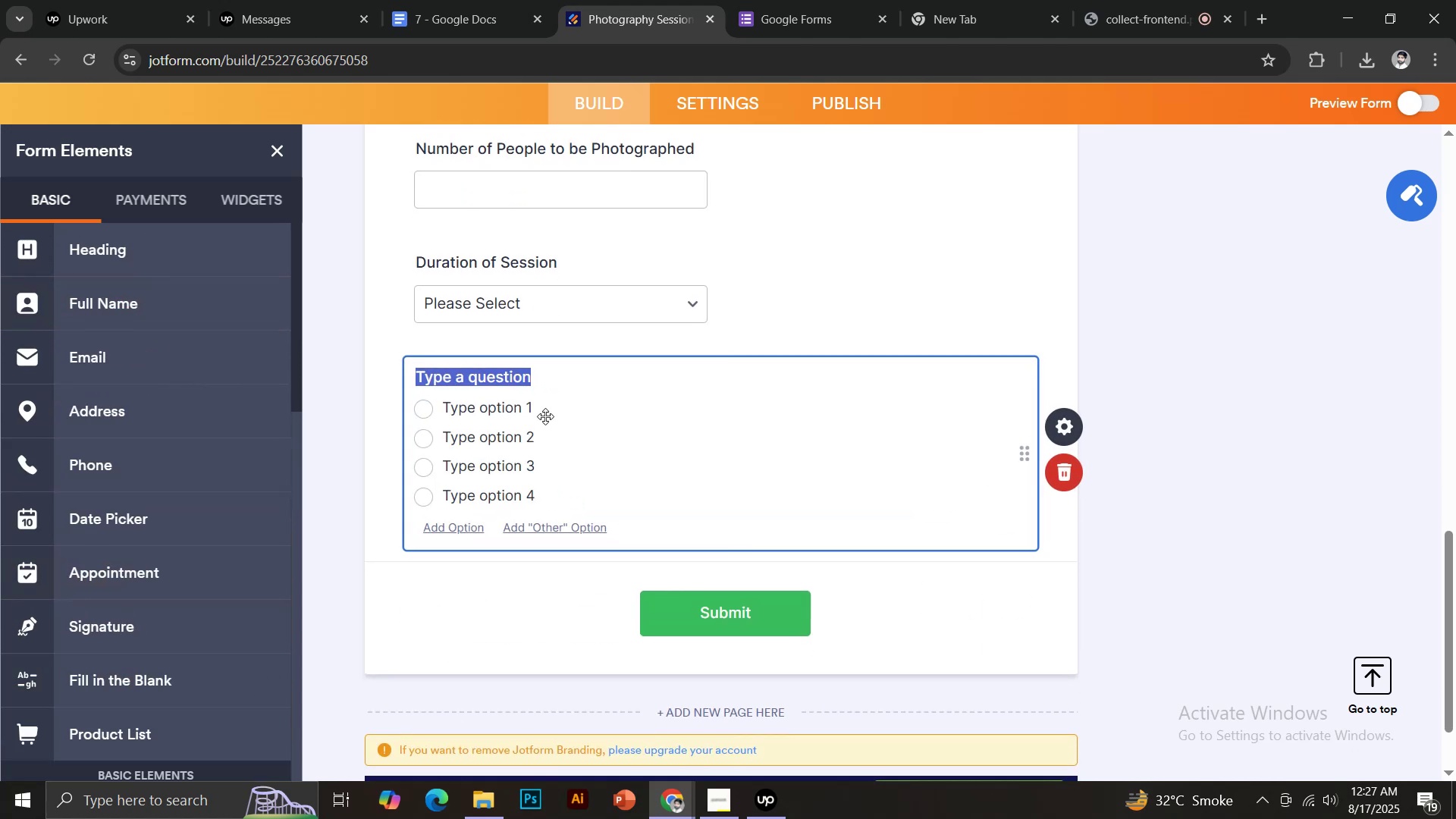 
key(Control+V)
 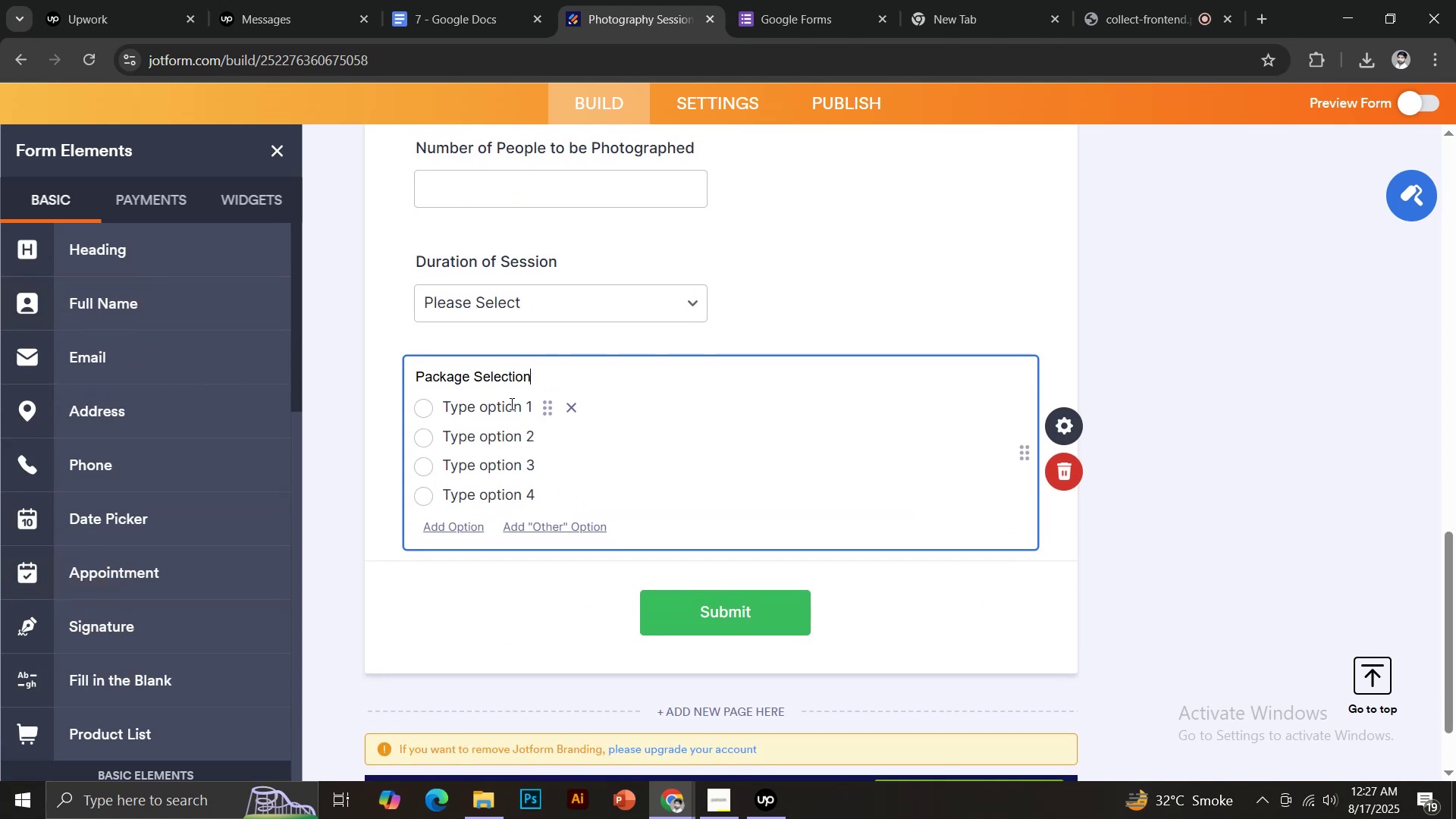 
left_click([503, 403])
 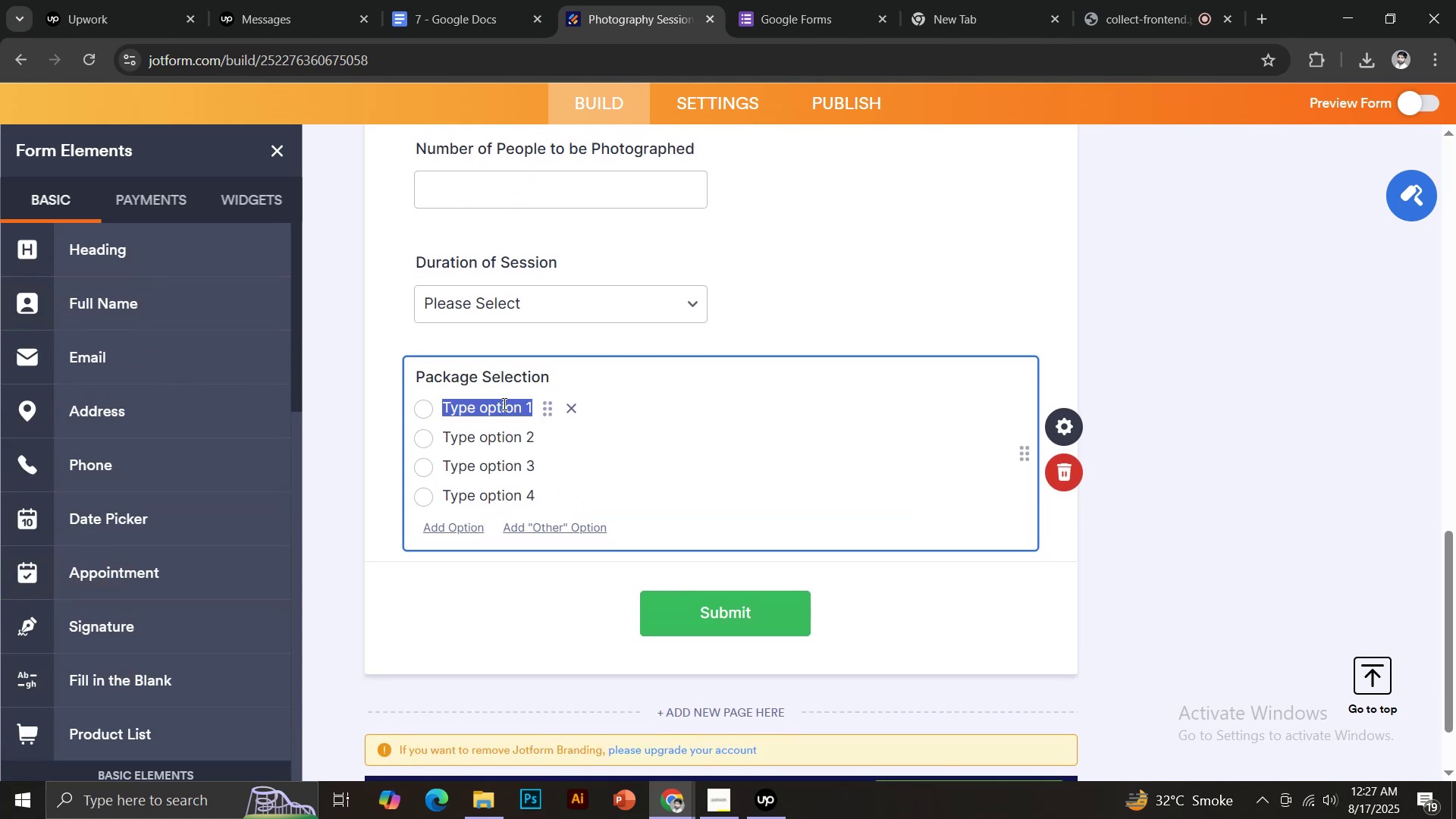 
type(Basic)
 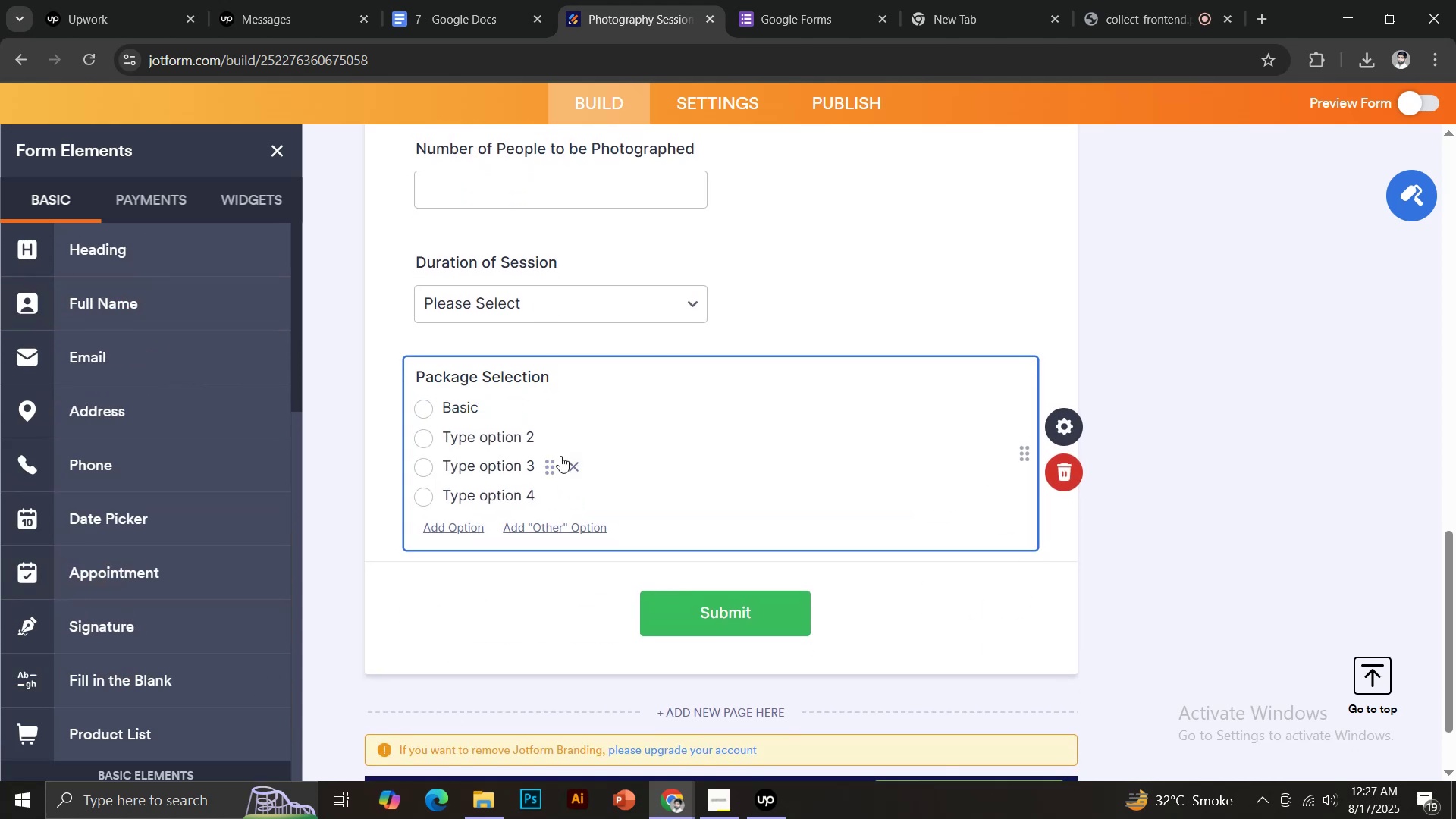 
left_click([492, 435])
 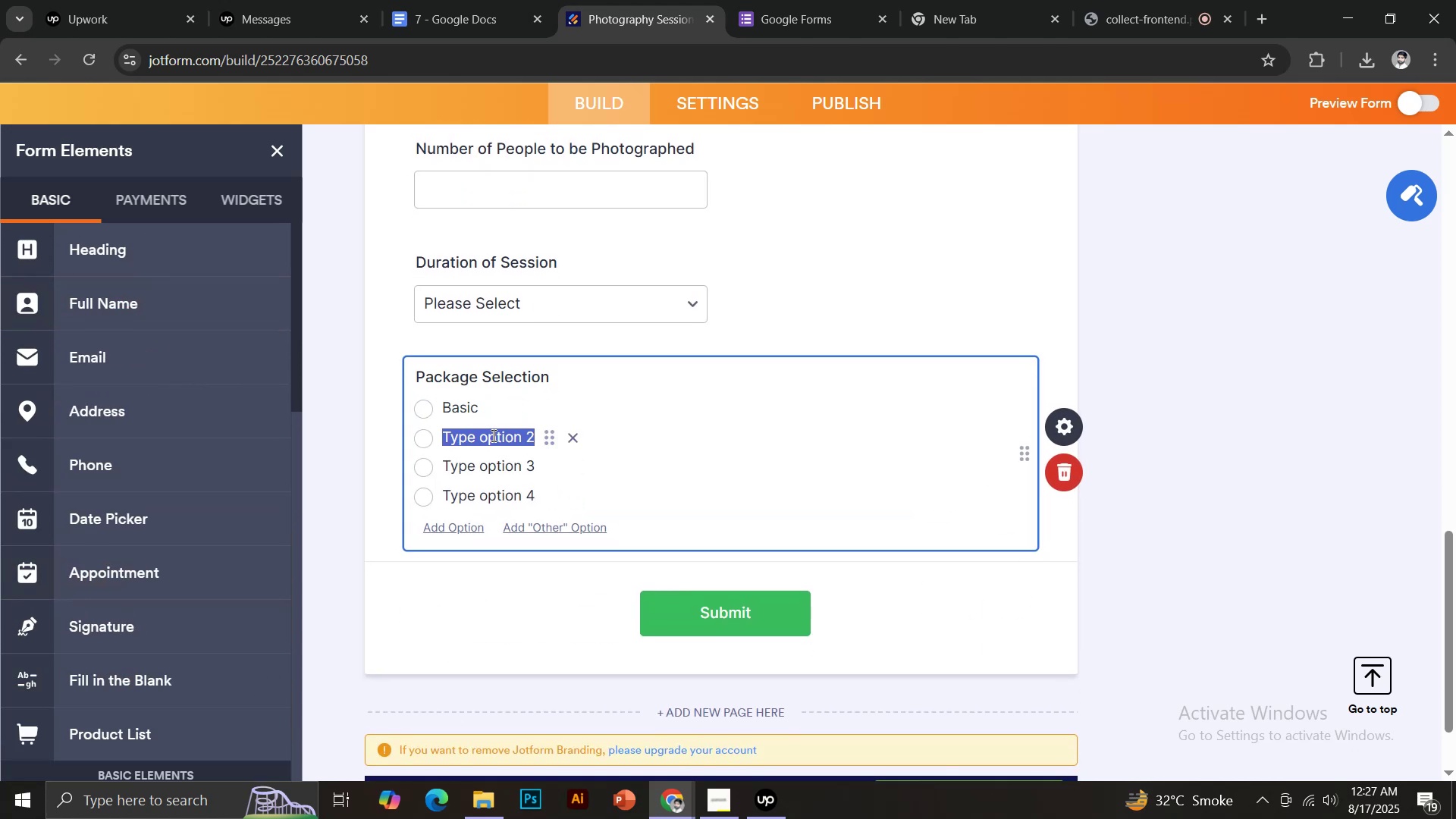 
type(Standard)
 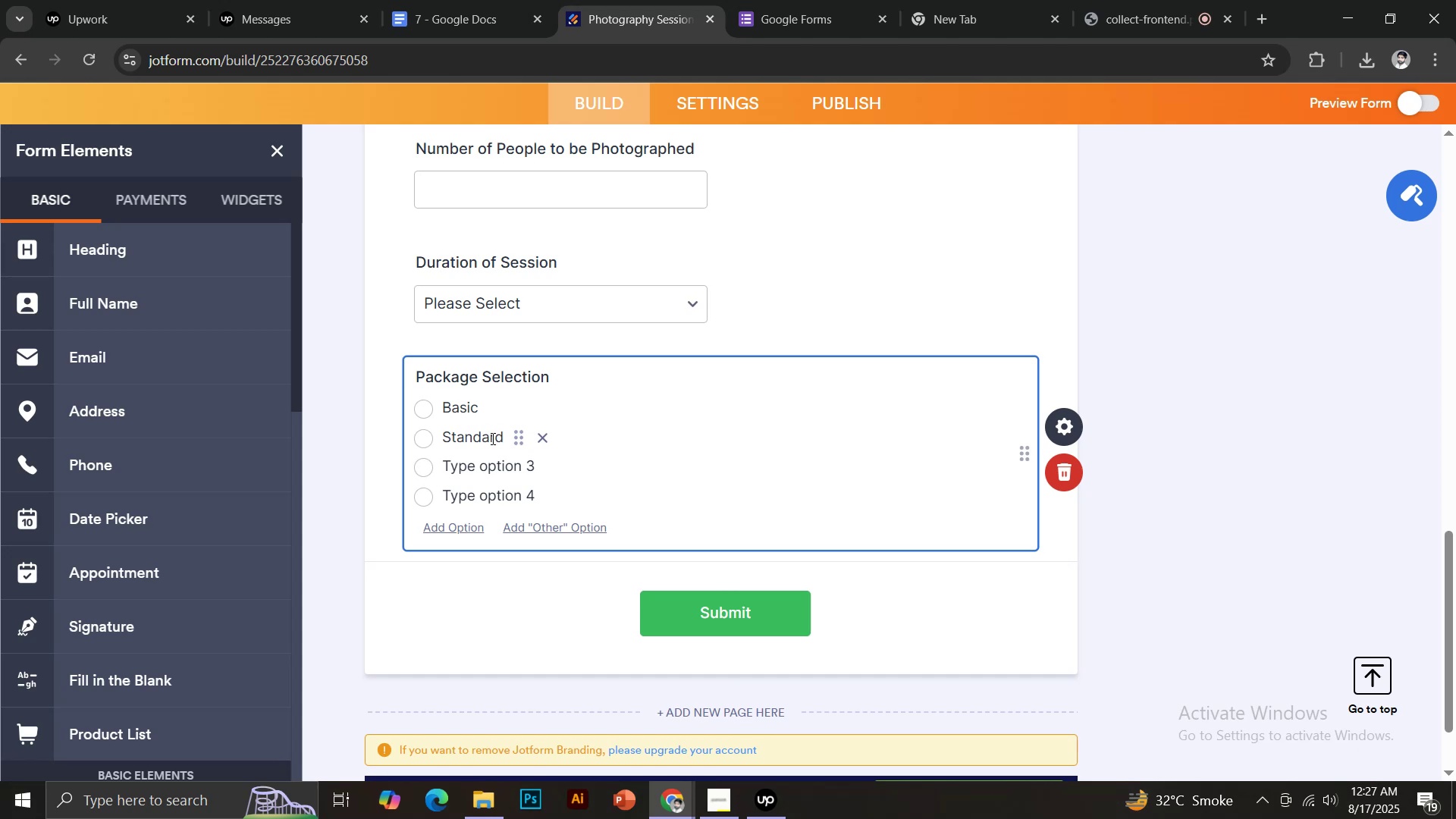 
left_click([481, 469])
 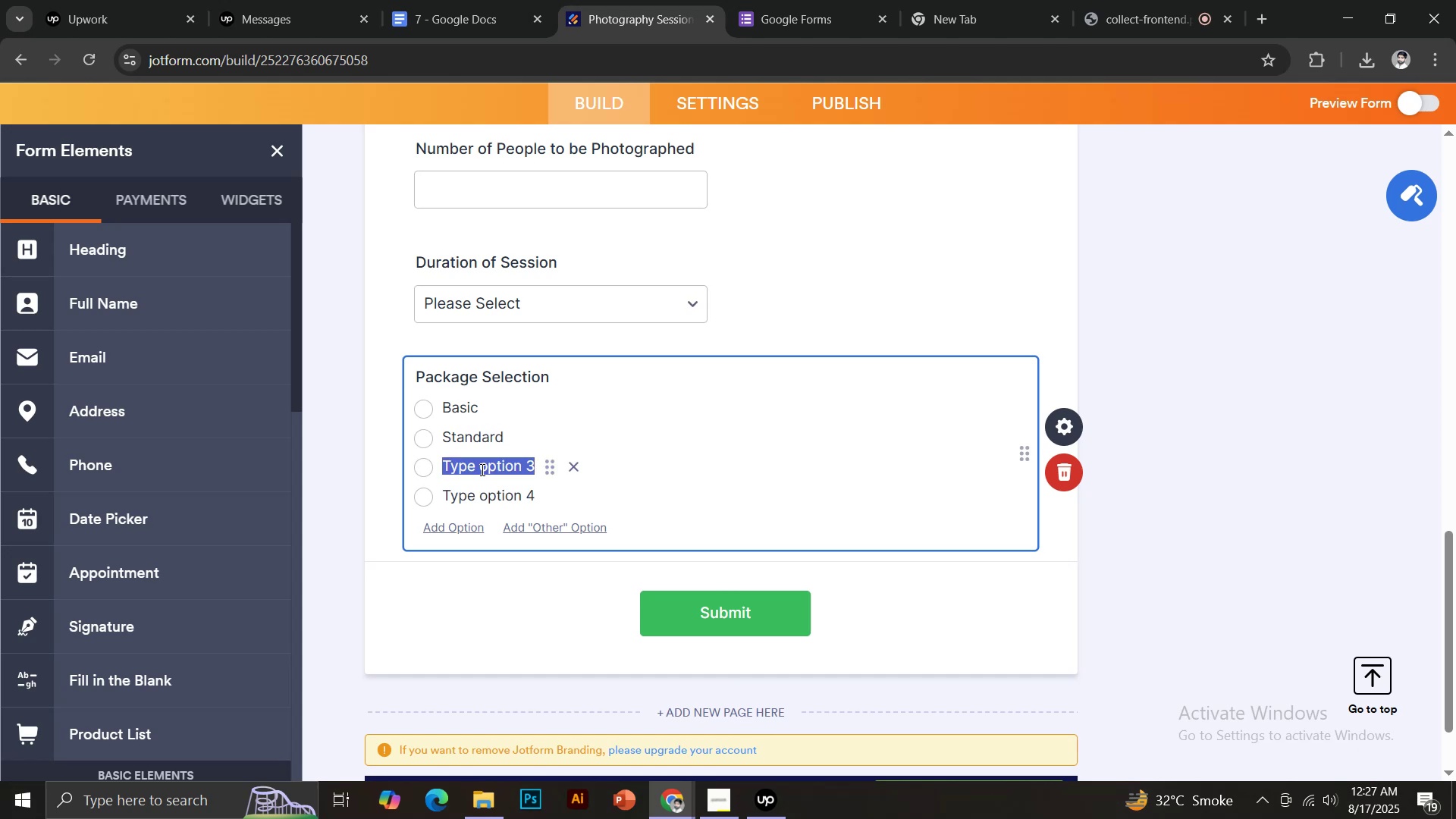 
type(Premium)
 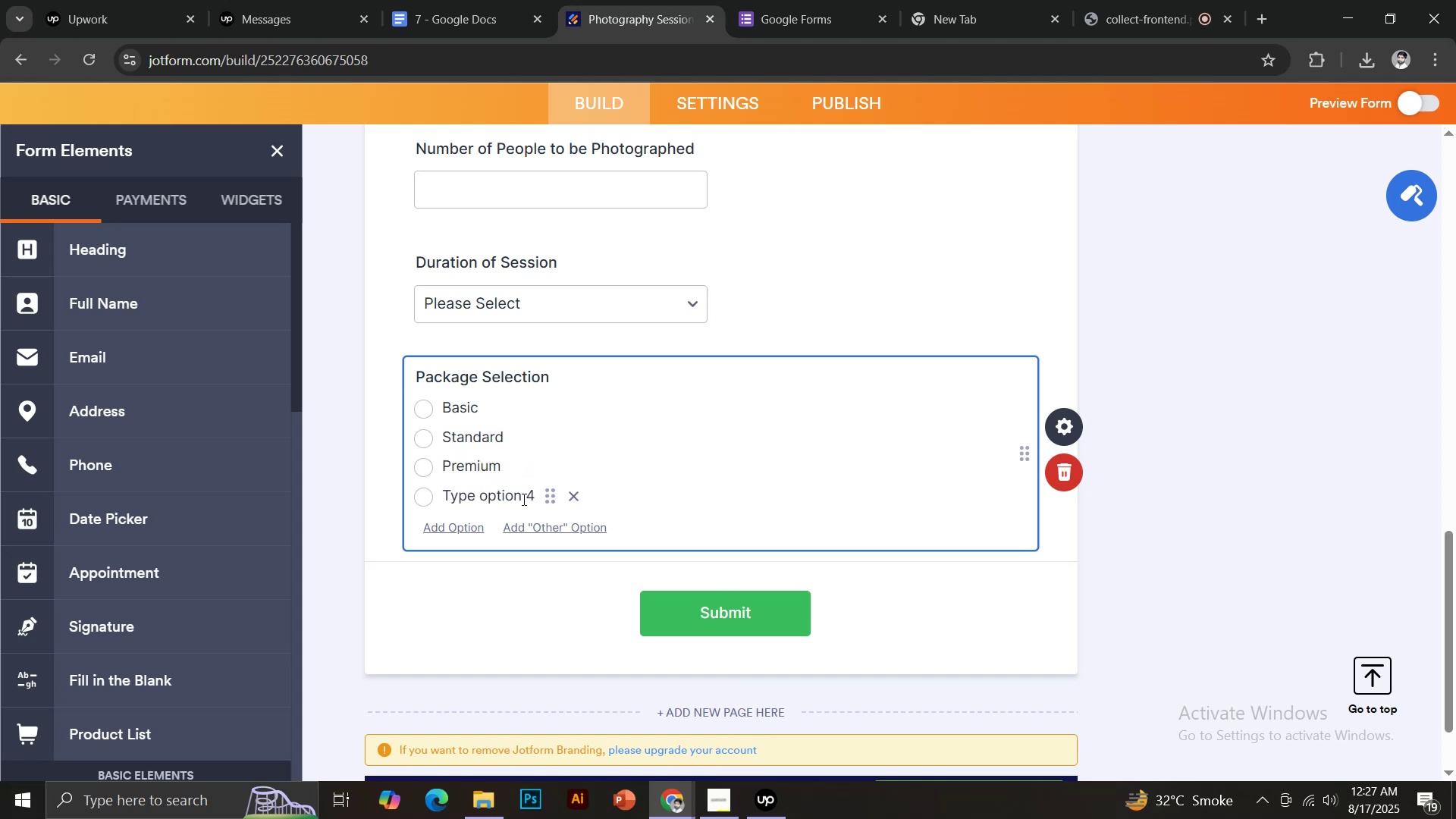 
left_click([576, 490])
 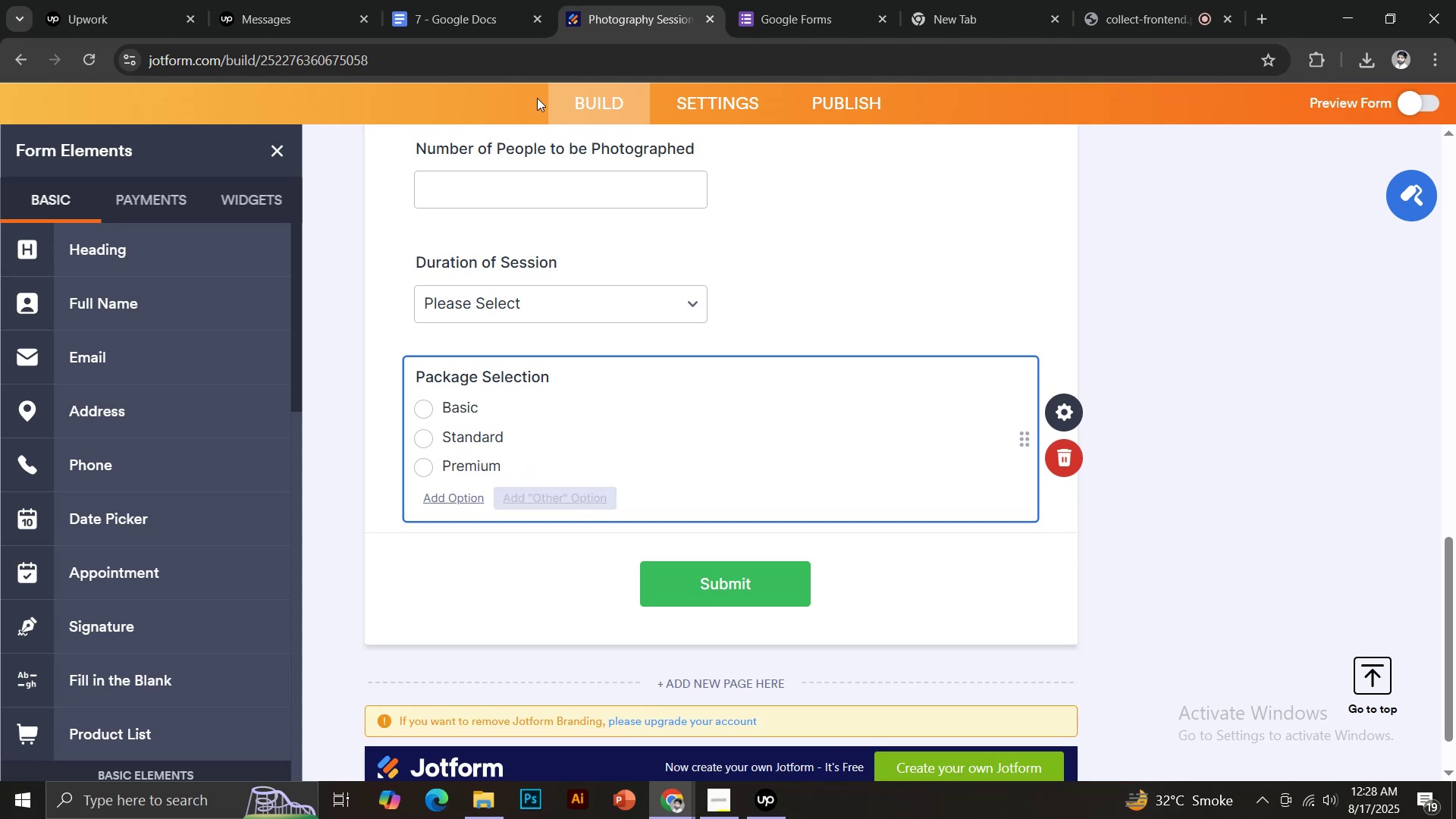 
left_click([491, 0])
 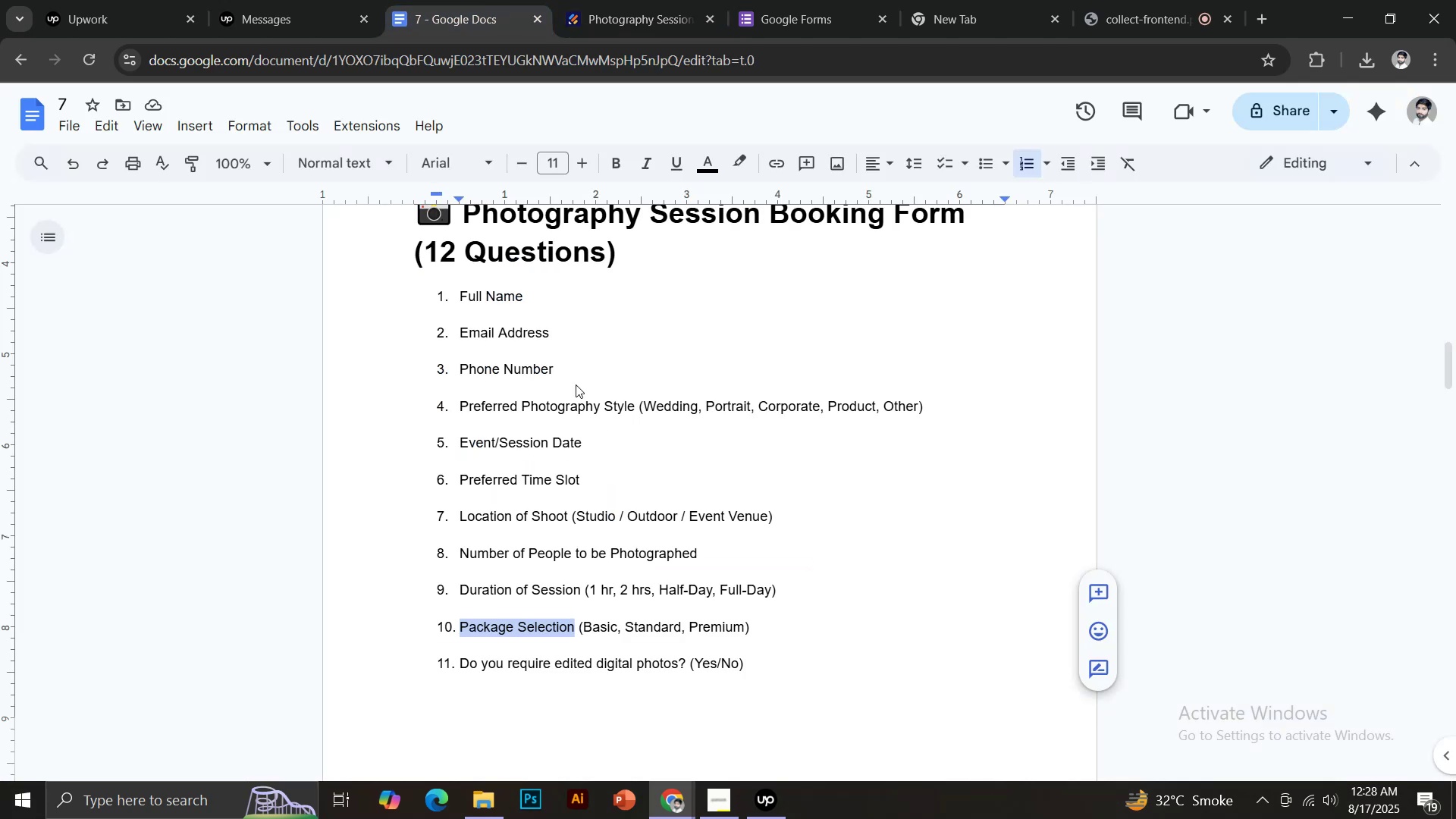 
scroll: coordinate [584, 468], scroll_direction: down, amount: 2.0
 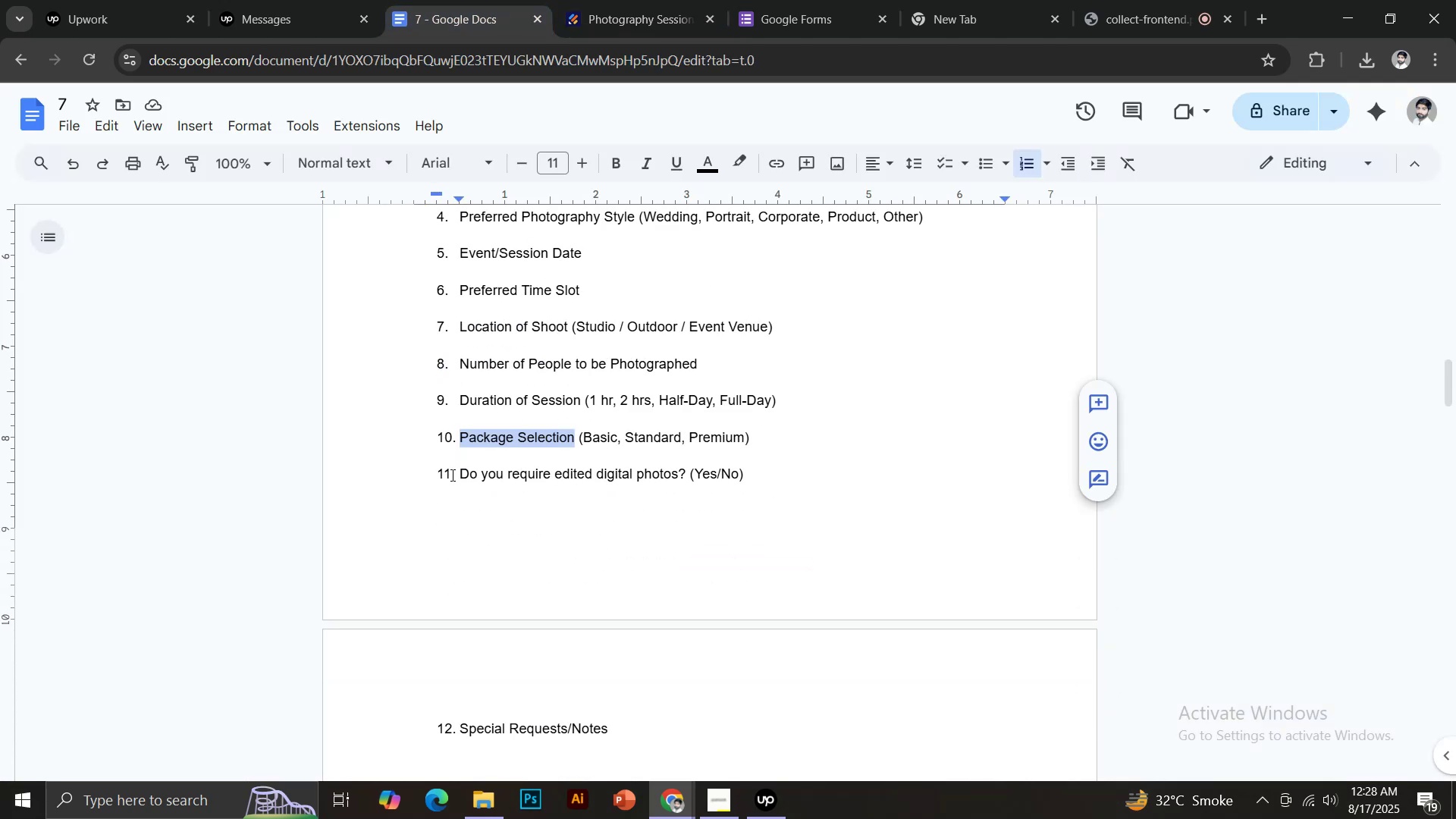 
left_click_drag(start_coordinate=[460, 472], to_coordinate=[686, 480])
 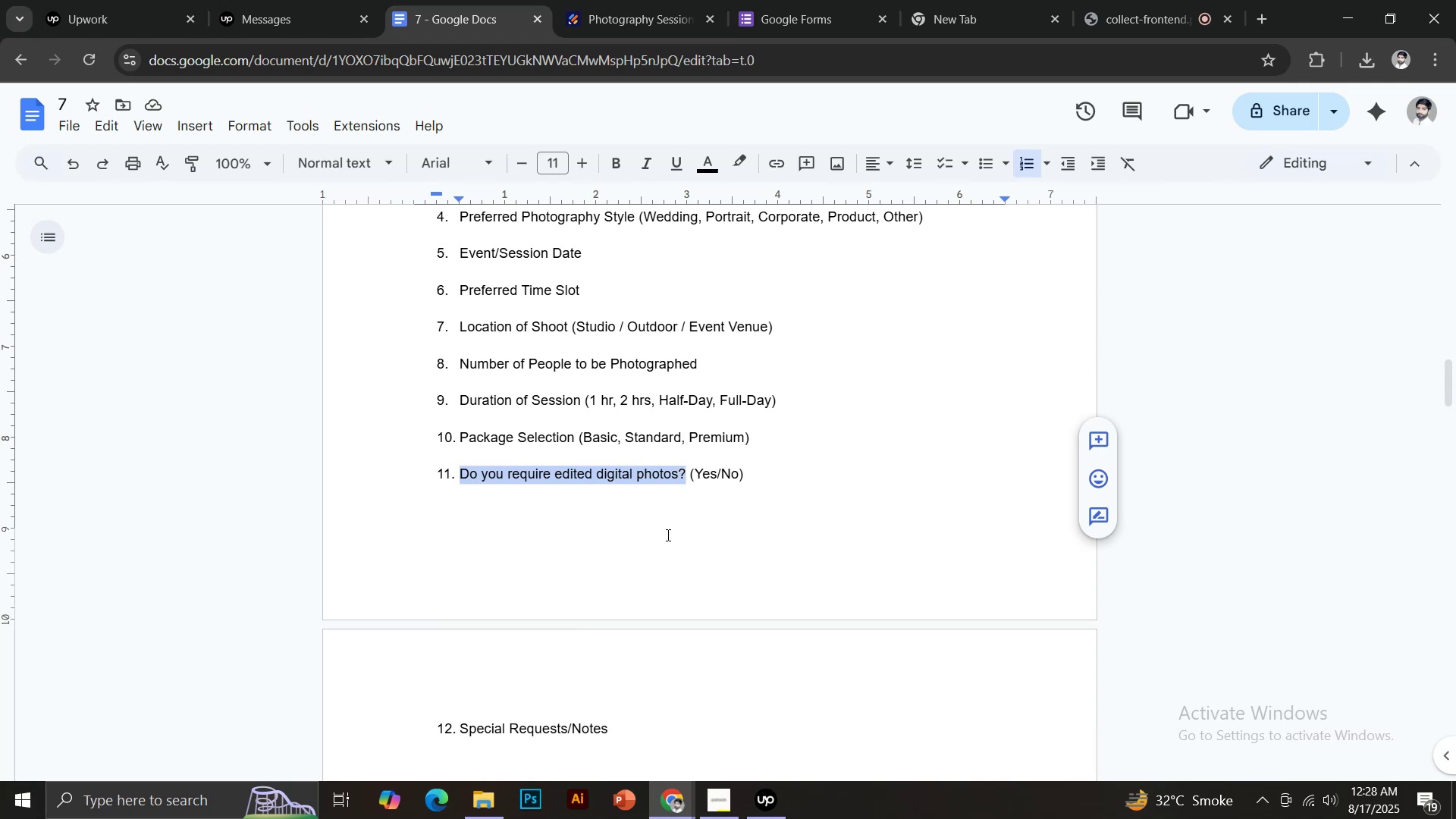 
key(Control+C)
 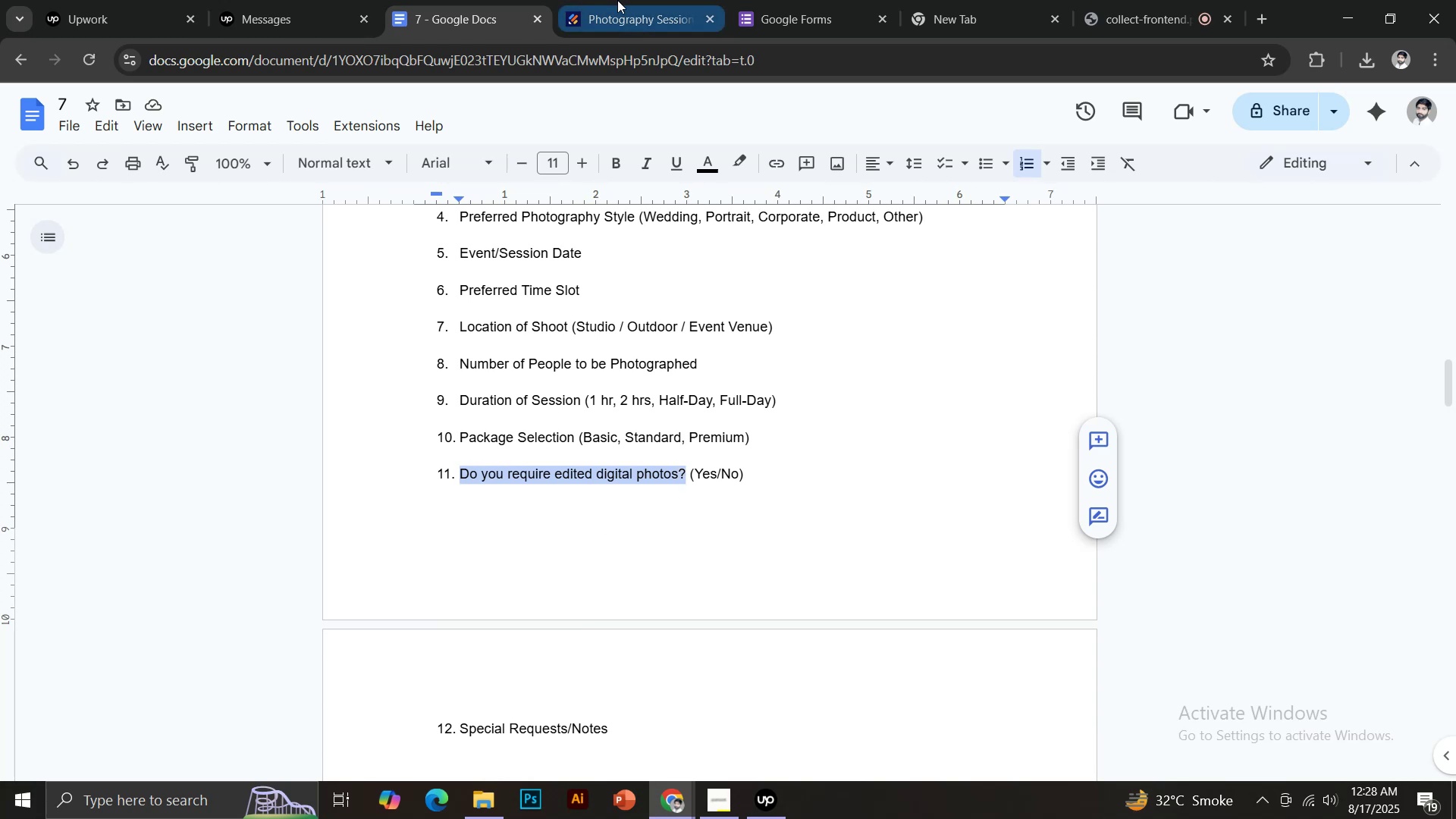 
left_click([620, 0])
 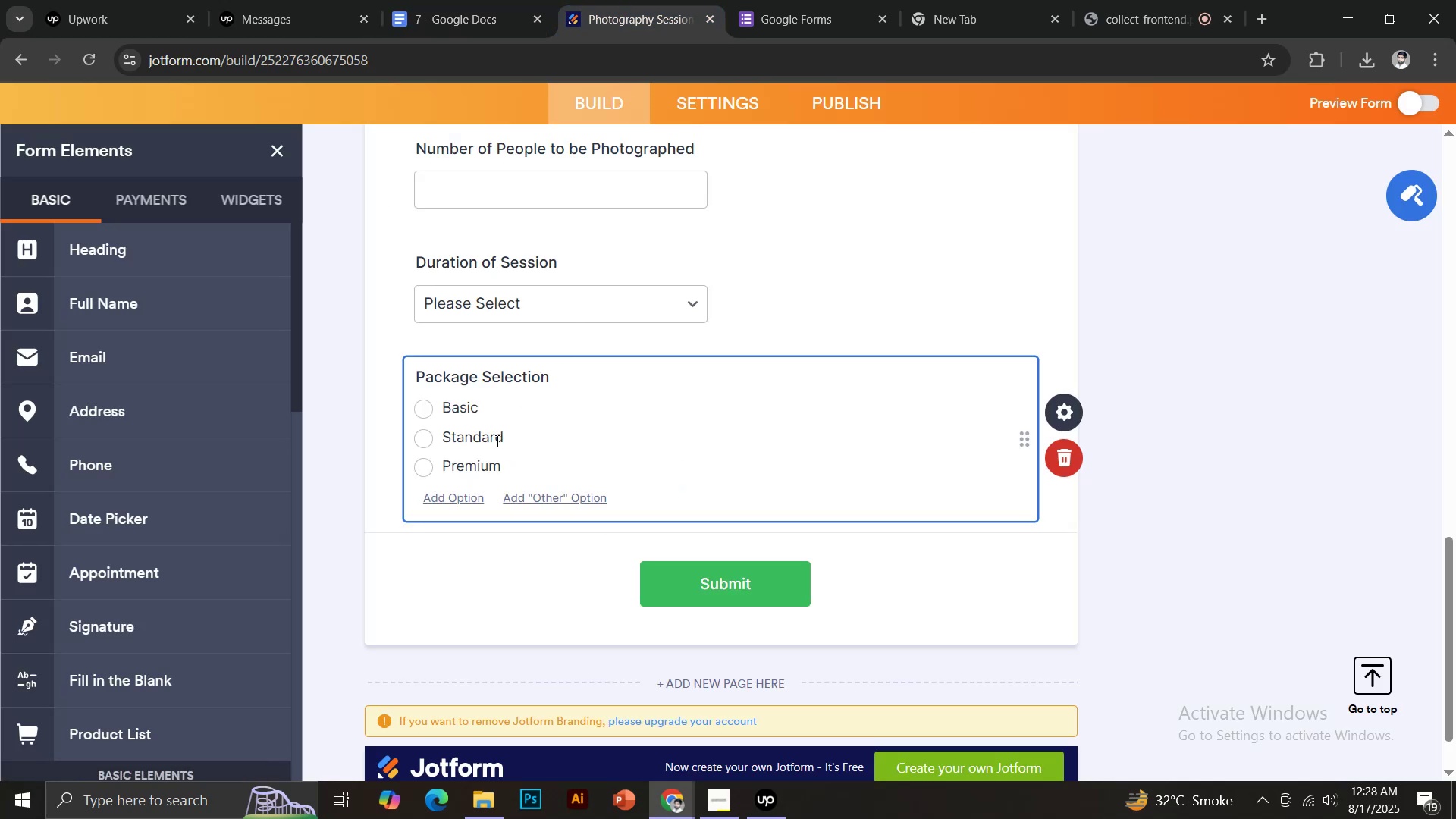 
scroll: coordinate [179, 472], scroll_direction: down, amount: 6.0
 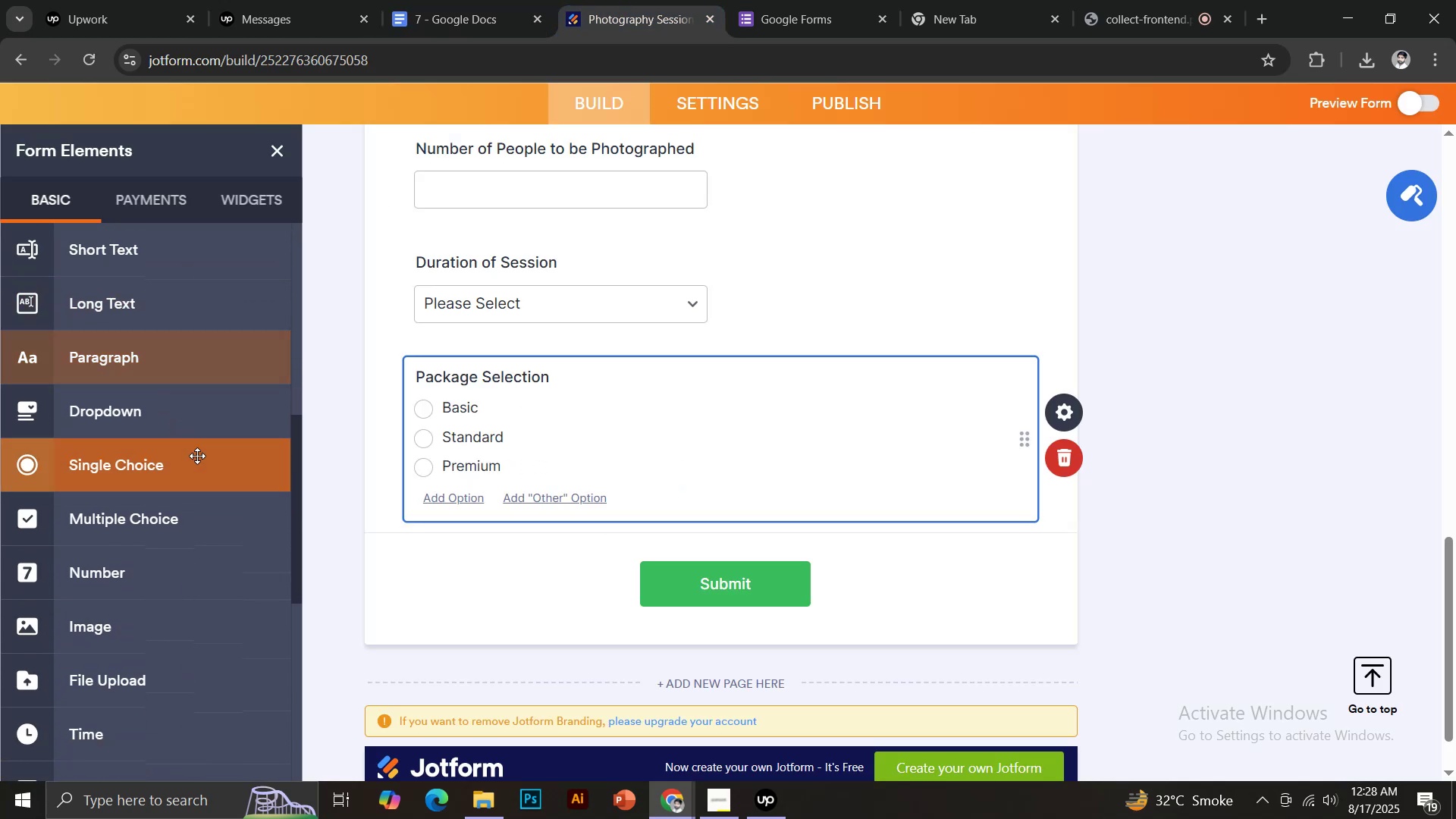 
left_click([157, 421])
 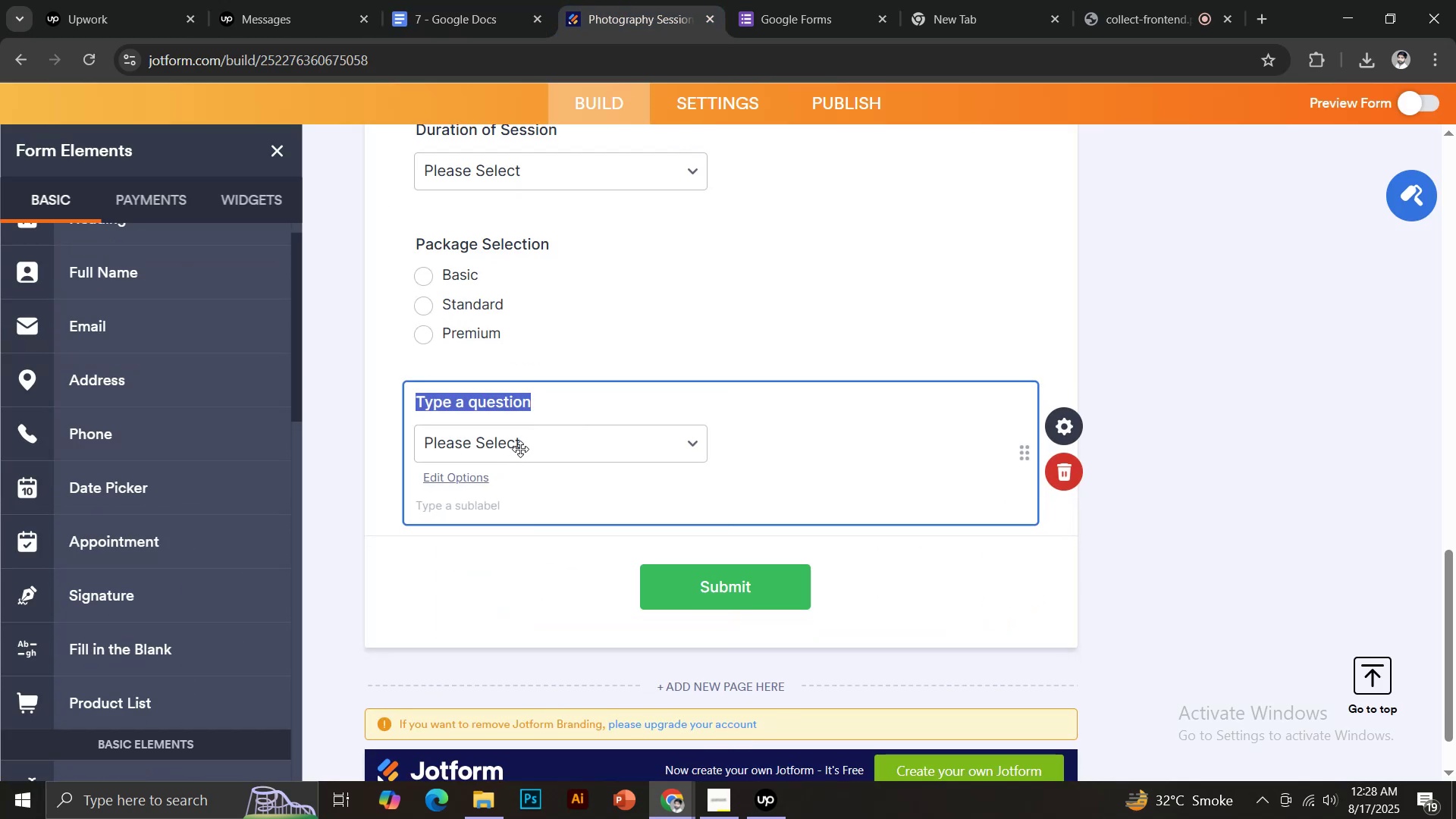 
key(Control+ControlLeft)
 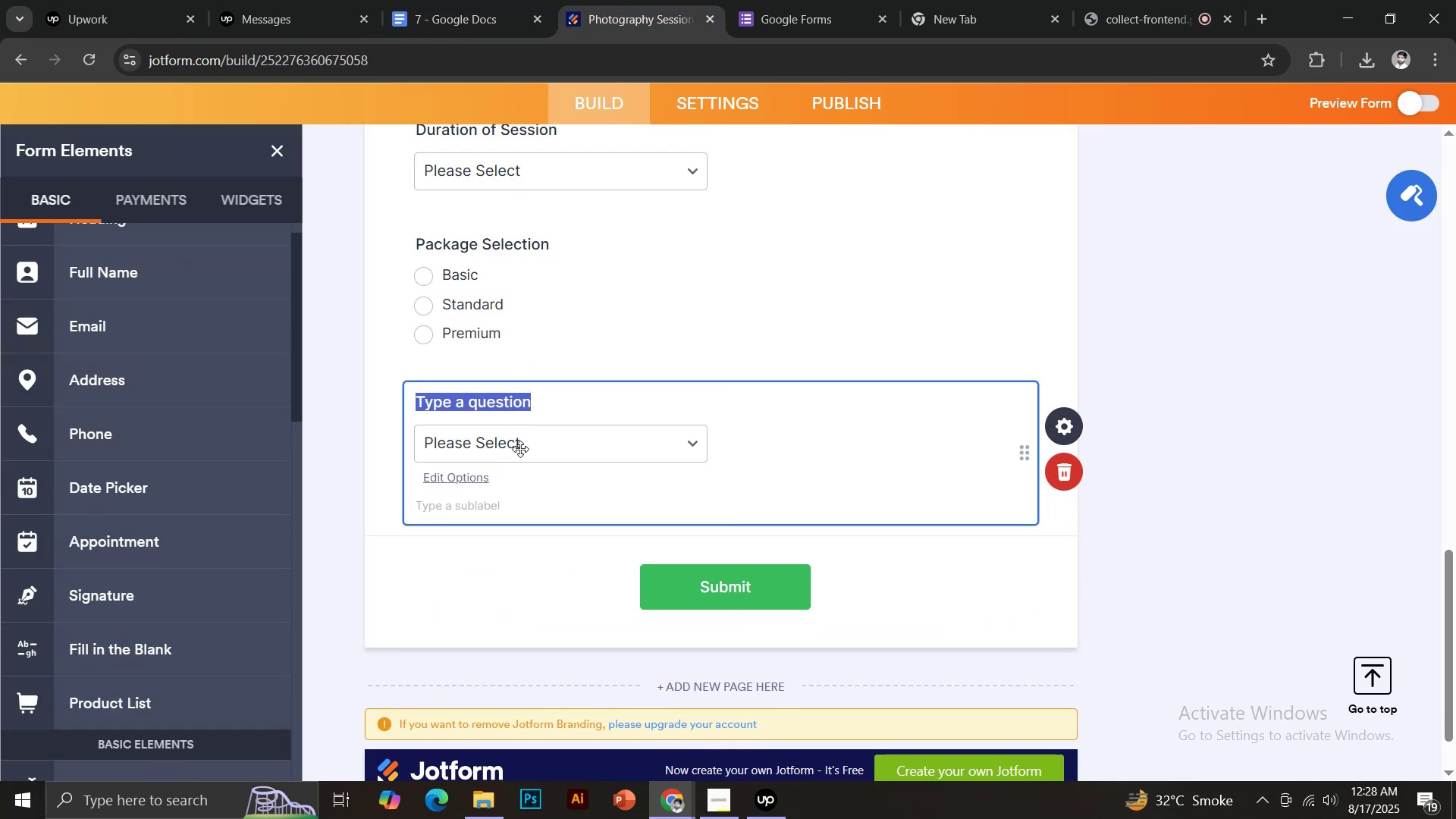 
key(Control+V)
 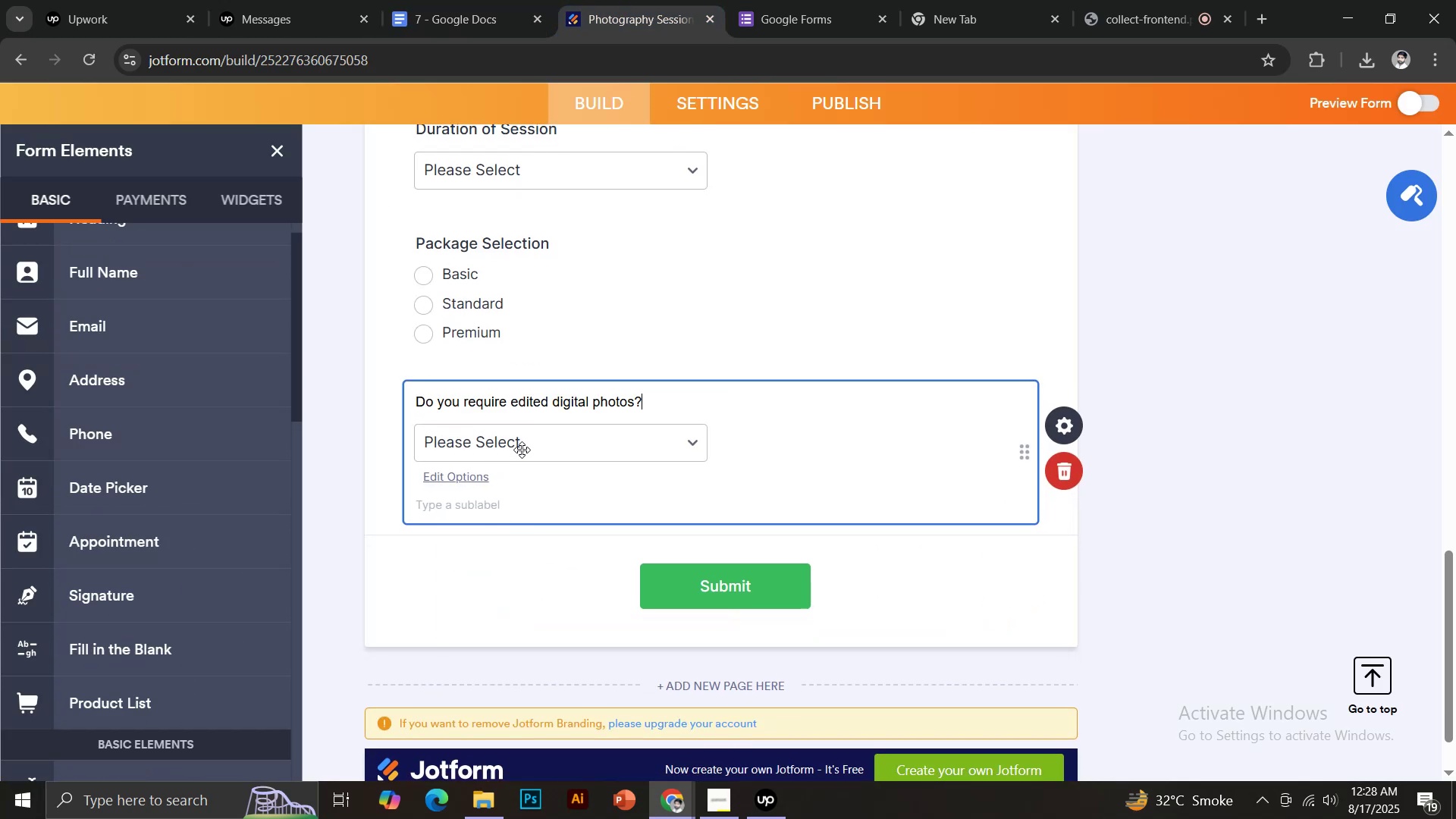 
left_click([522, 450])
 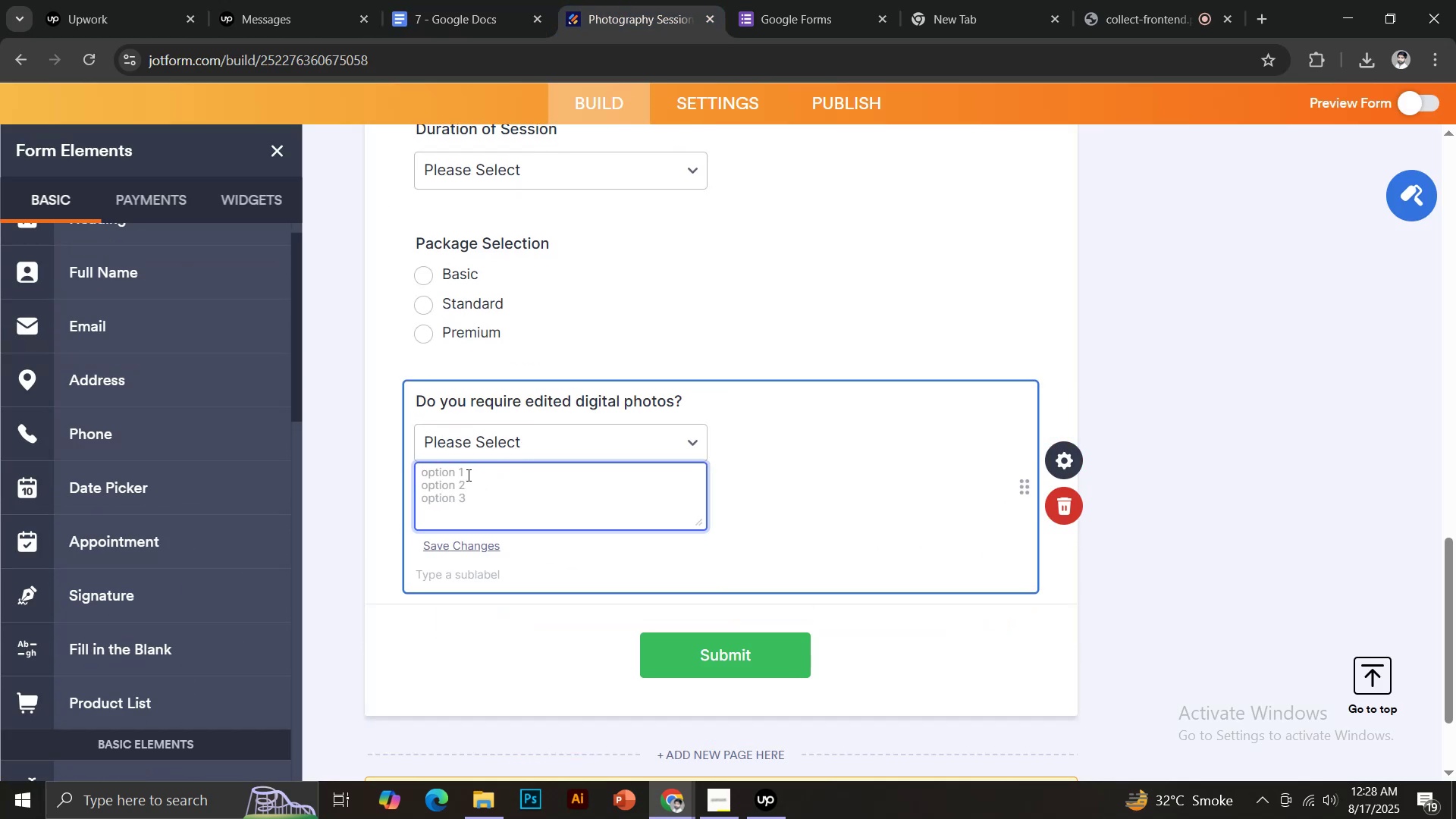 
type(Yes)
 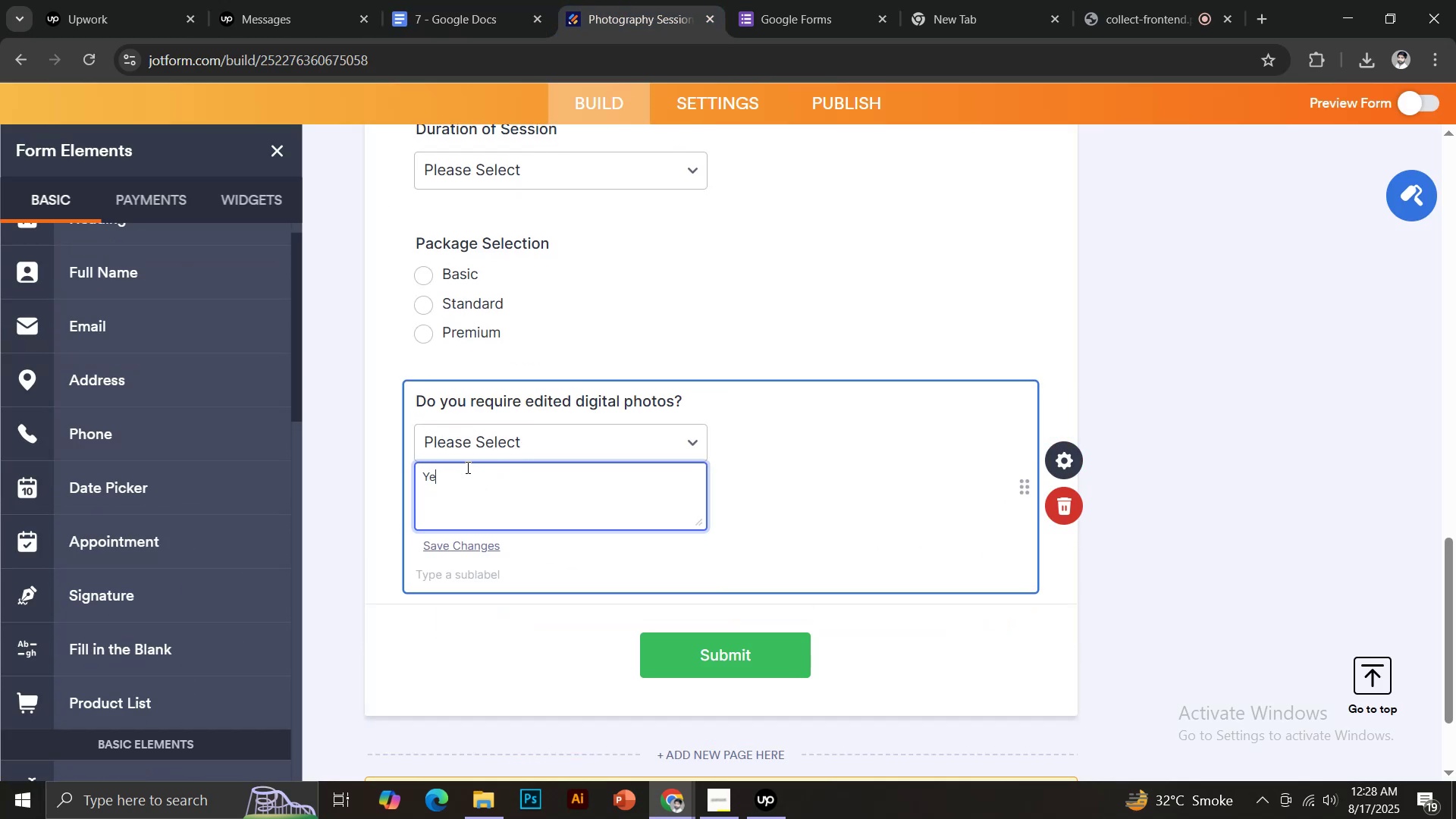 
key(Enter)
 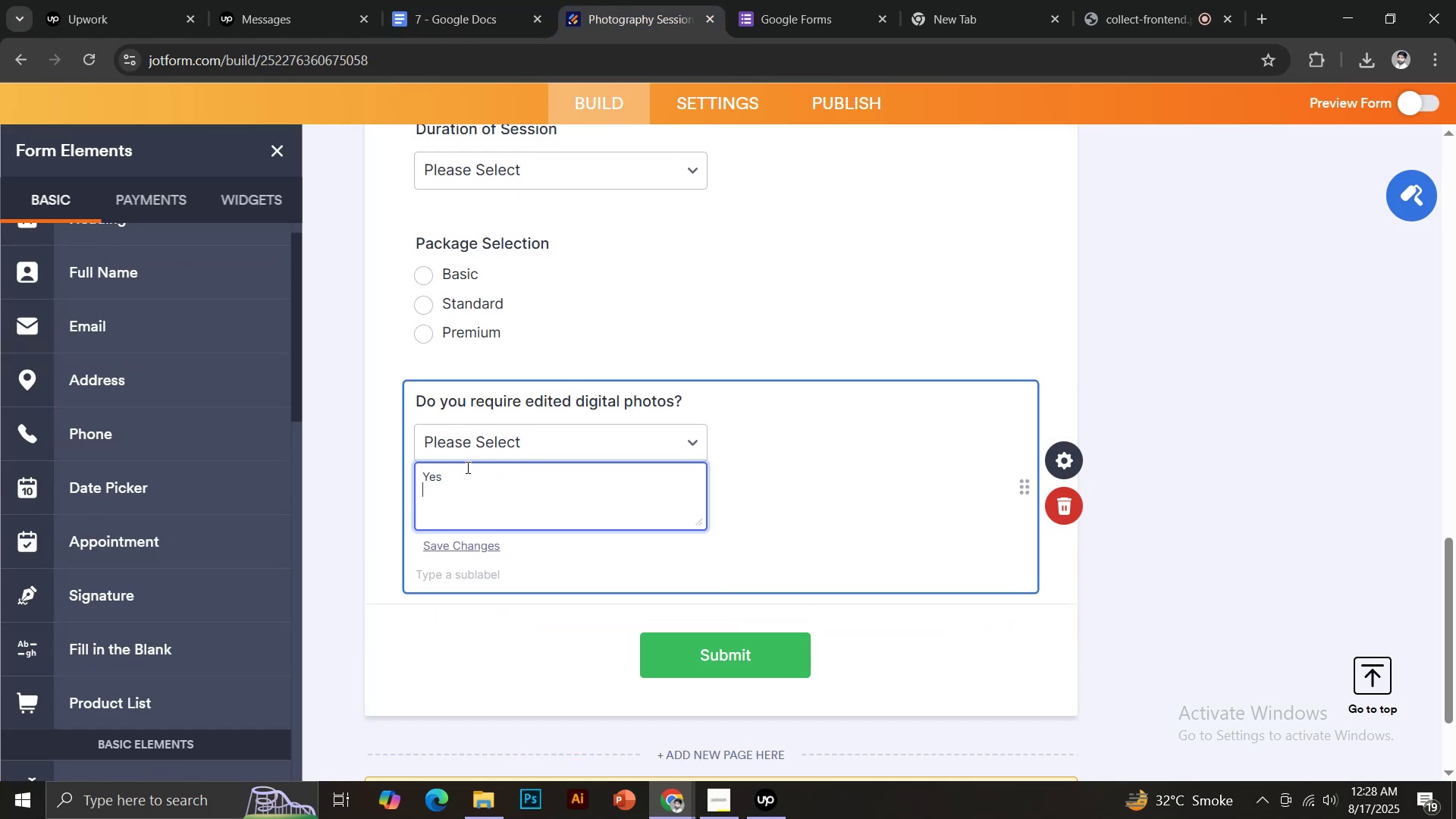 
key(CapsLock)
 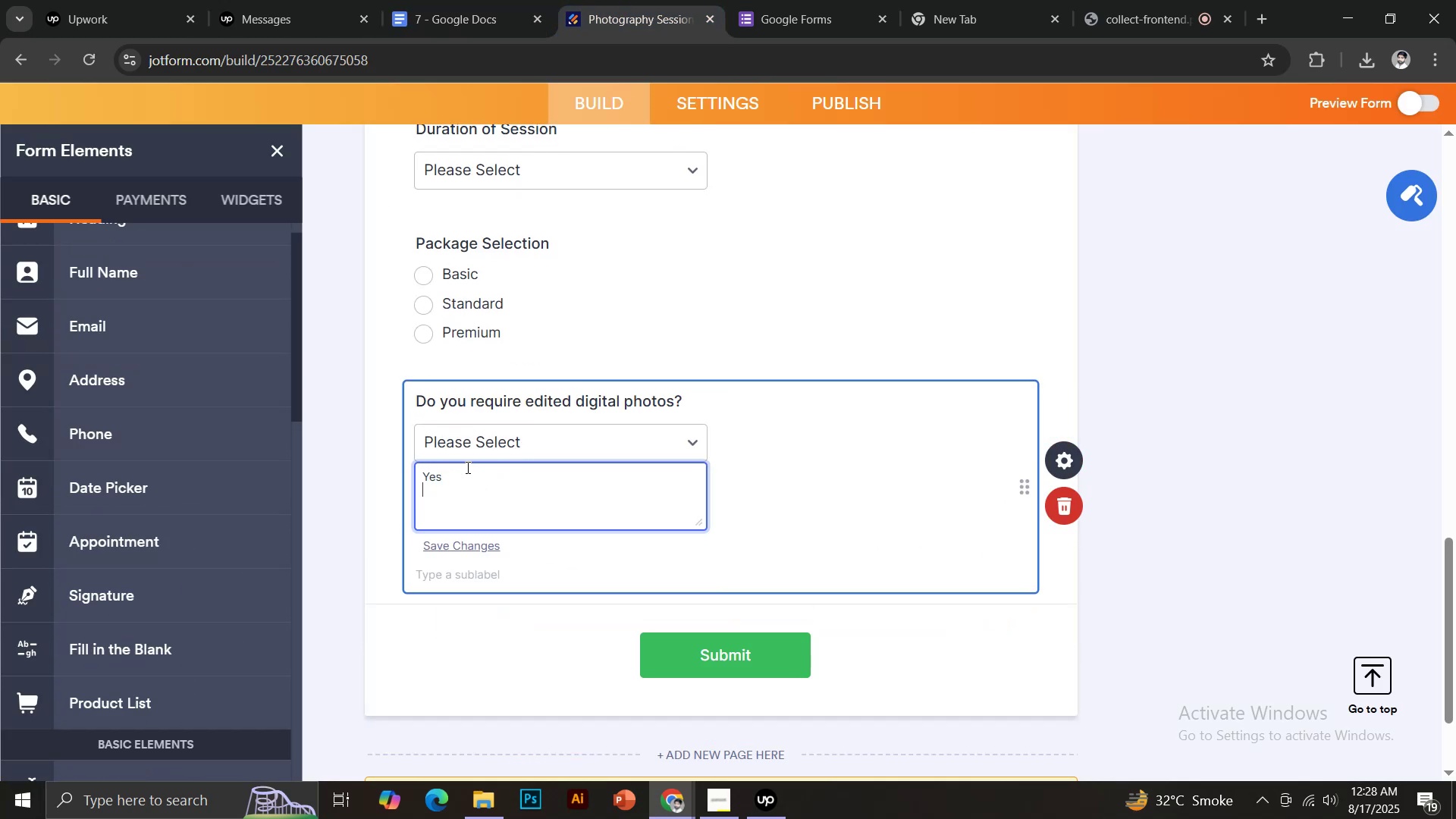 
key(N)
 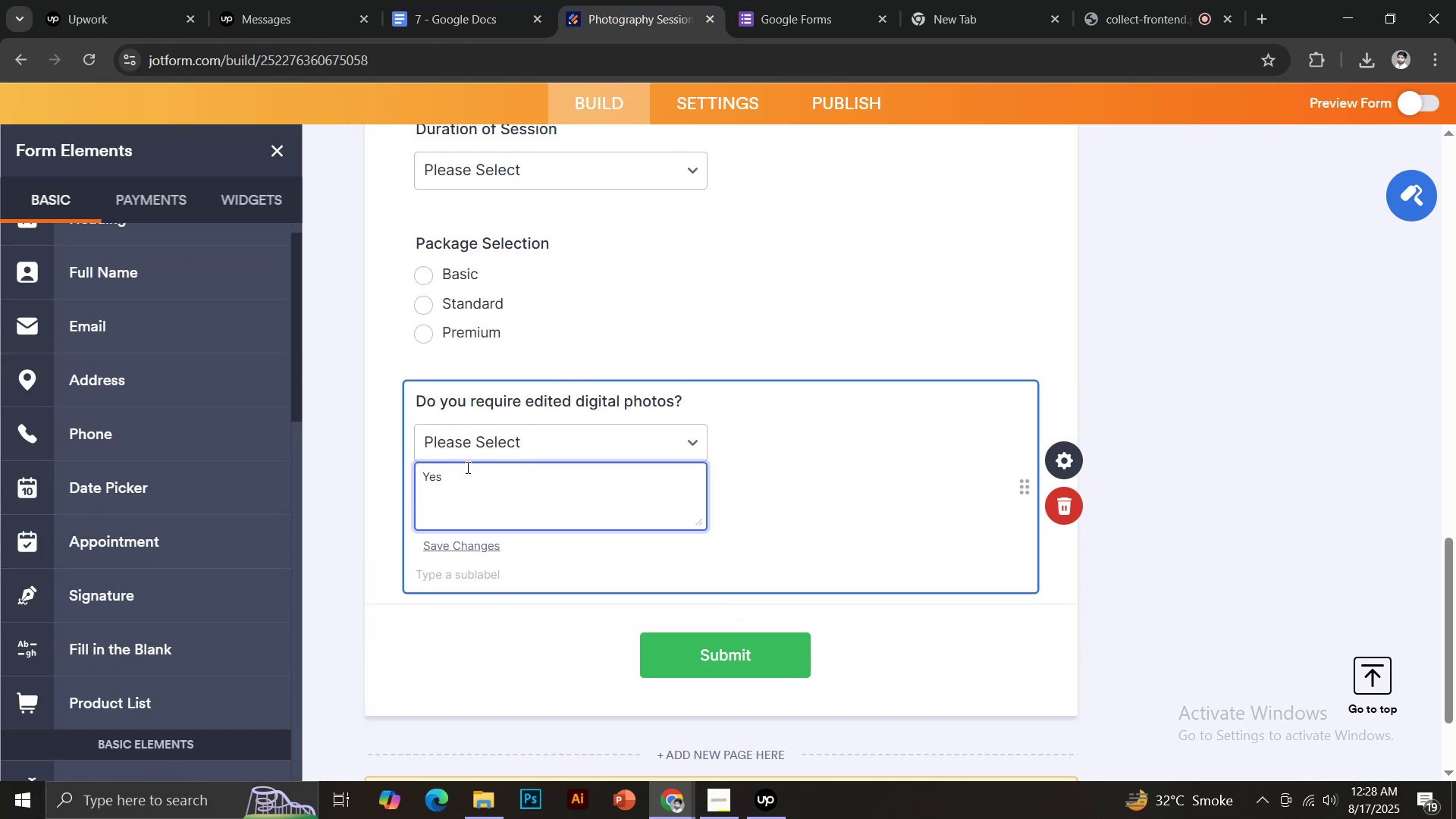 
key(CapsLock)
 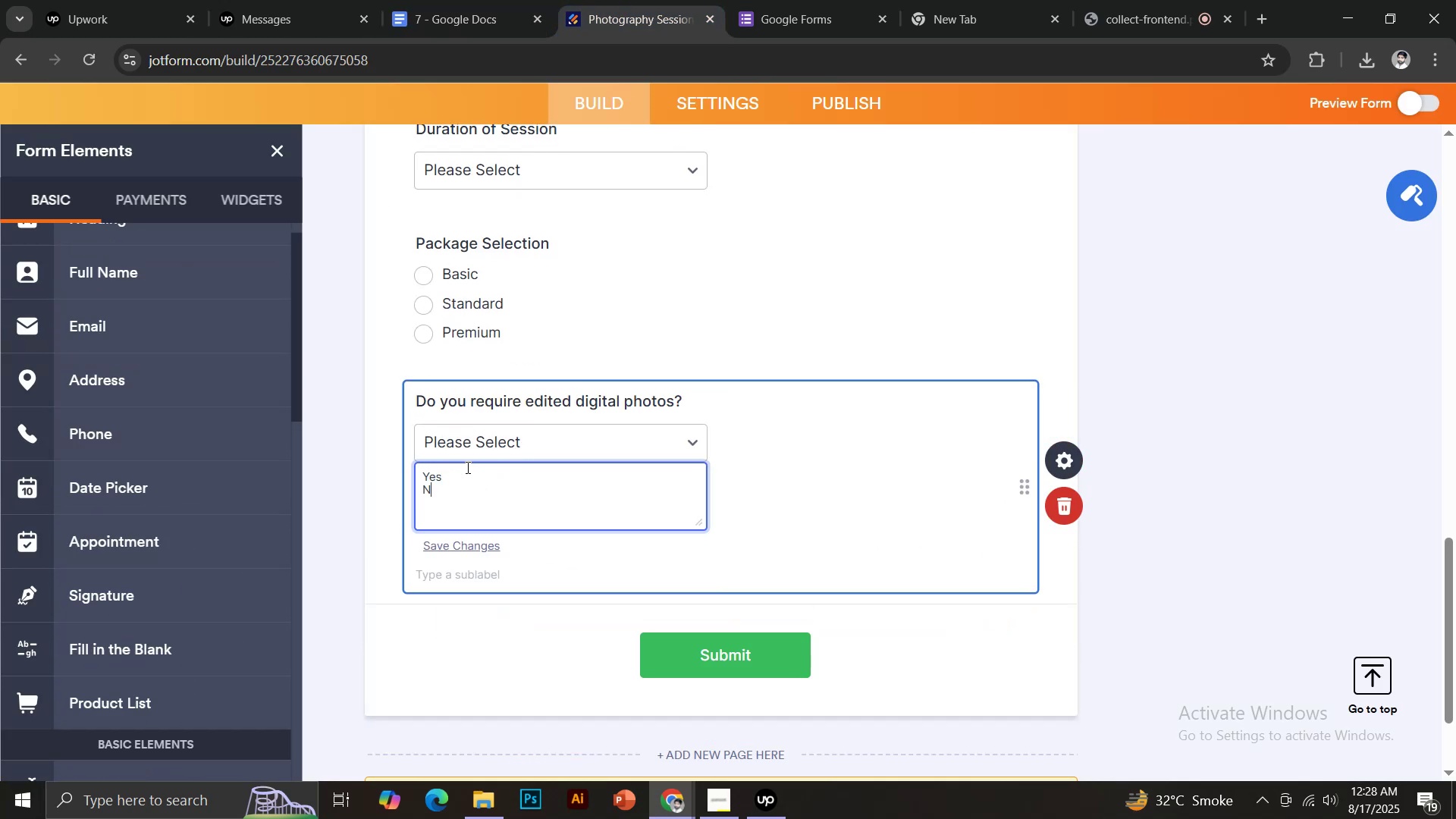 
key(O)
 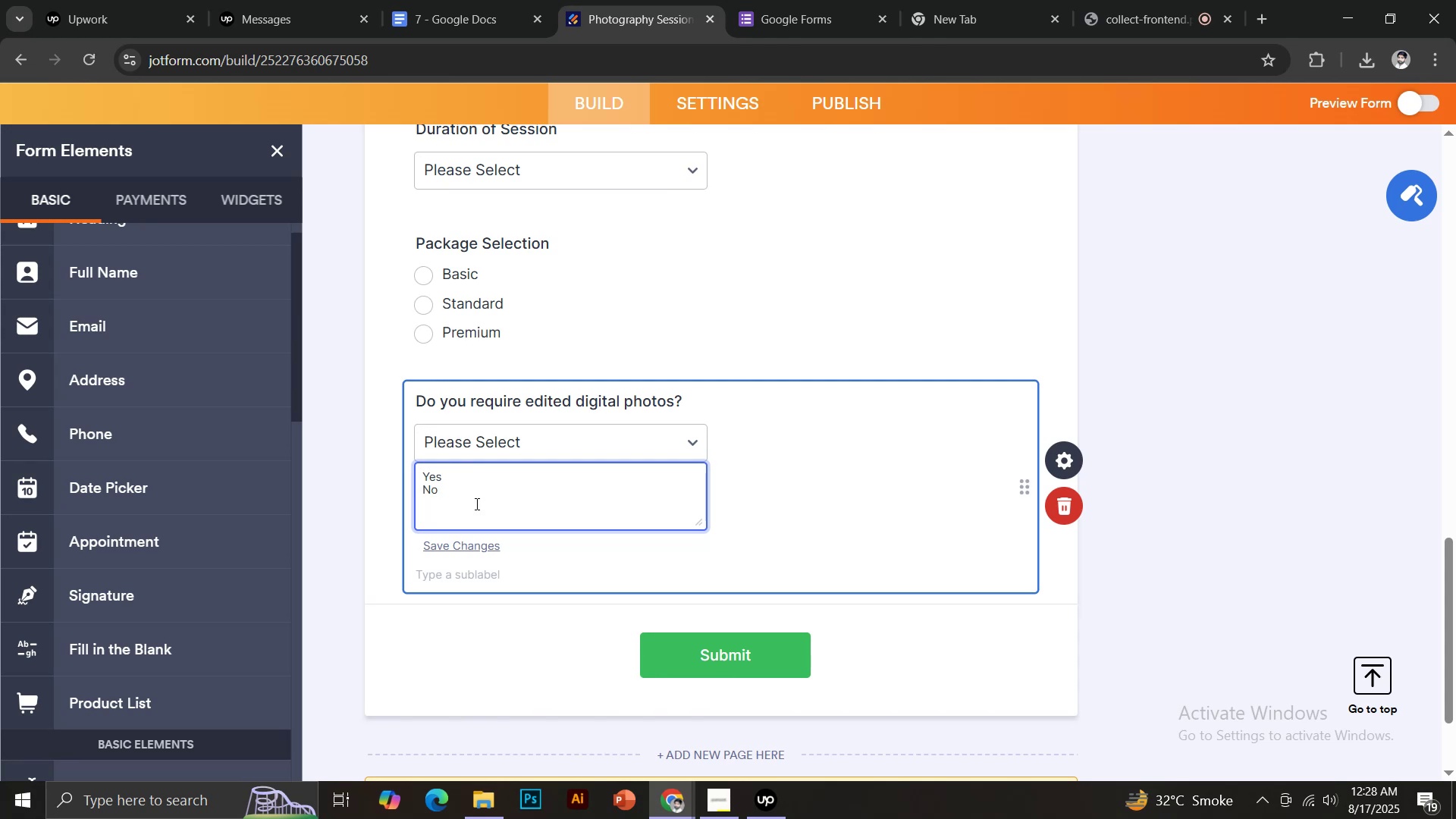 
left_click([464, 548])
 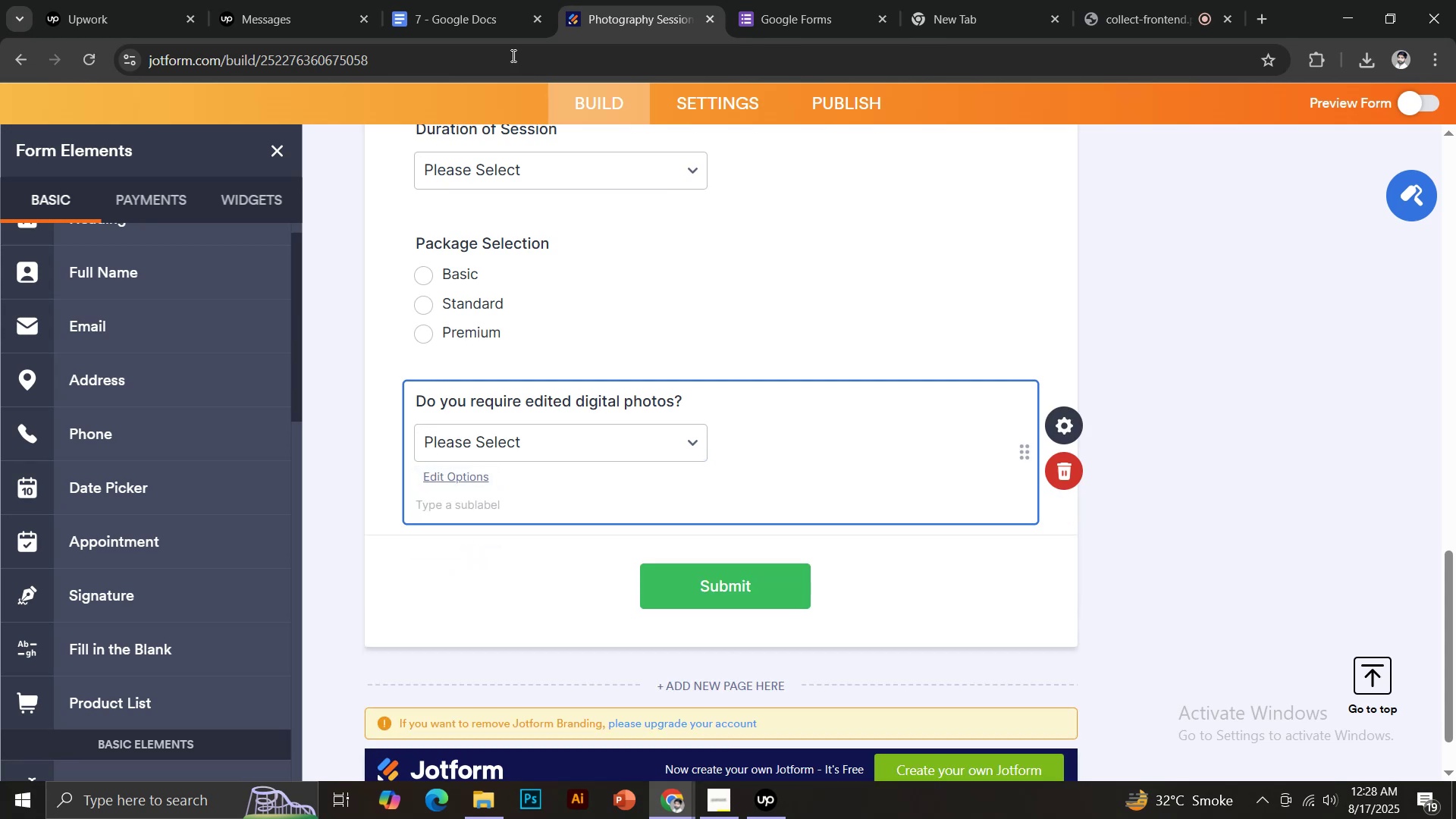 
left_click([450, 0])
 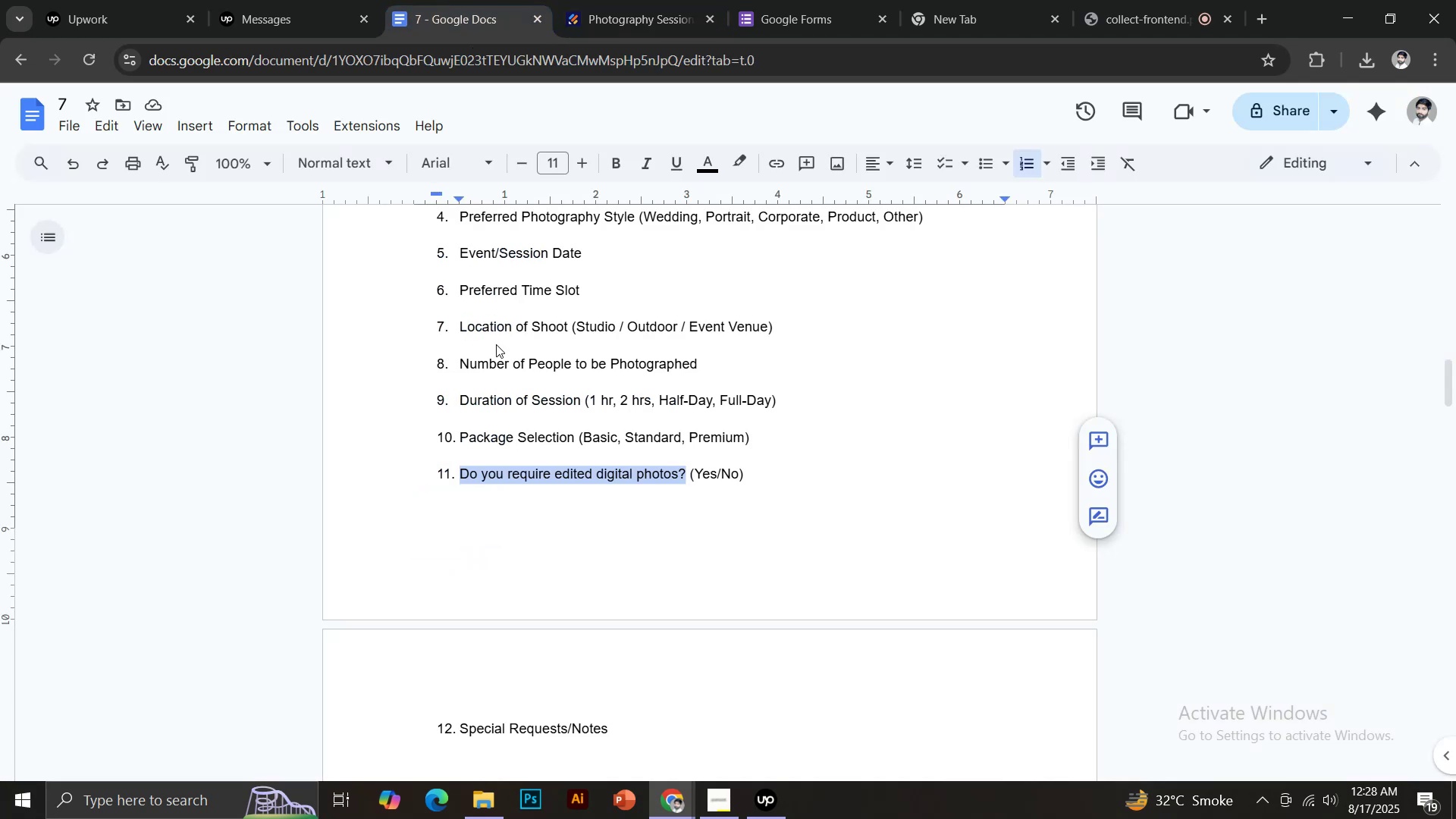 
scroll: coordinate [554, 497], scroll_direction: down, amount: 2.0
 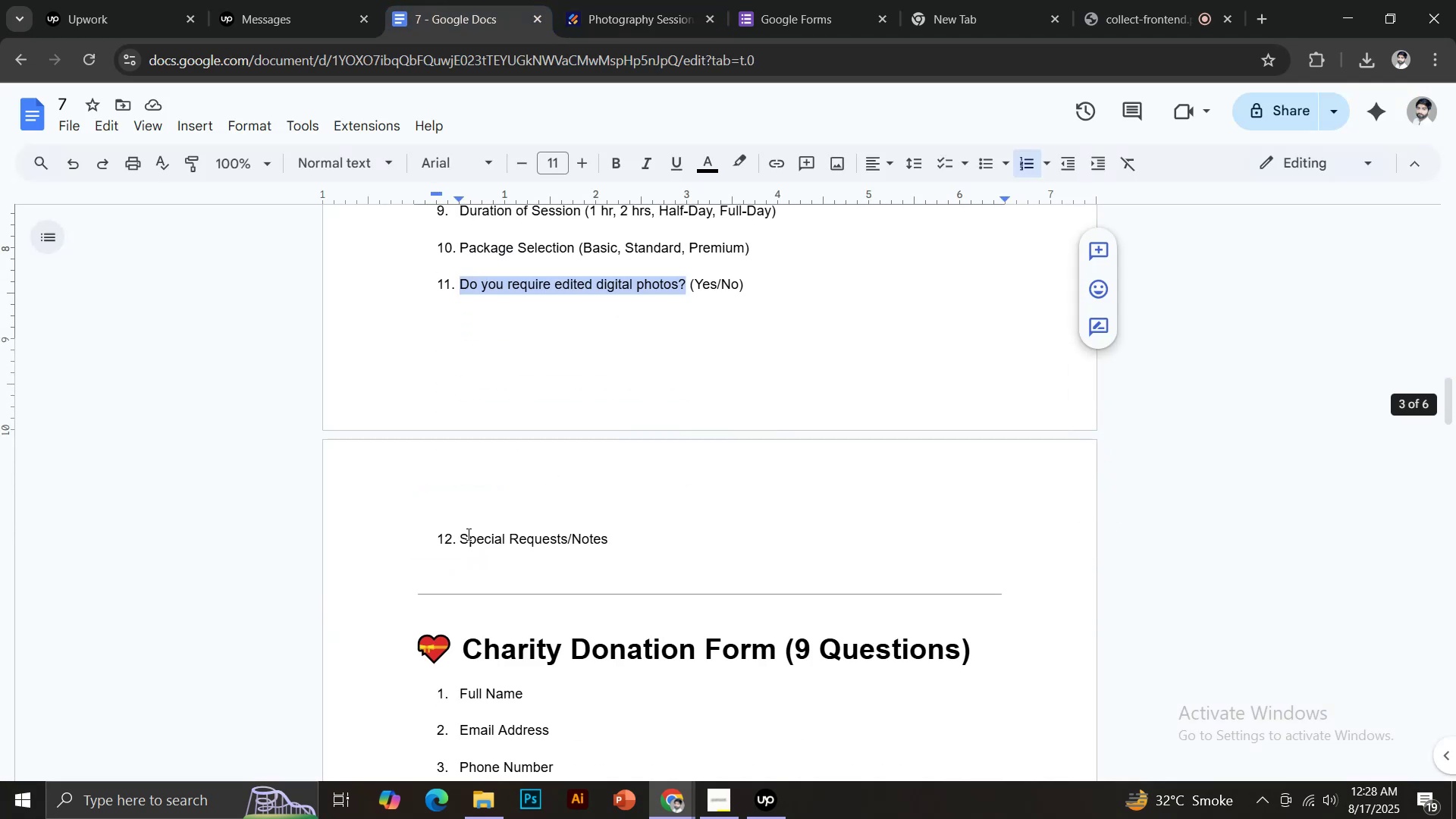 
left_click_drag(start_coordinate=[463, 534], to_coordinate=[641, 534])
 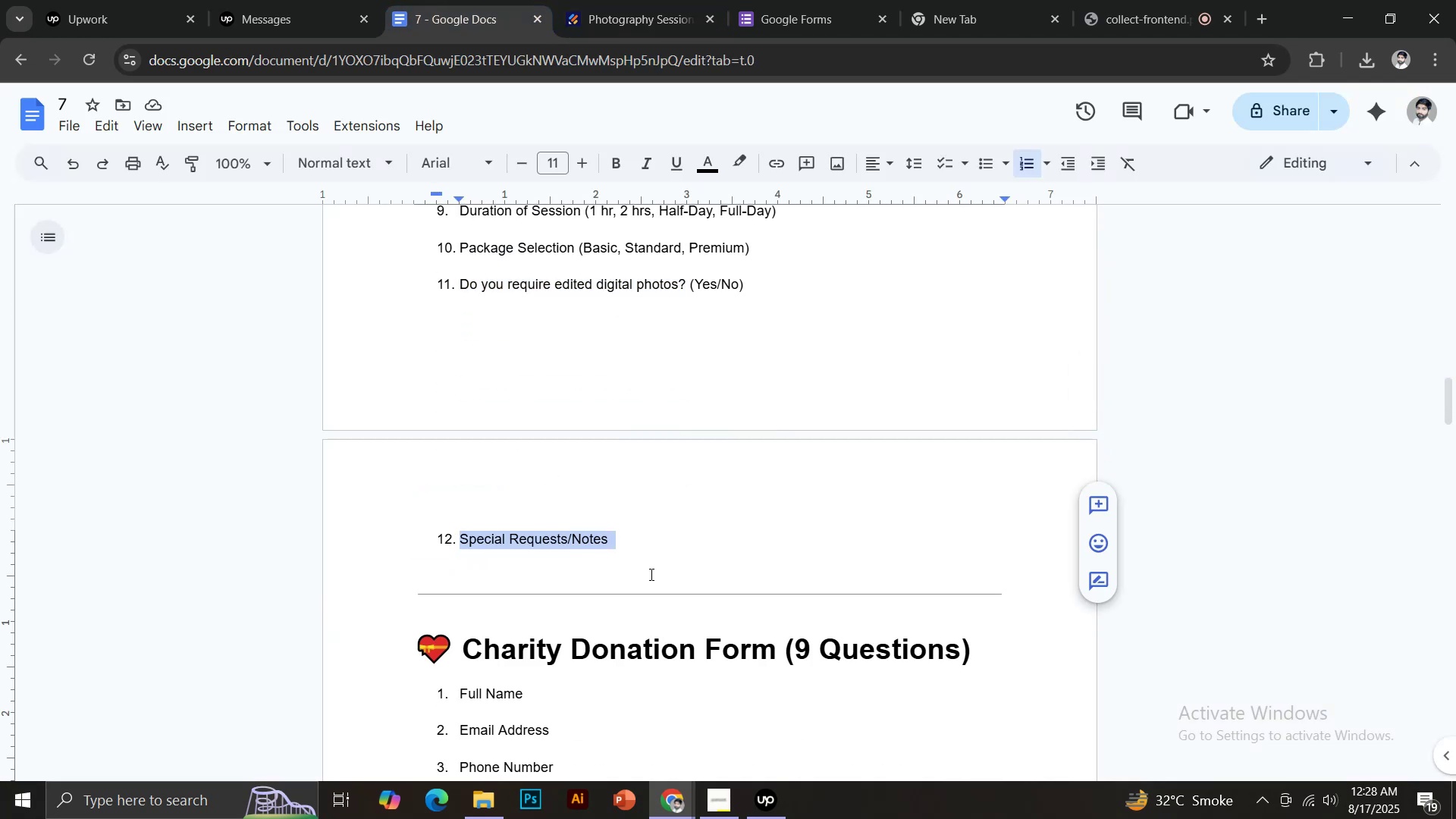 
key(Control+C)
 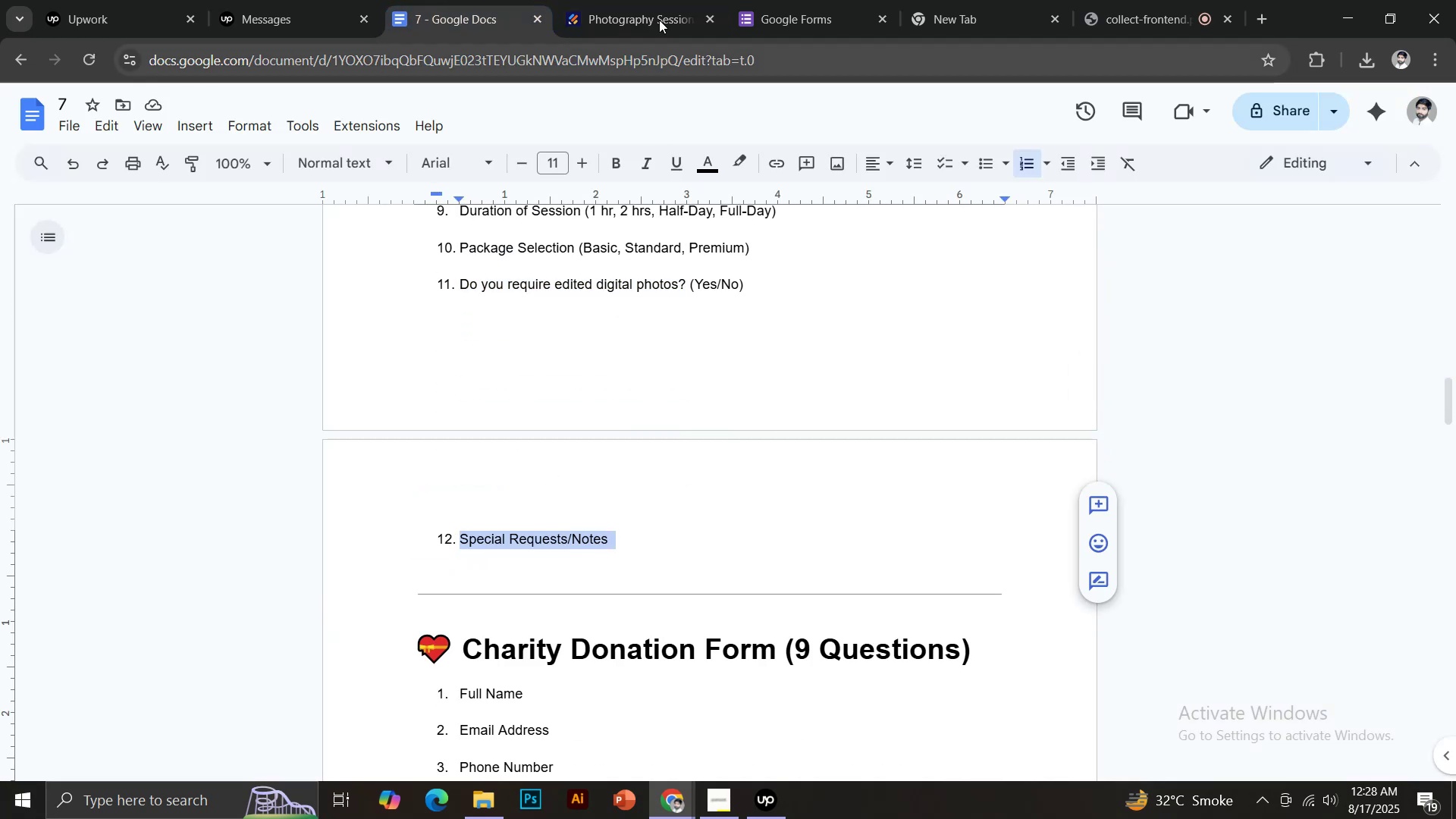 
left_click([642, 0])
 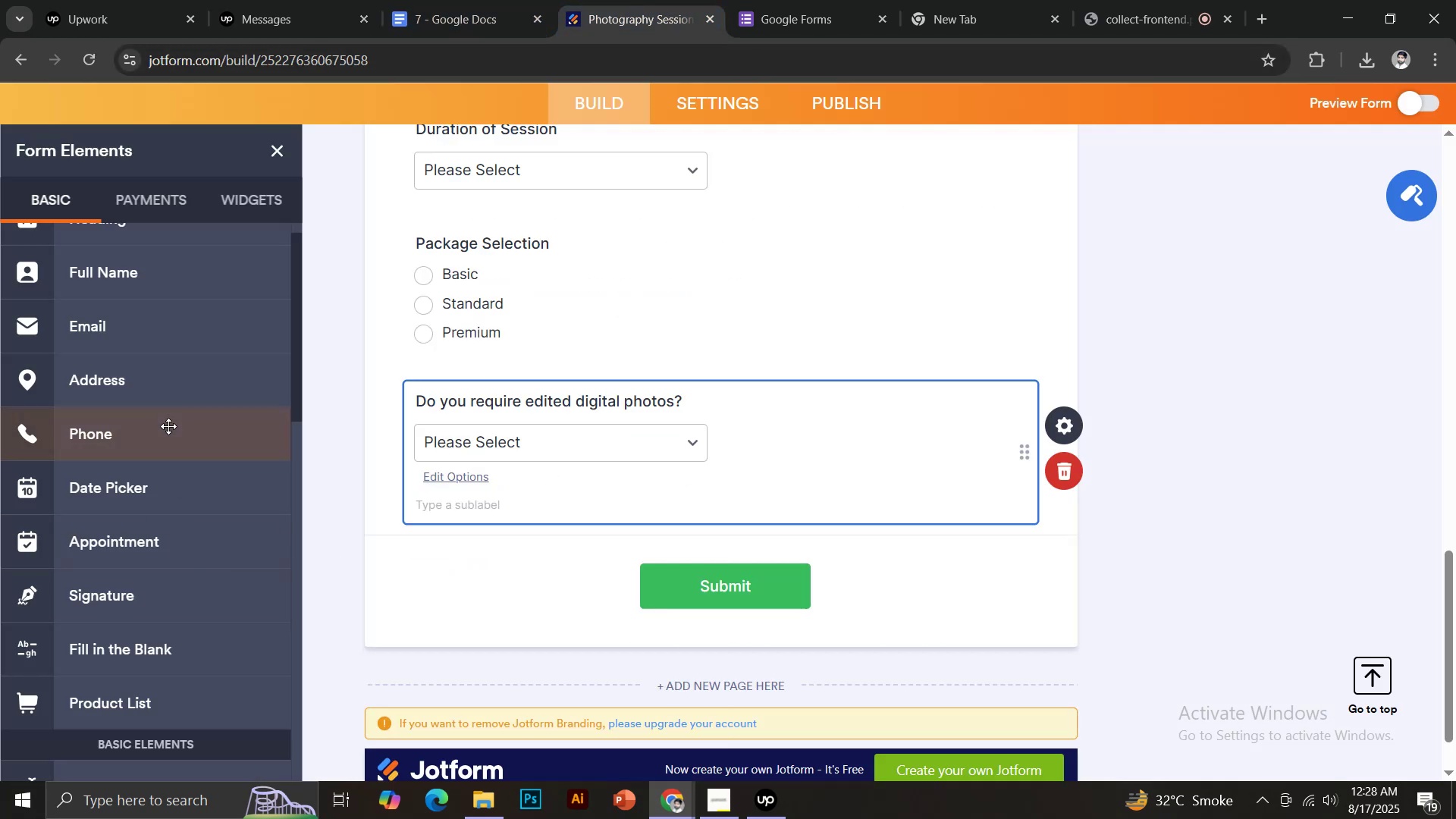 
scroll: coordinate [168, 425], scroll_direction: down, amount: 6.0
 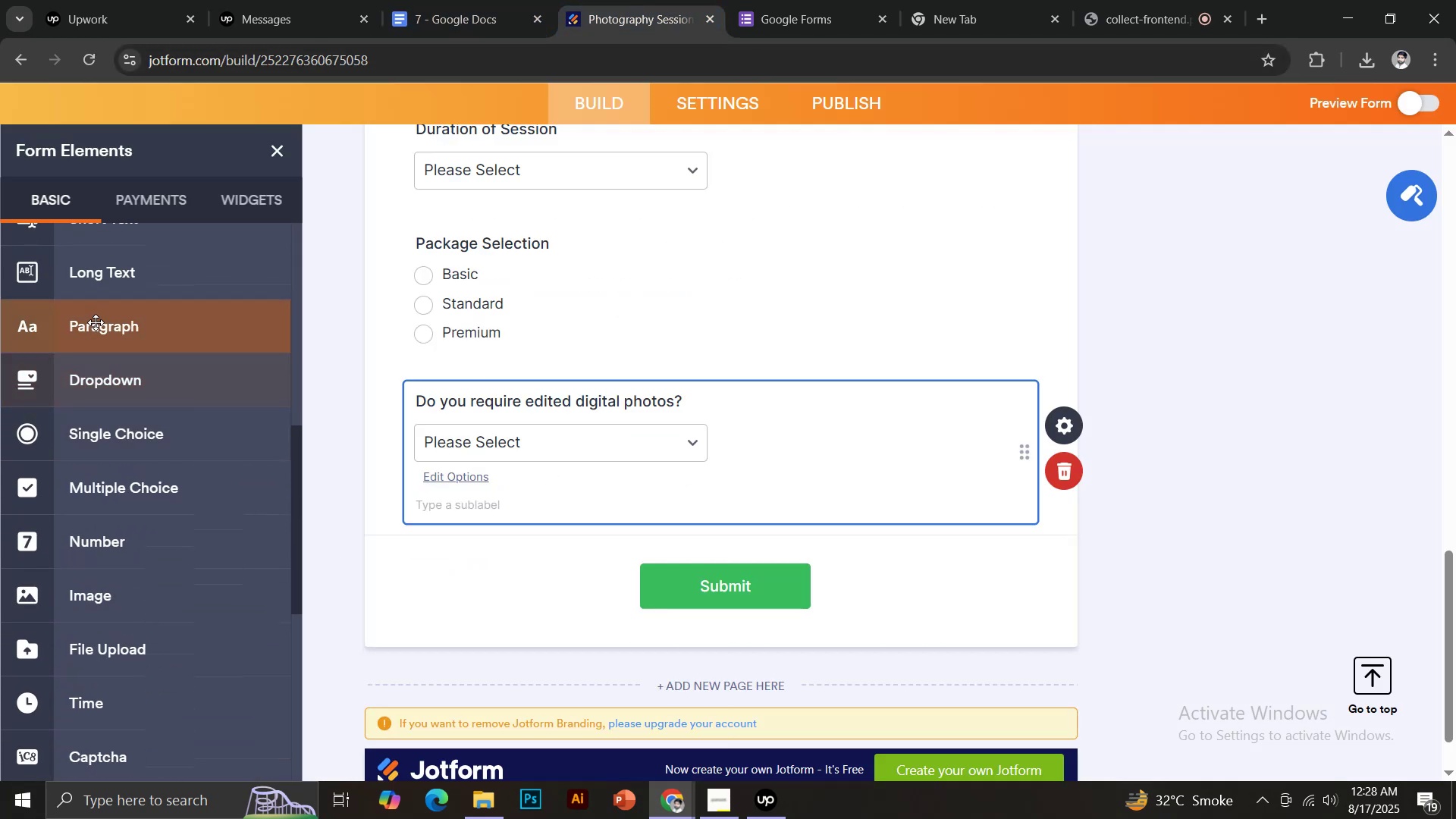 
key(Control+V)
 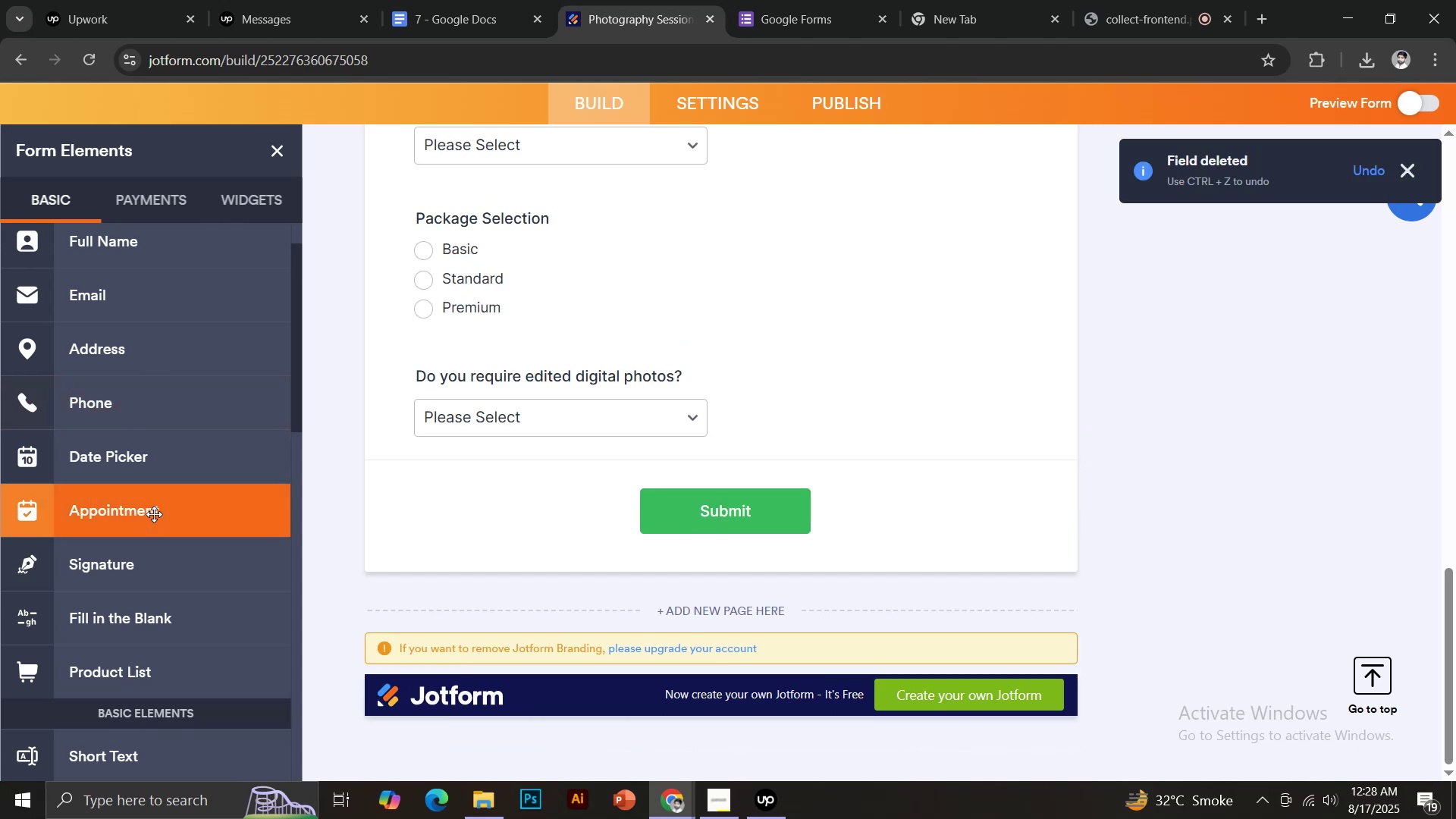 
scroll: coordinate [154, 513], scroll_direction: down, amount: 2.0
 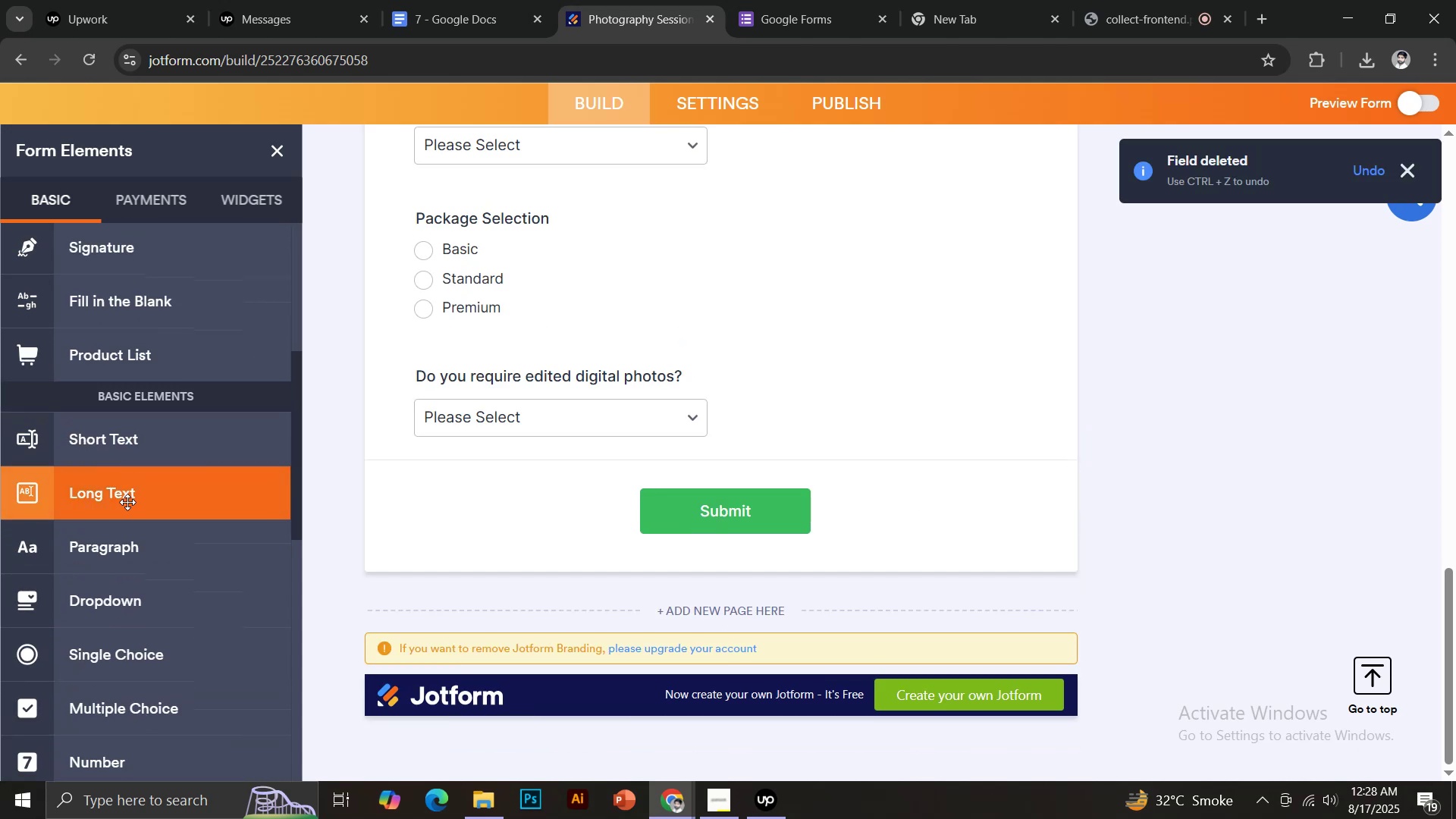 
left_click([121, 548])
 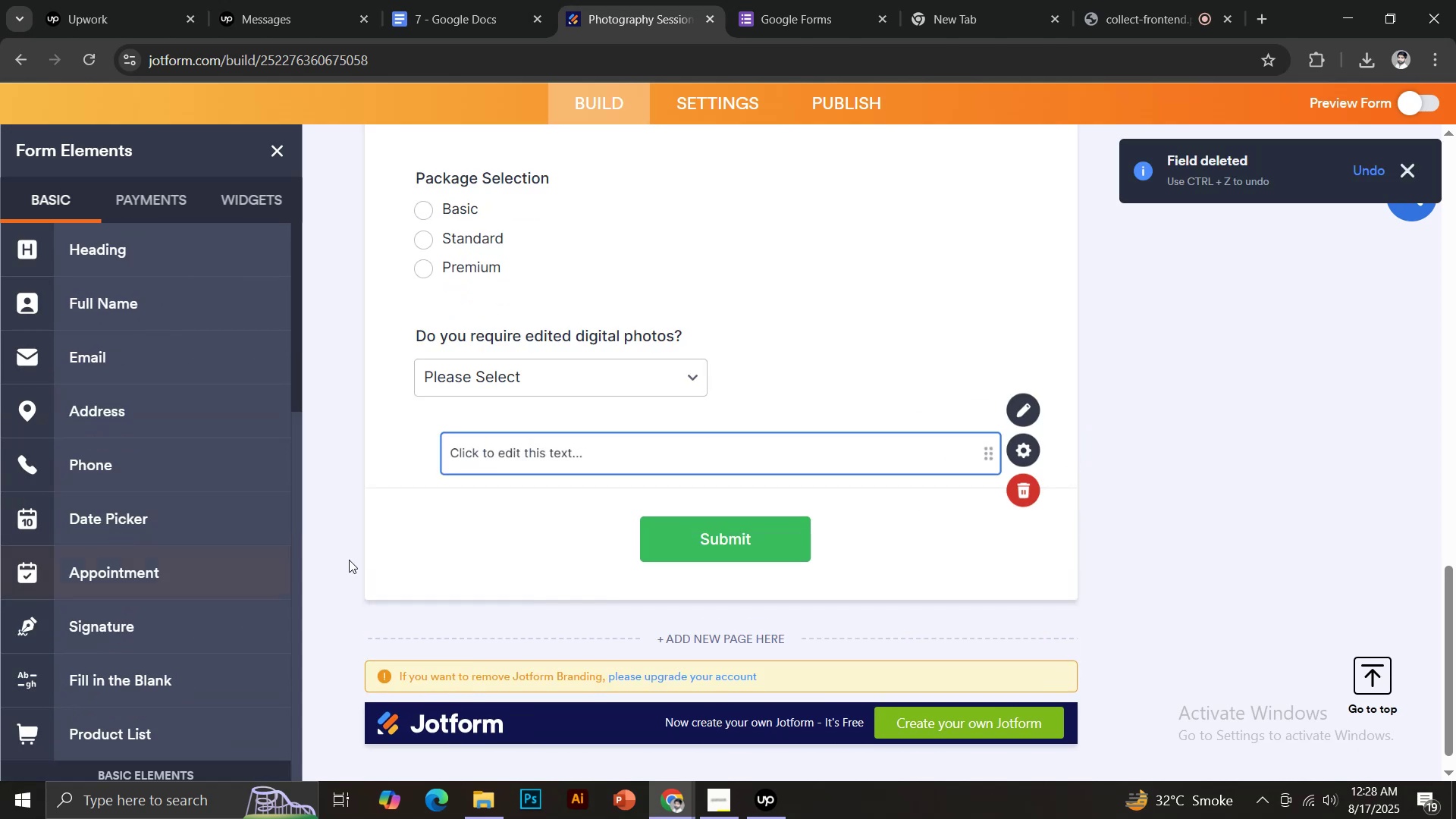 
hold_key(key=ControlLeft, duration=0.41)
 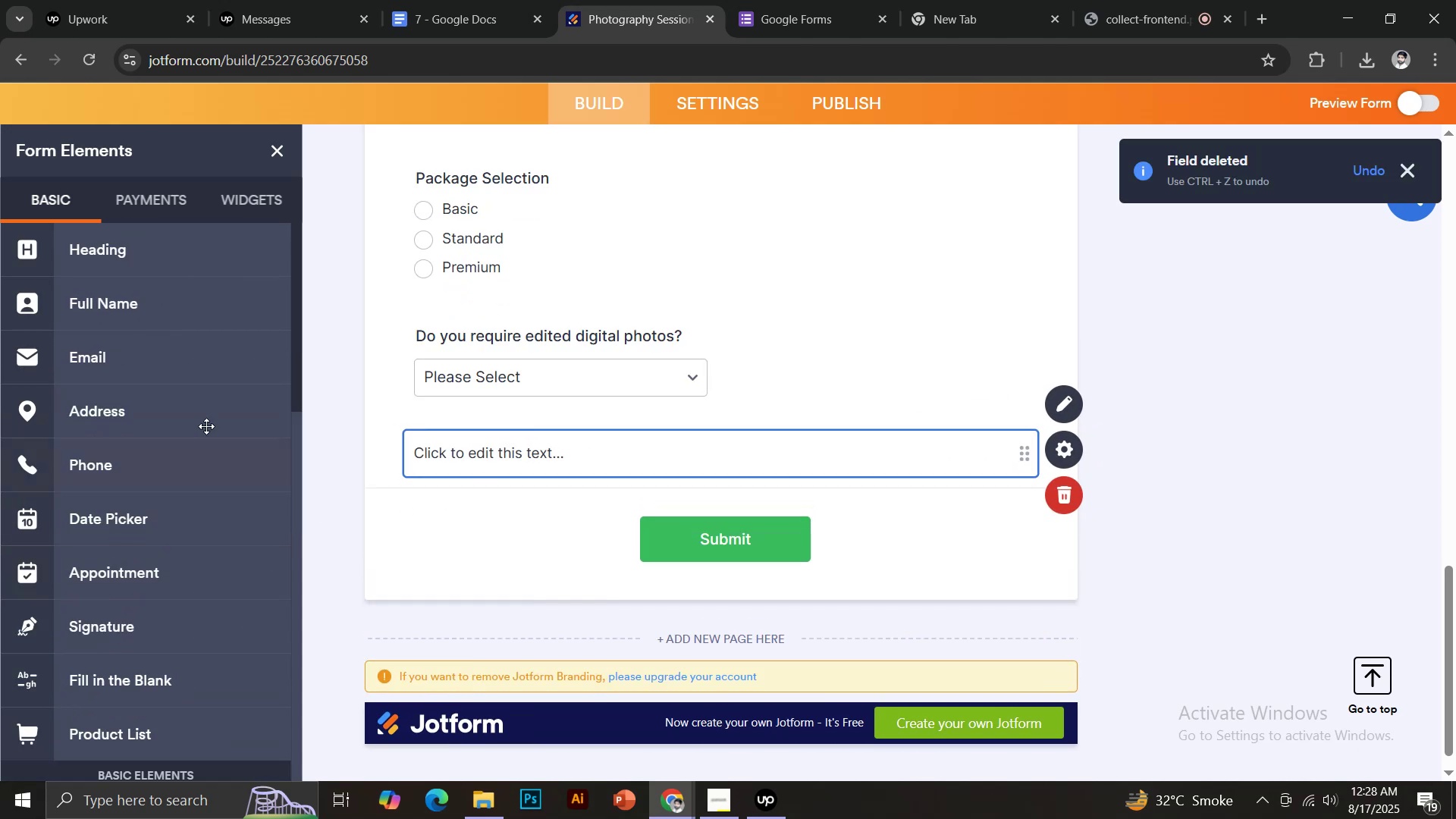 
key(Control+ControlLeft)
 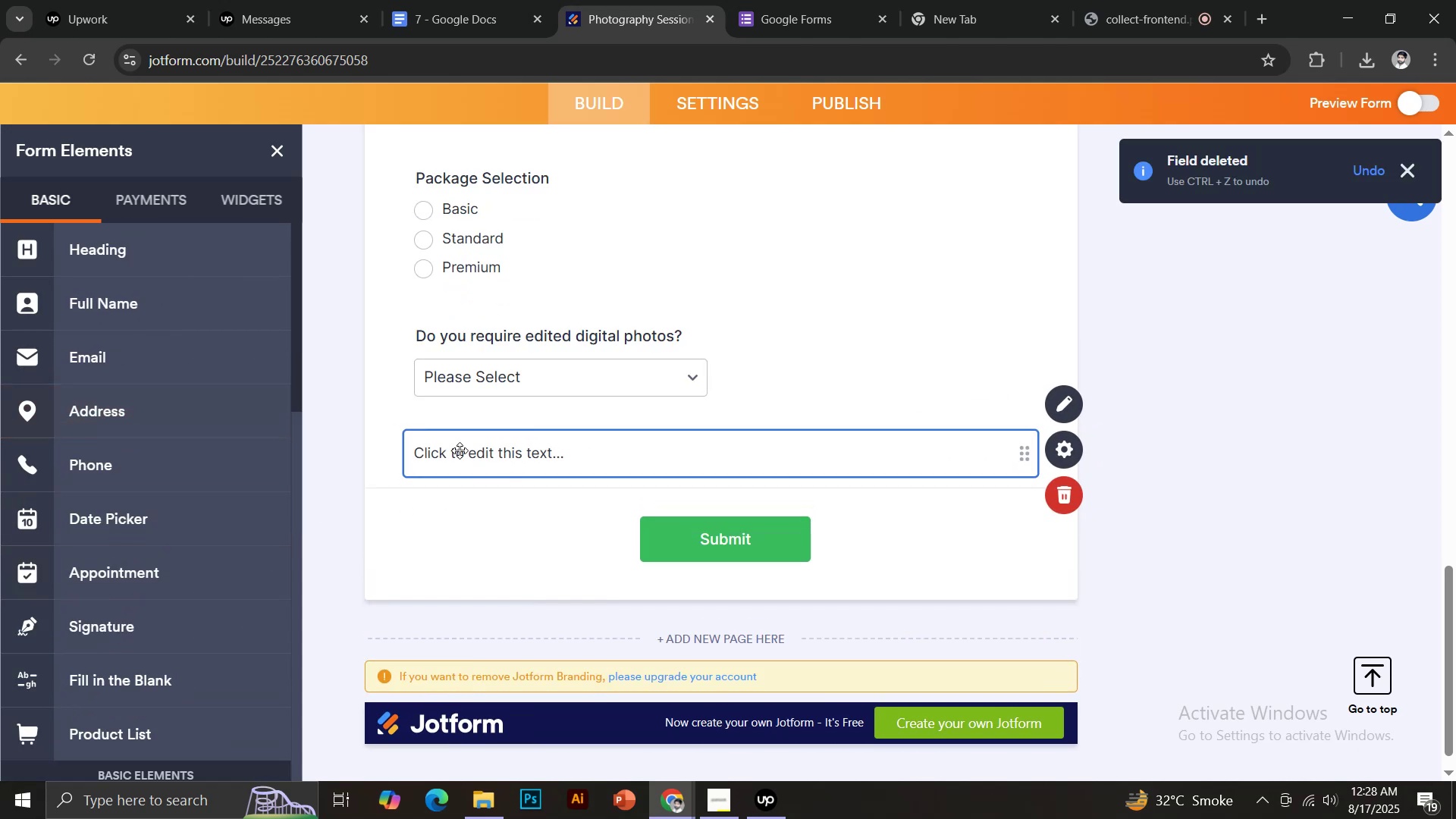 
scroll: coordinate [155, 466], scroll_direction: down, amount: 3.0
 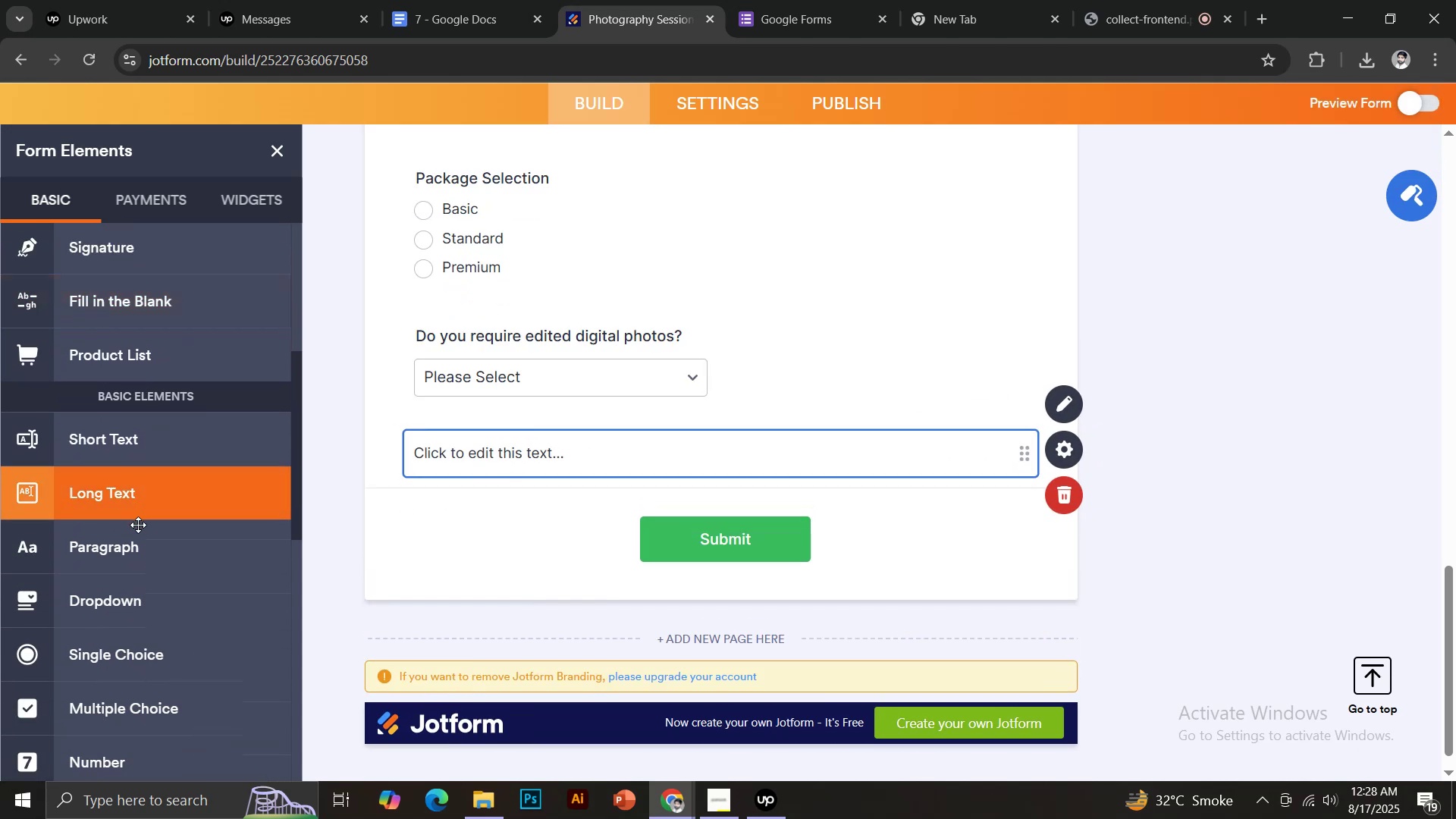 
left_click([138, 547])
 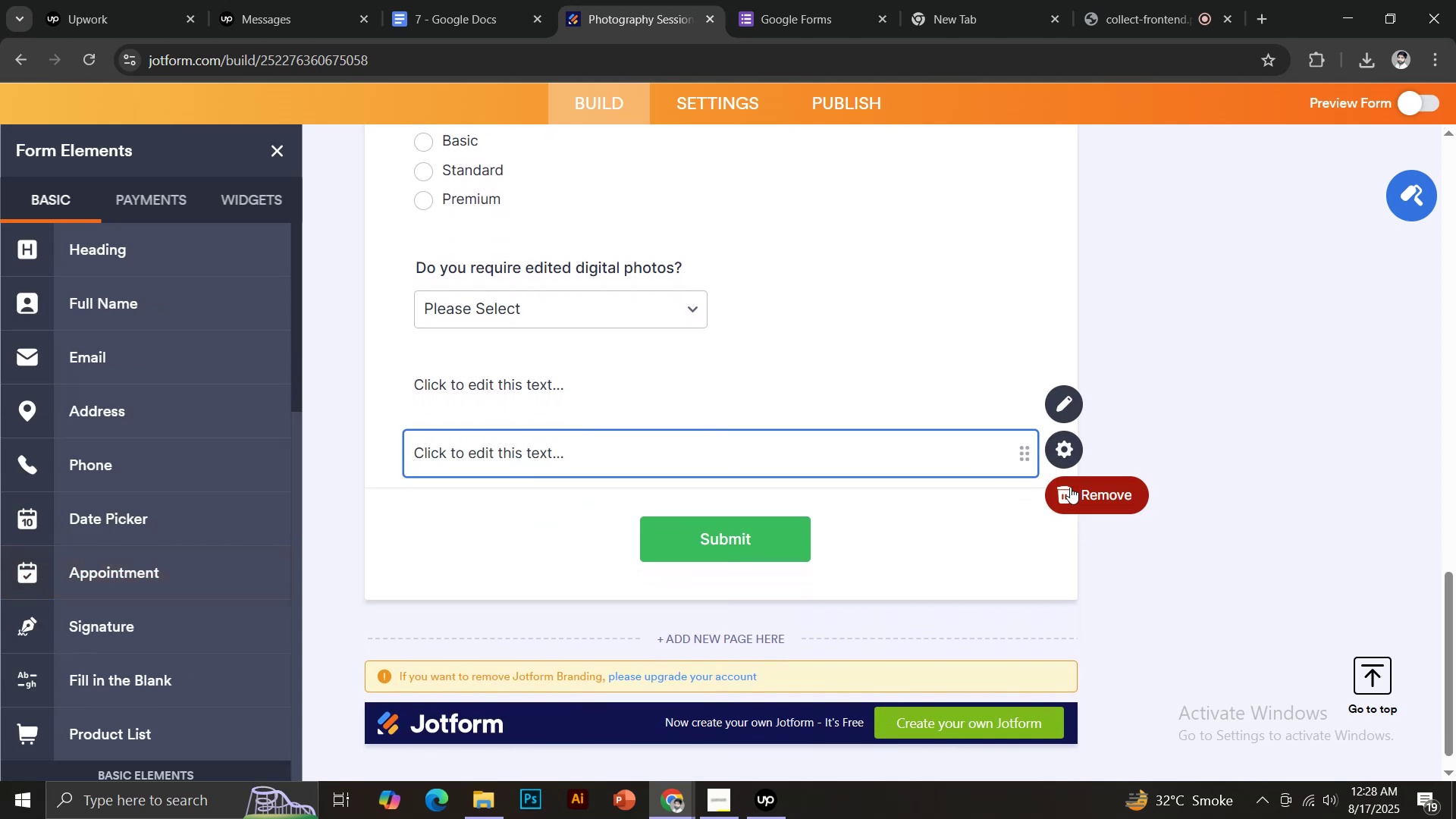 
left_click([469, 384])
 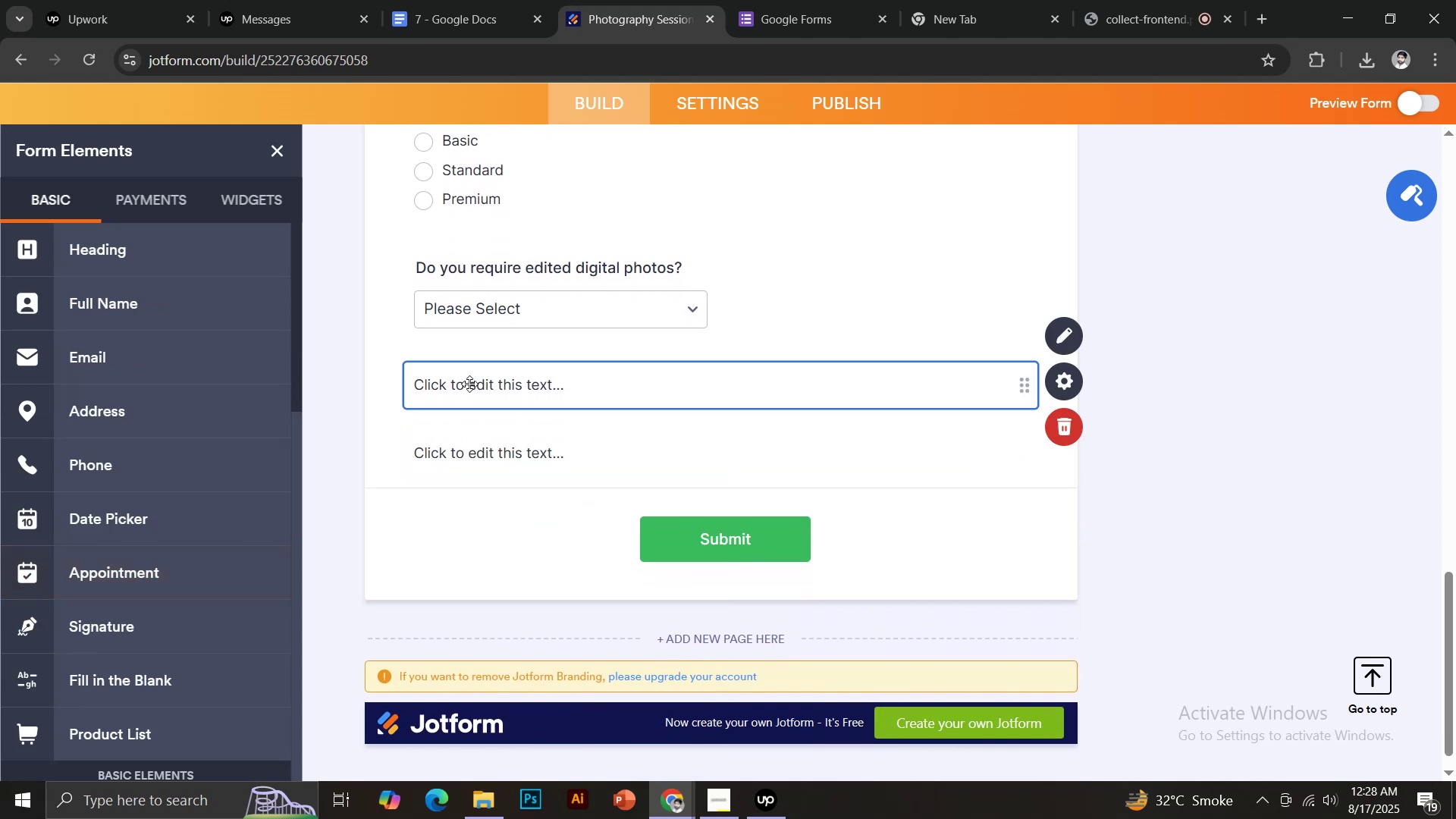 
left_click([471, 384])
 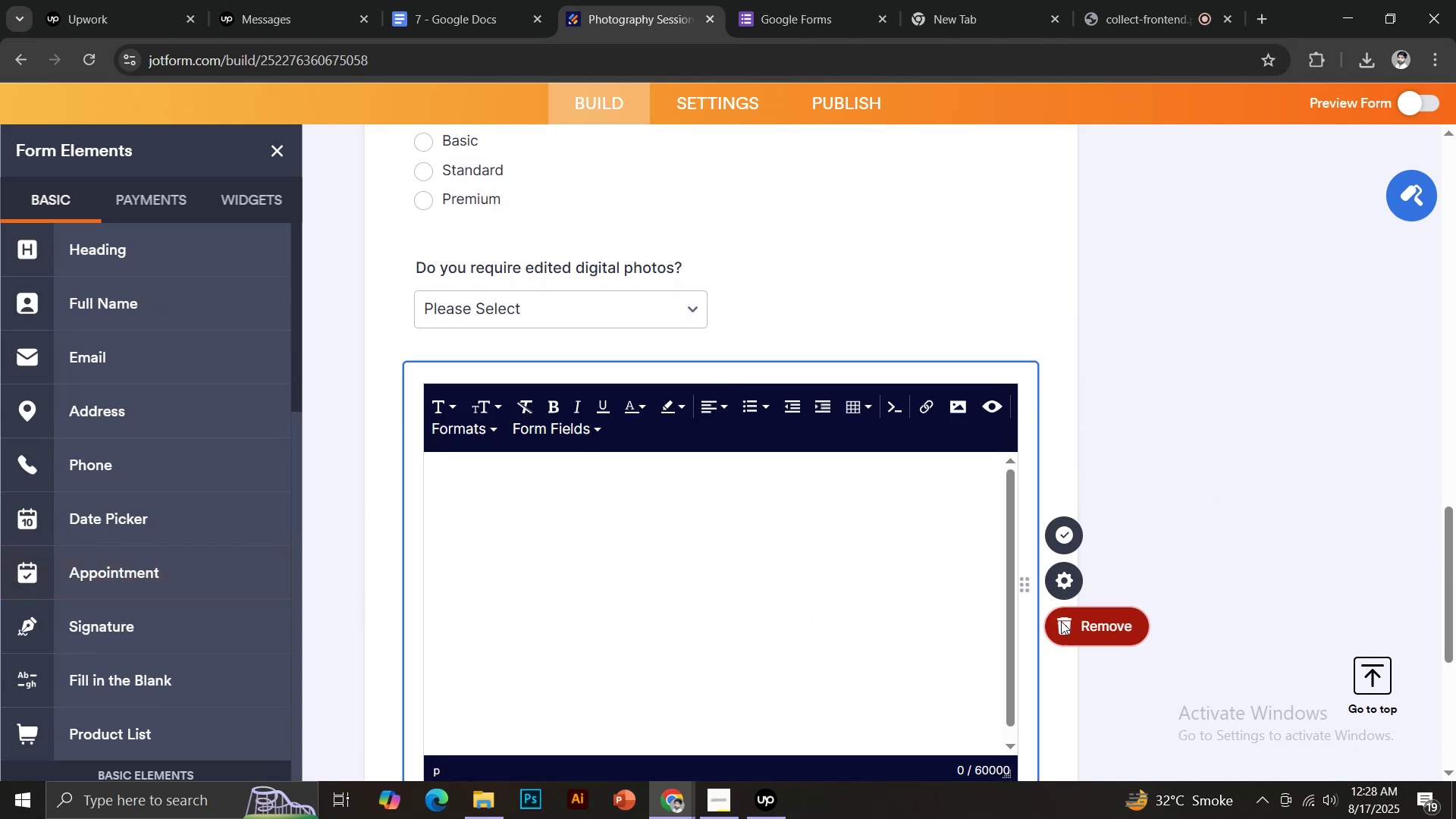 
left_click([574, 435])
 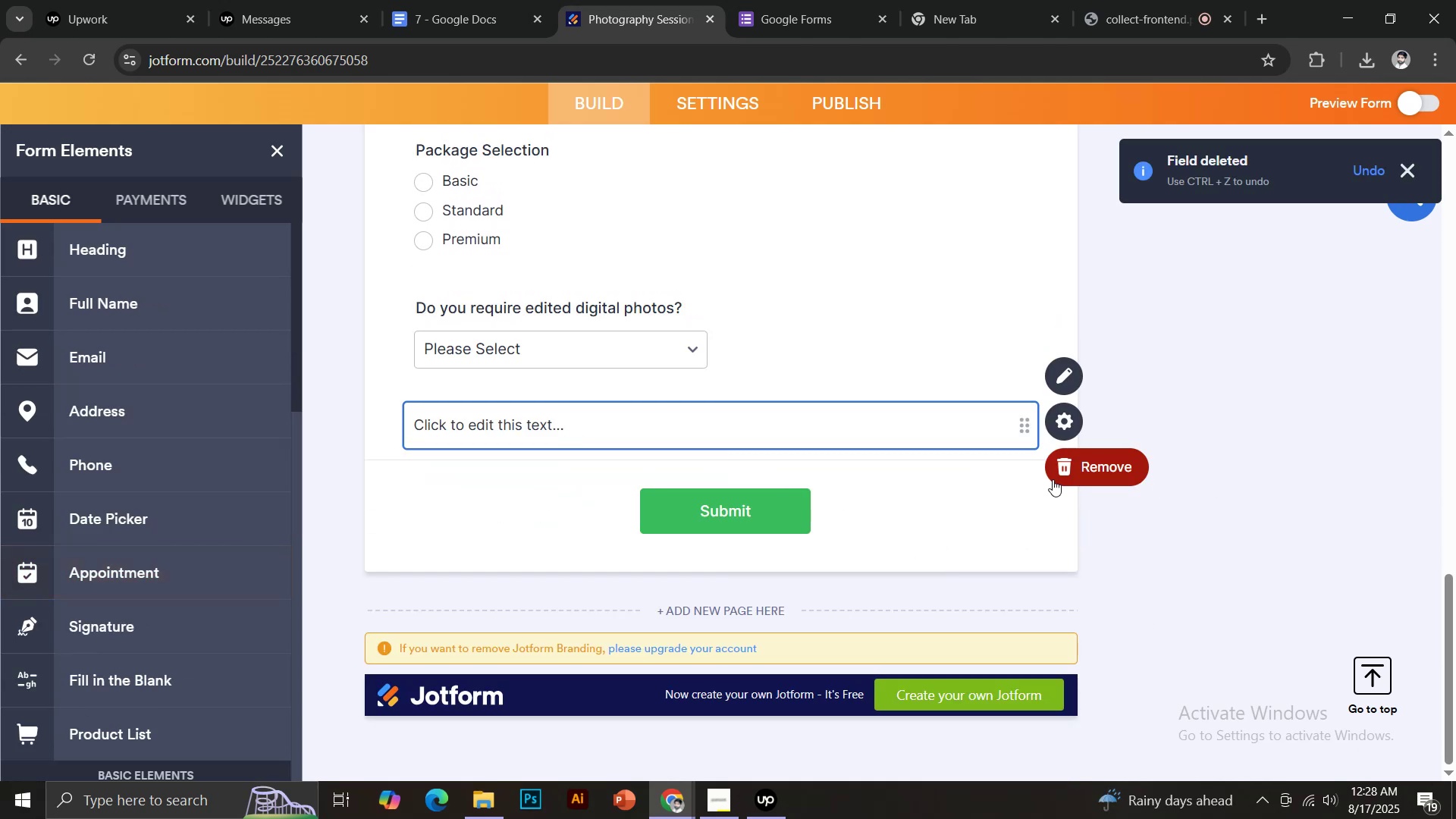 
left_click([1068, 468])
 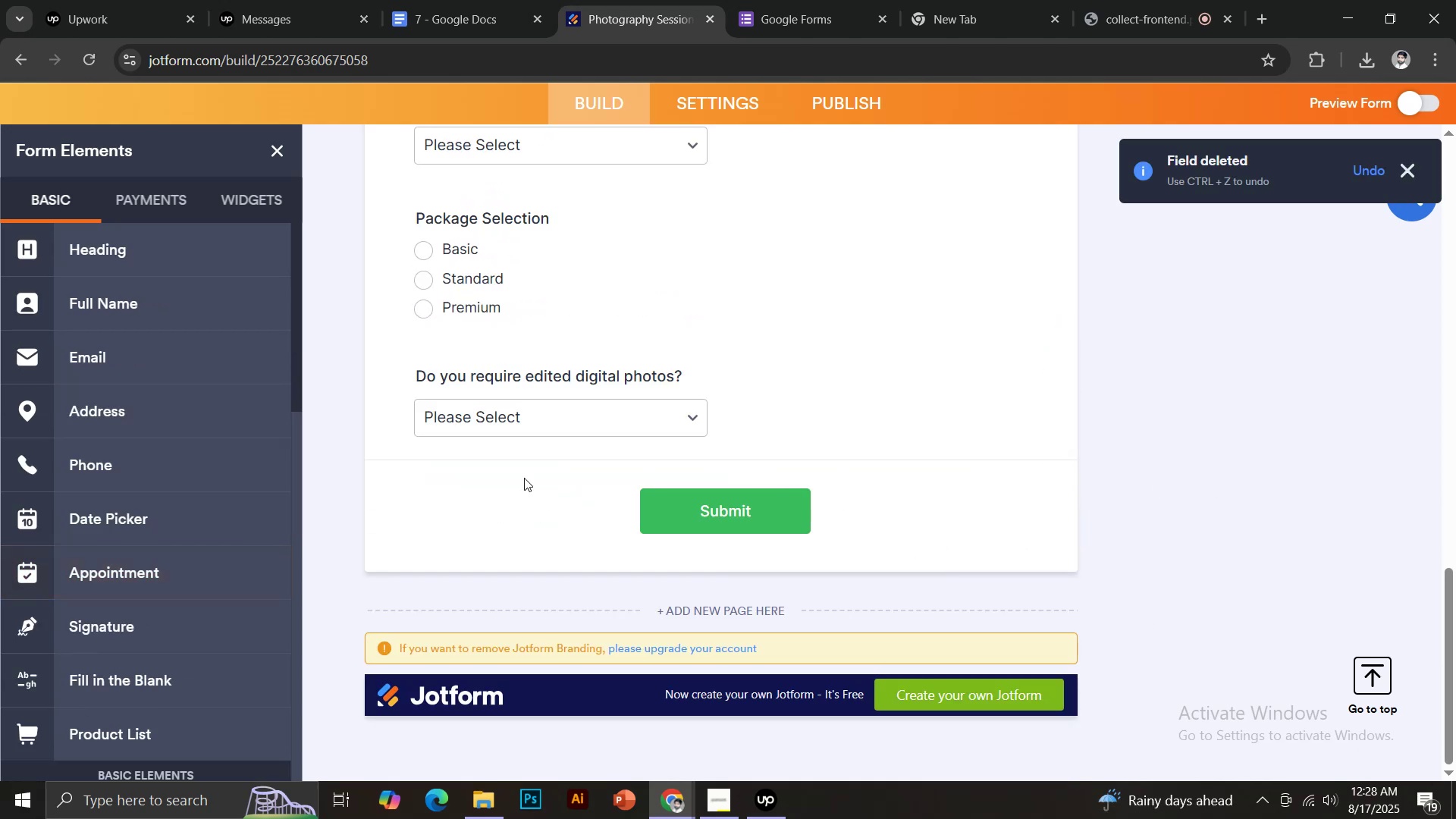 
scroll: coordinate [177, 384], scroll_direction: down, amount: 3.0
 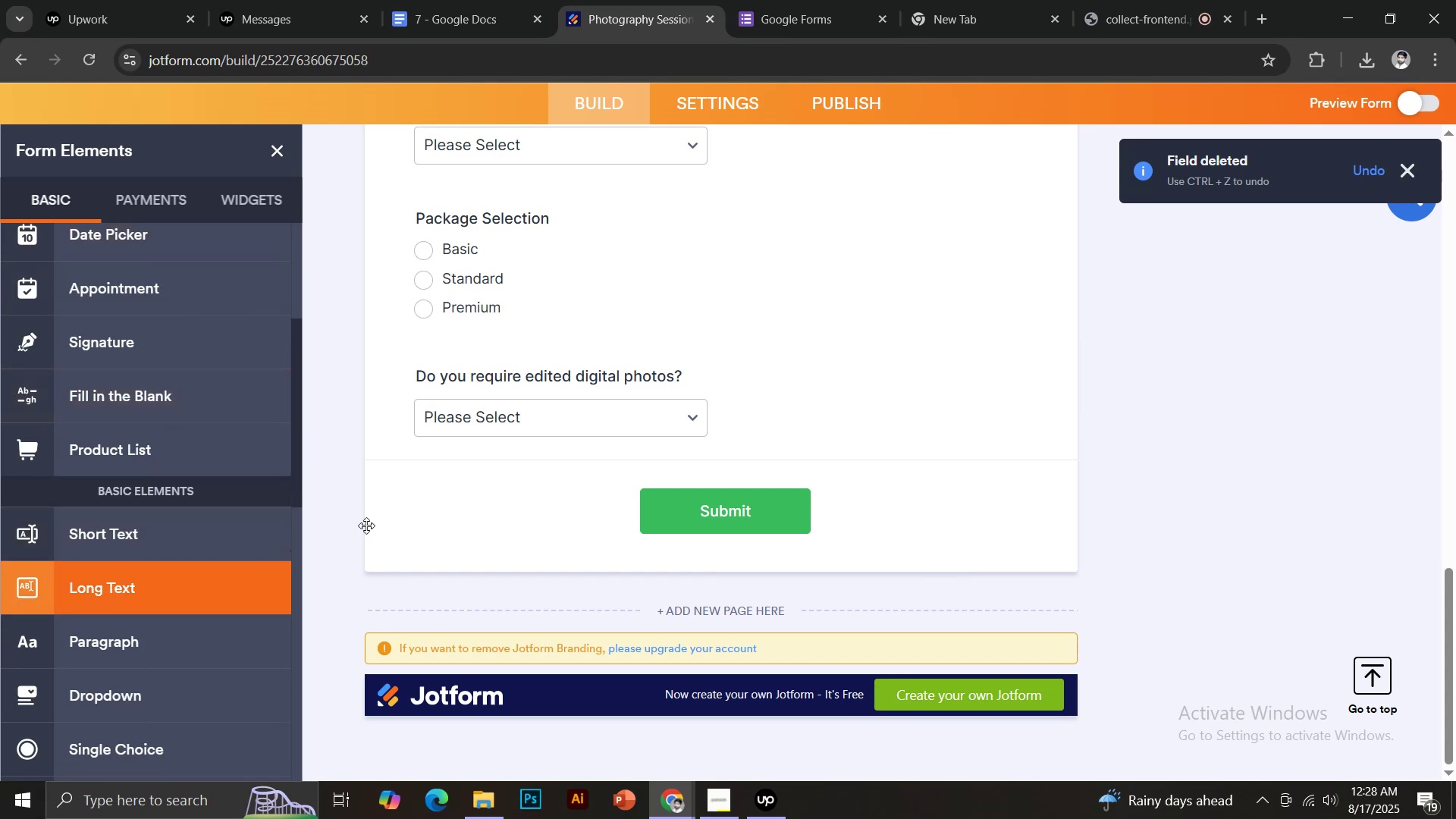 
key(Control+ControlLeft)
 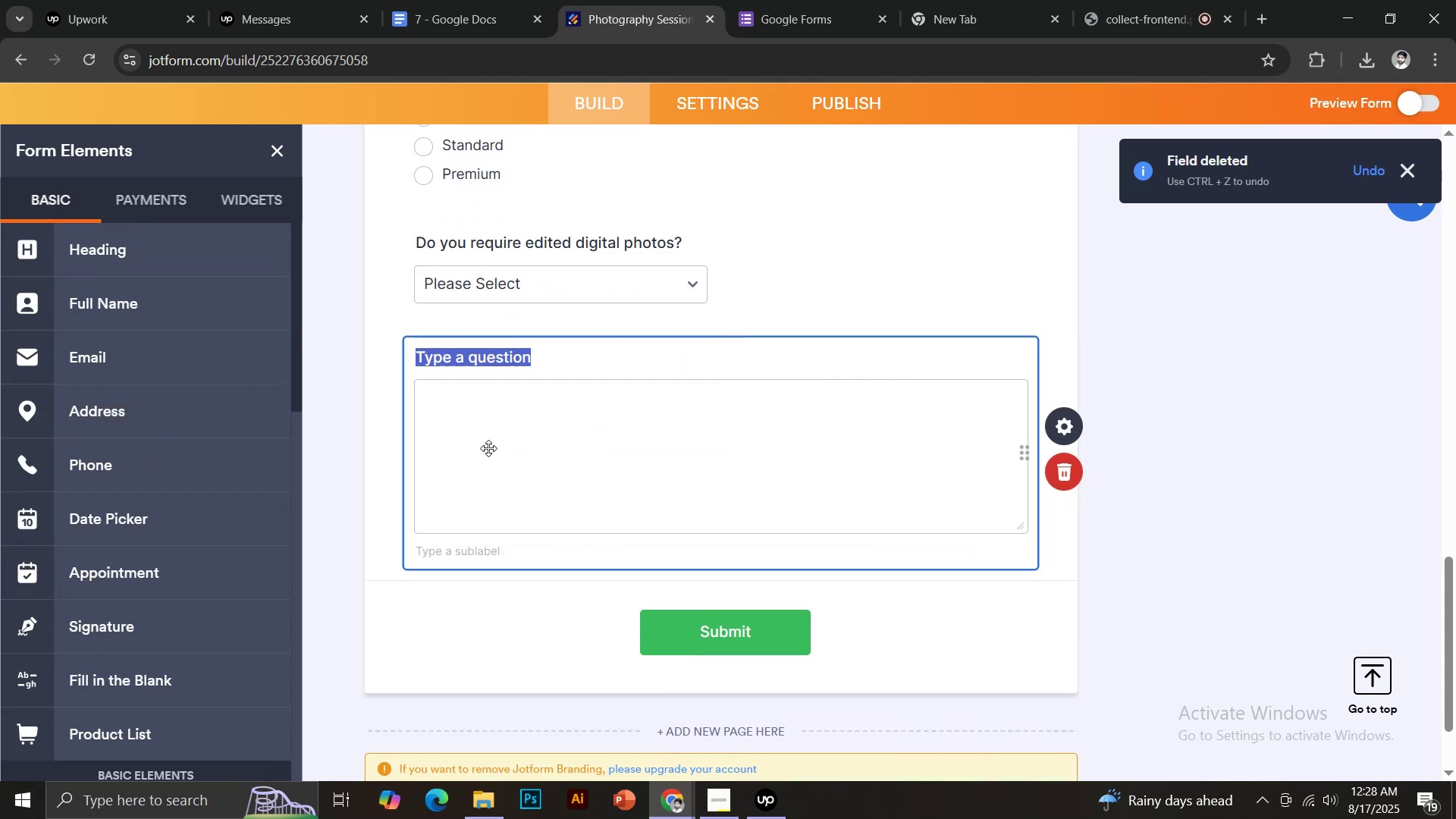 
key(Control+V)
 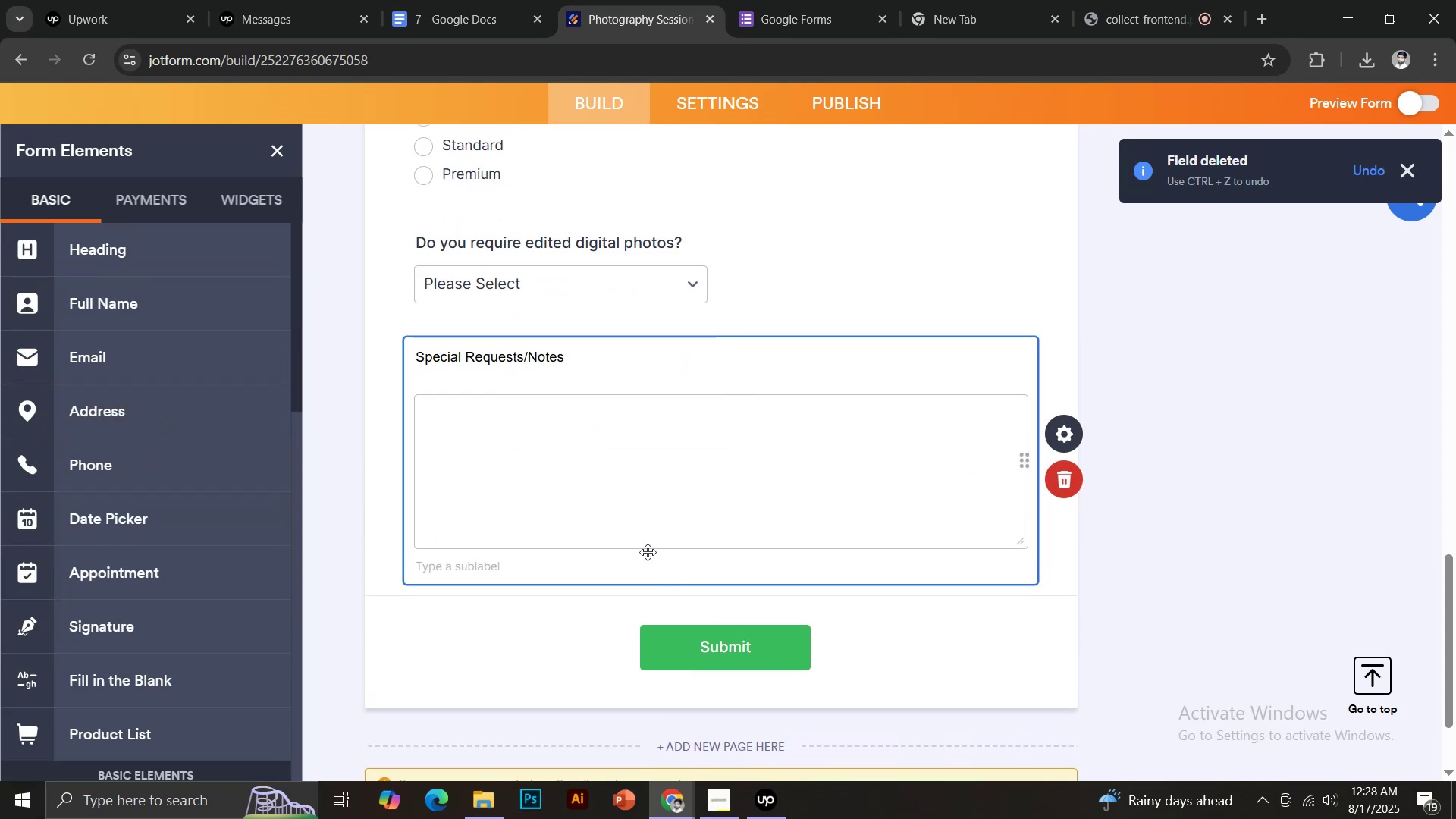 
key(Backspace)
 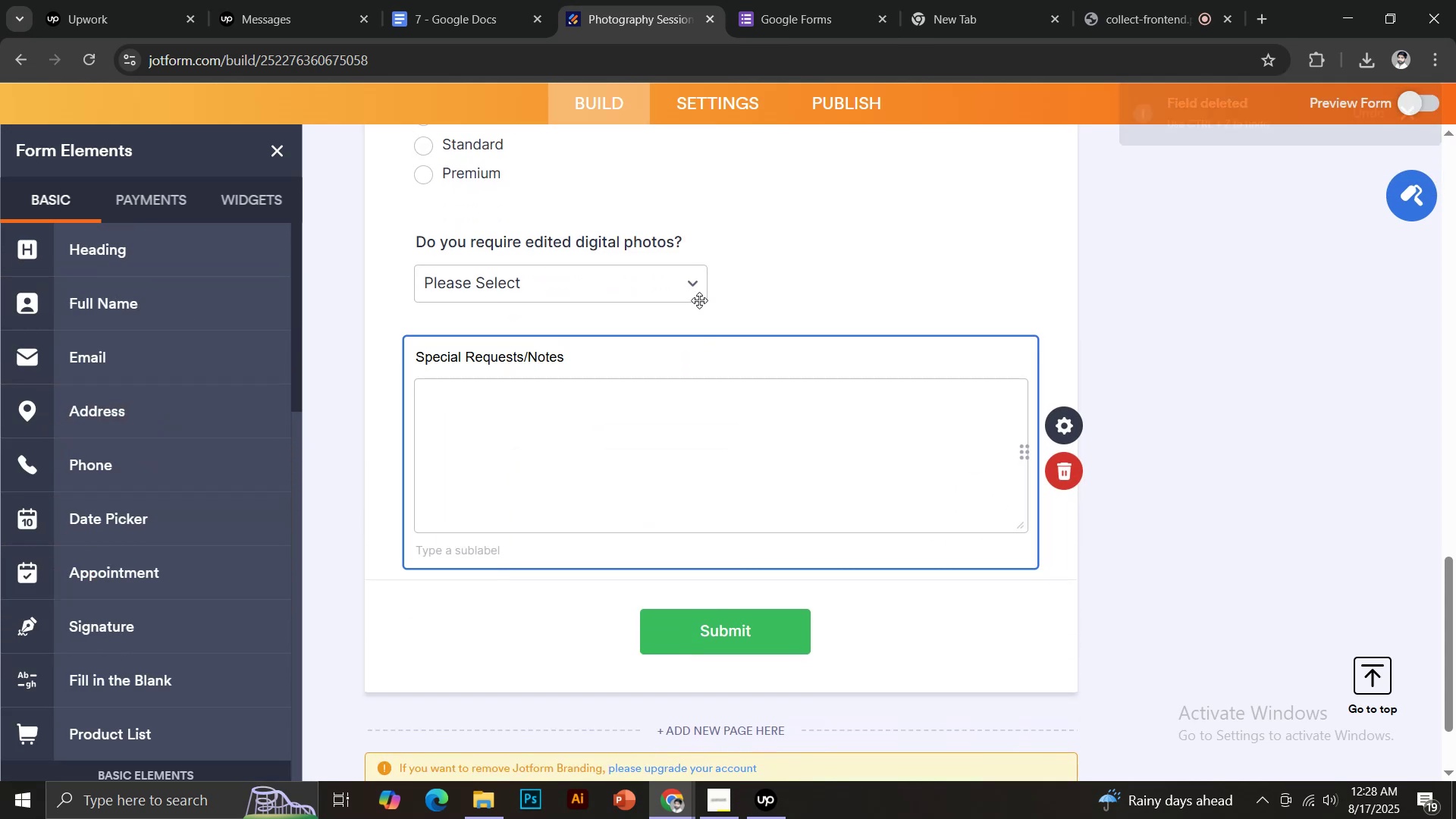 
left_click([701, 234])
 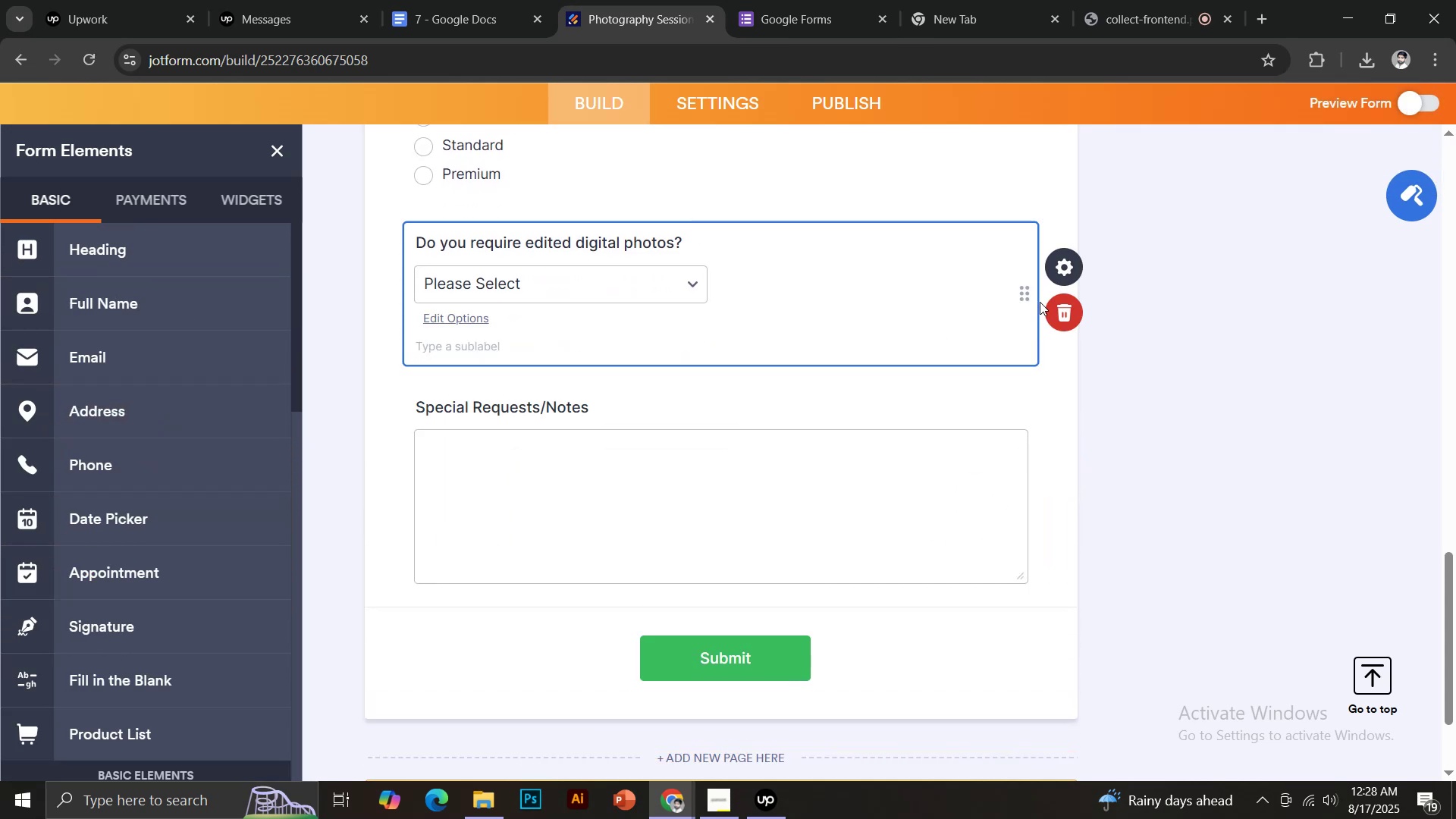 
left_click([1061, 265])
 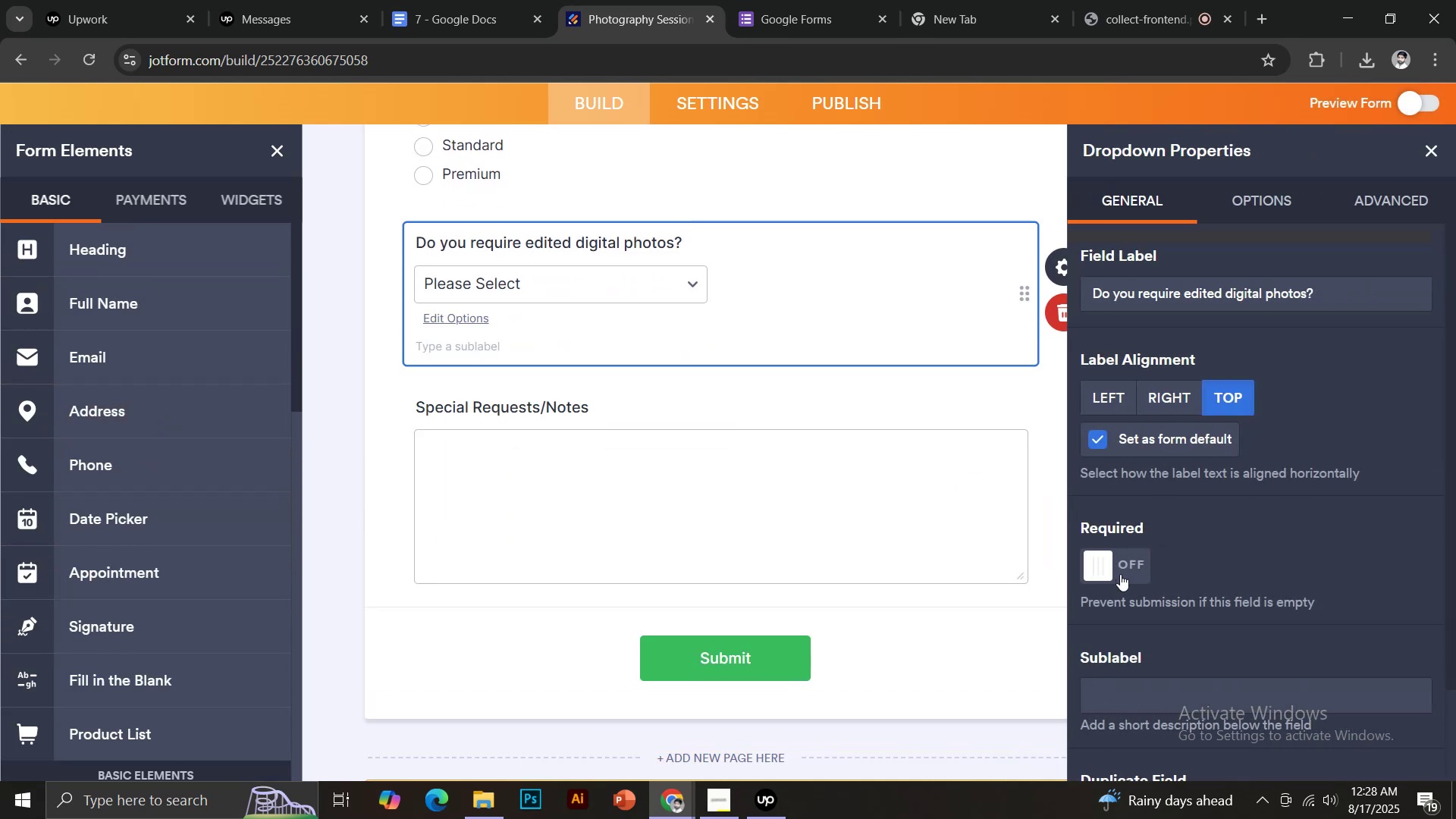 
scroll: coordinate [715, 518], scroll_direction: up, amount: 2.0
 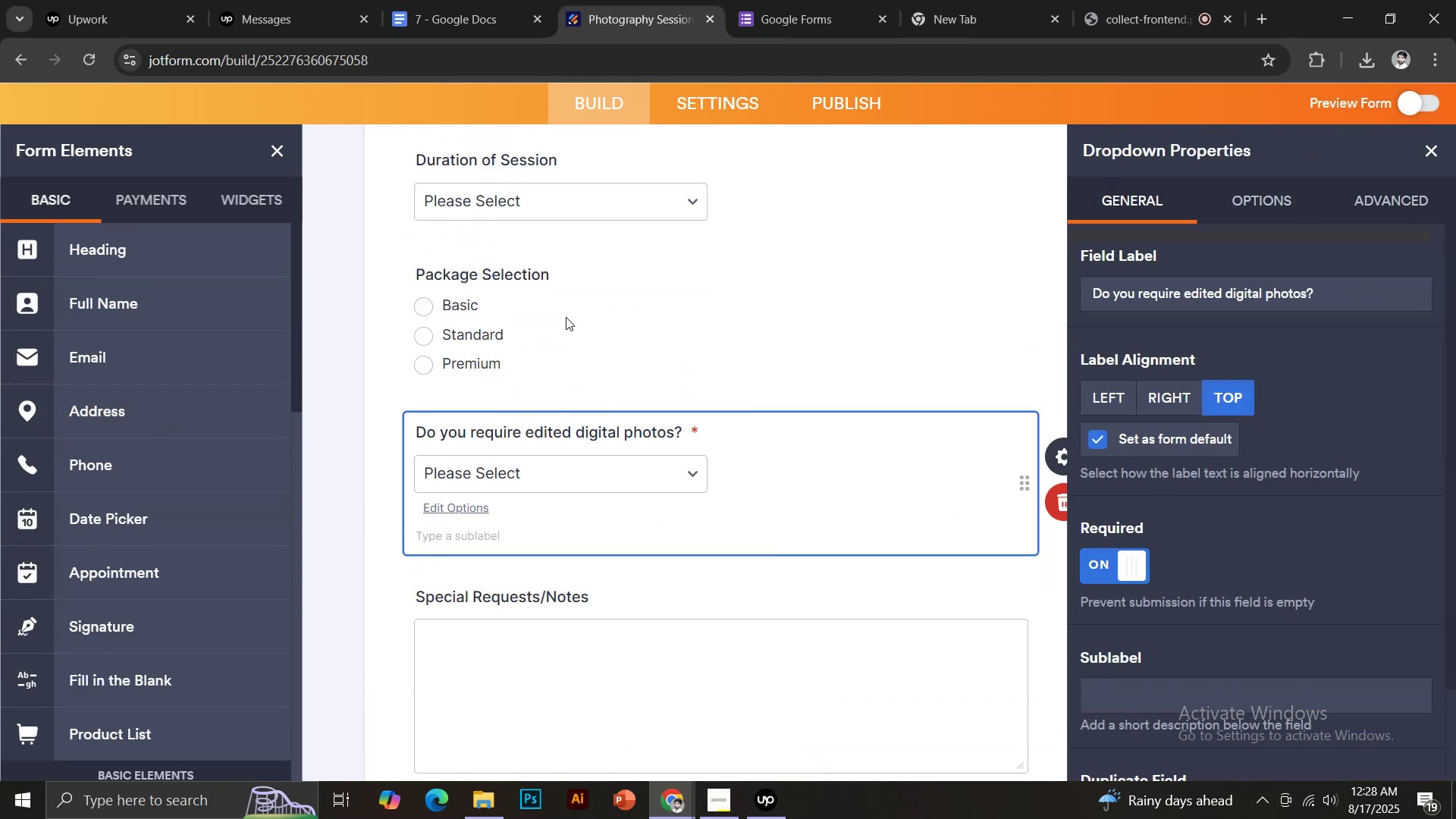 
left_click([577, 293])
 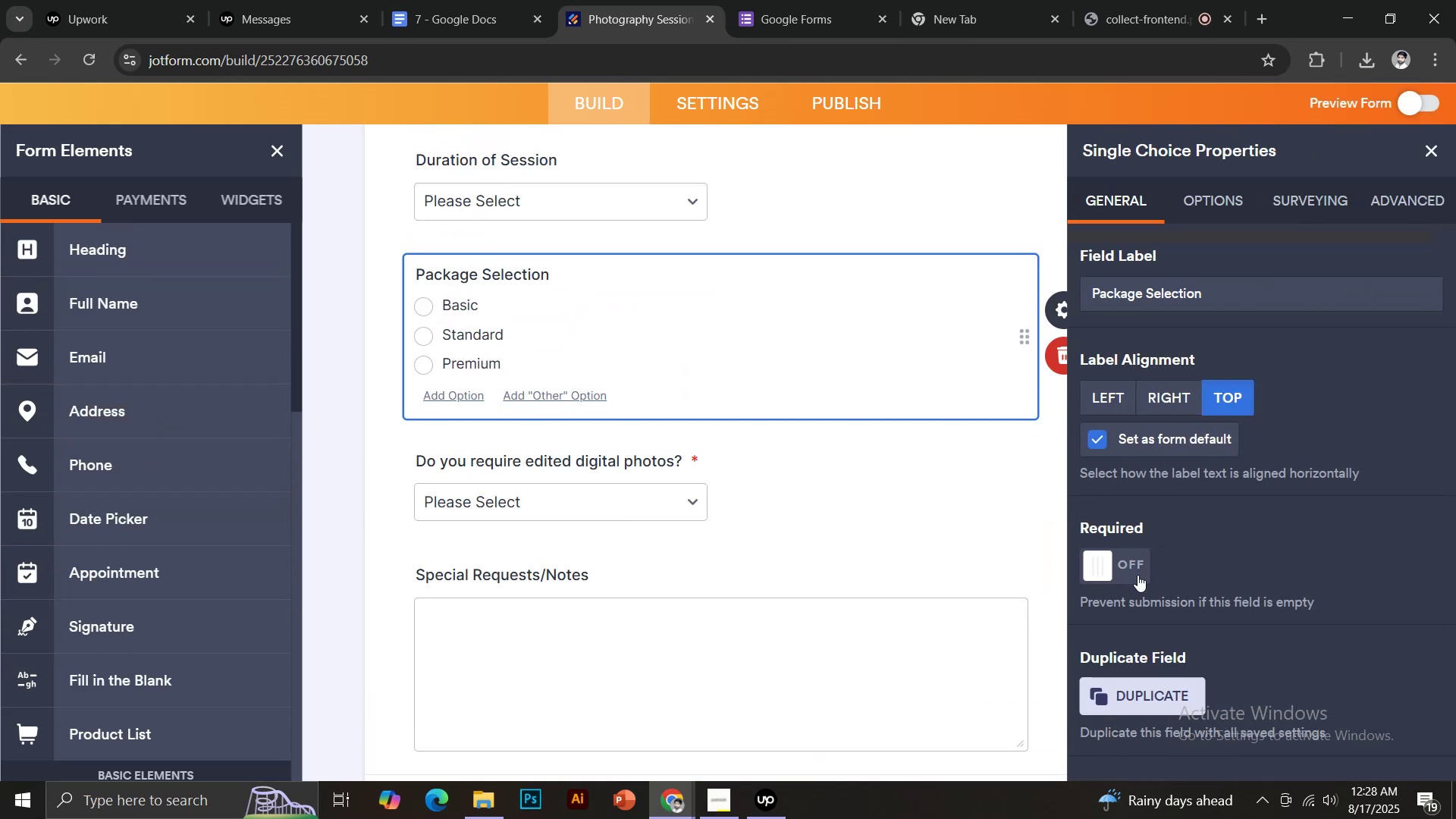 
left_click([1133, 576])
 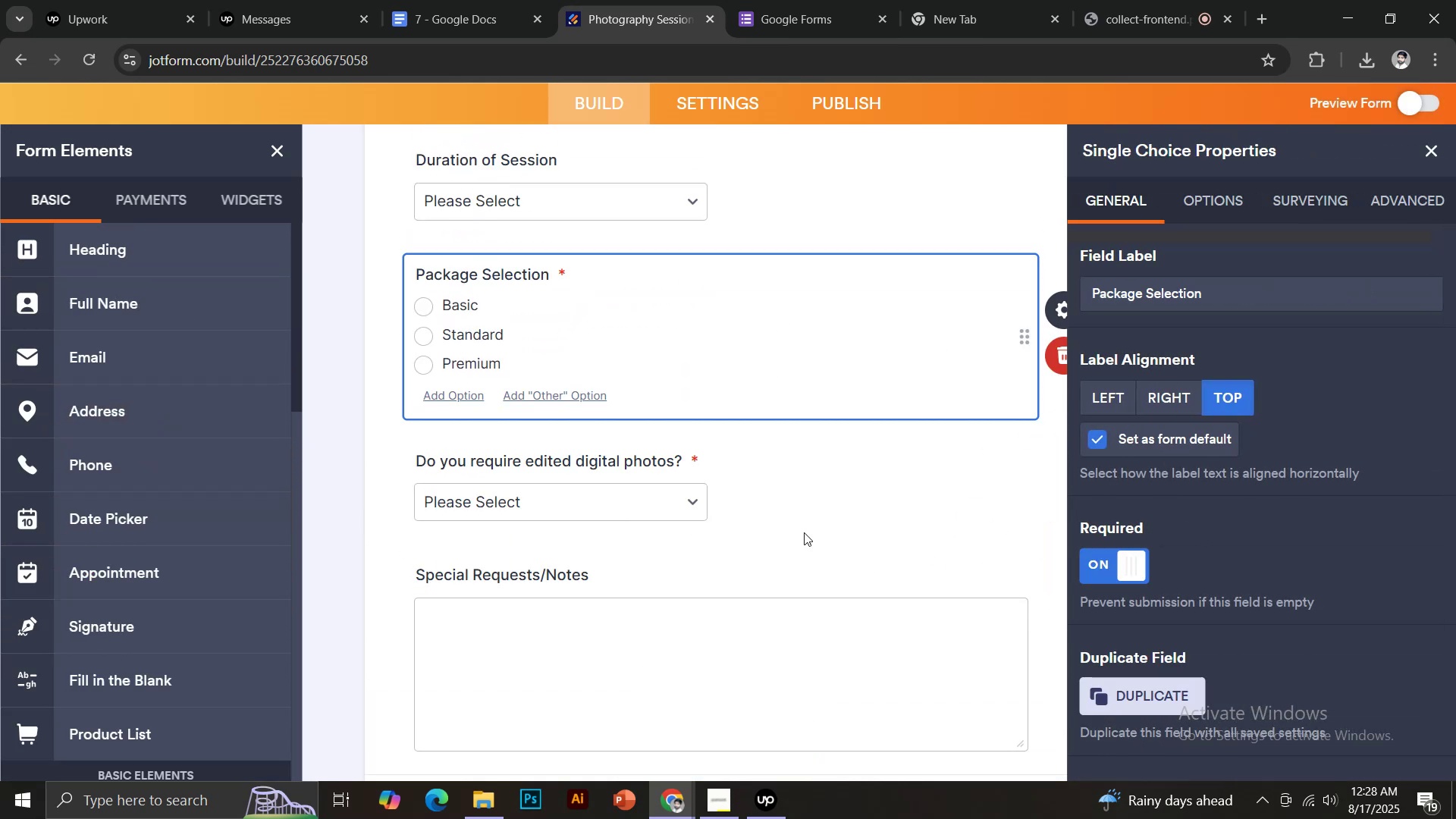 
scroll: coordinate [764, 502], scroll_direction: up, amount: 2.0
 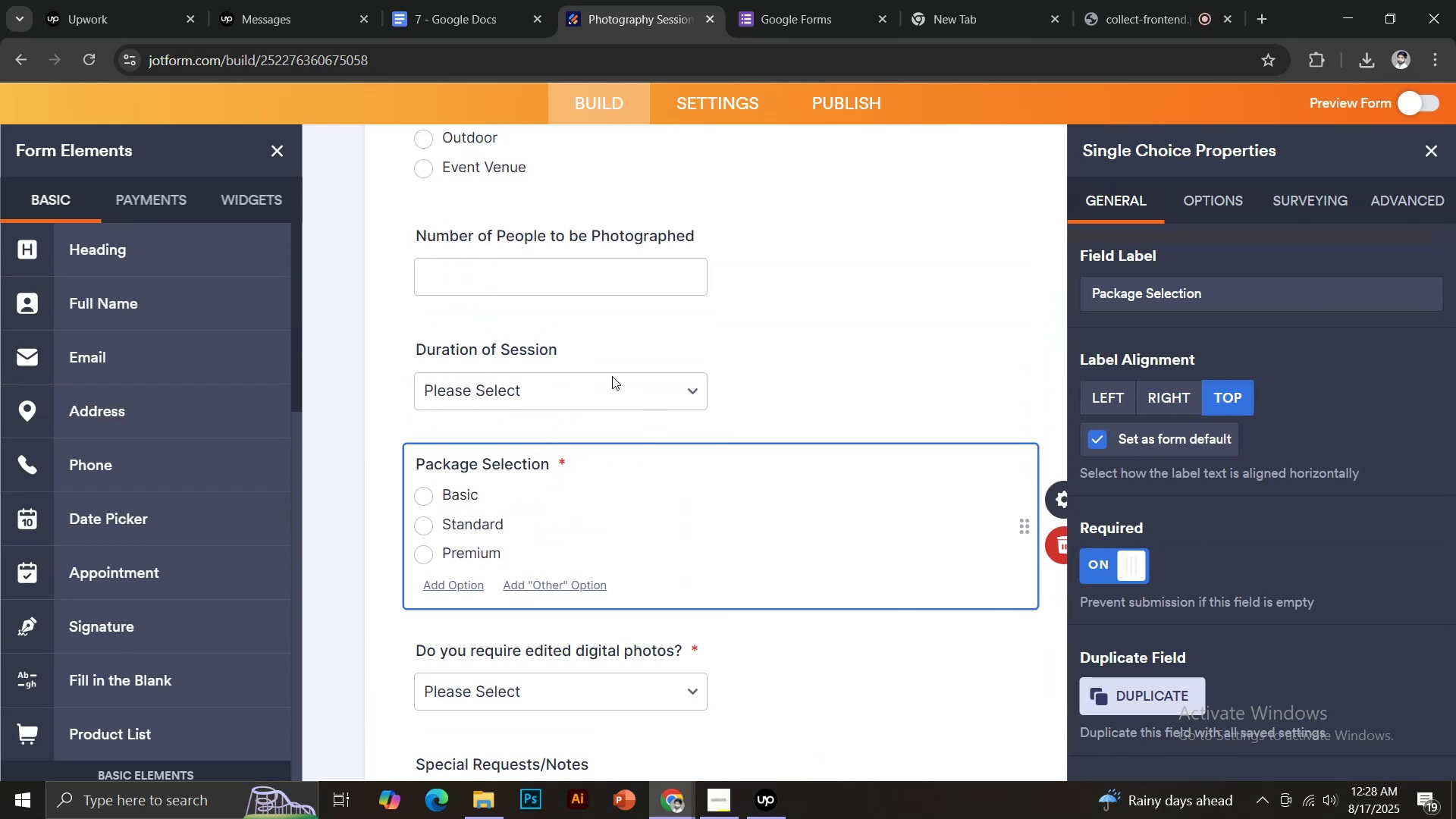 
left_click([600, 347])
 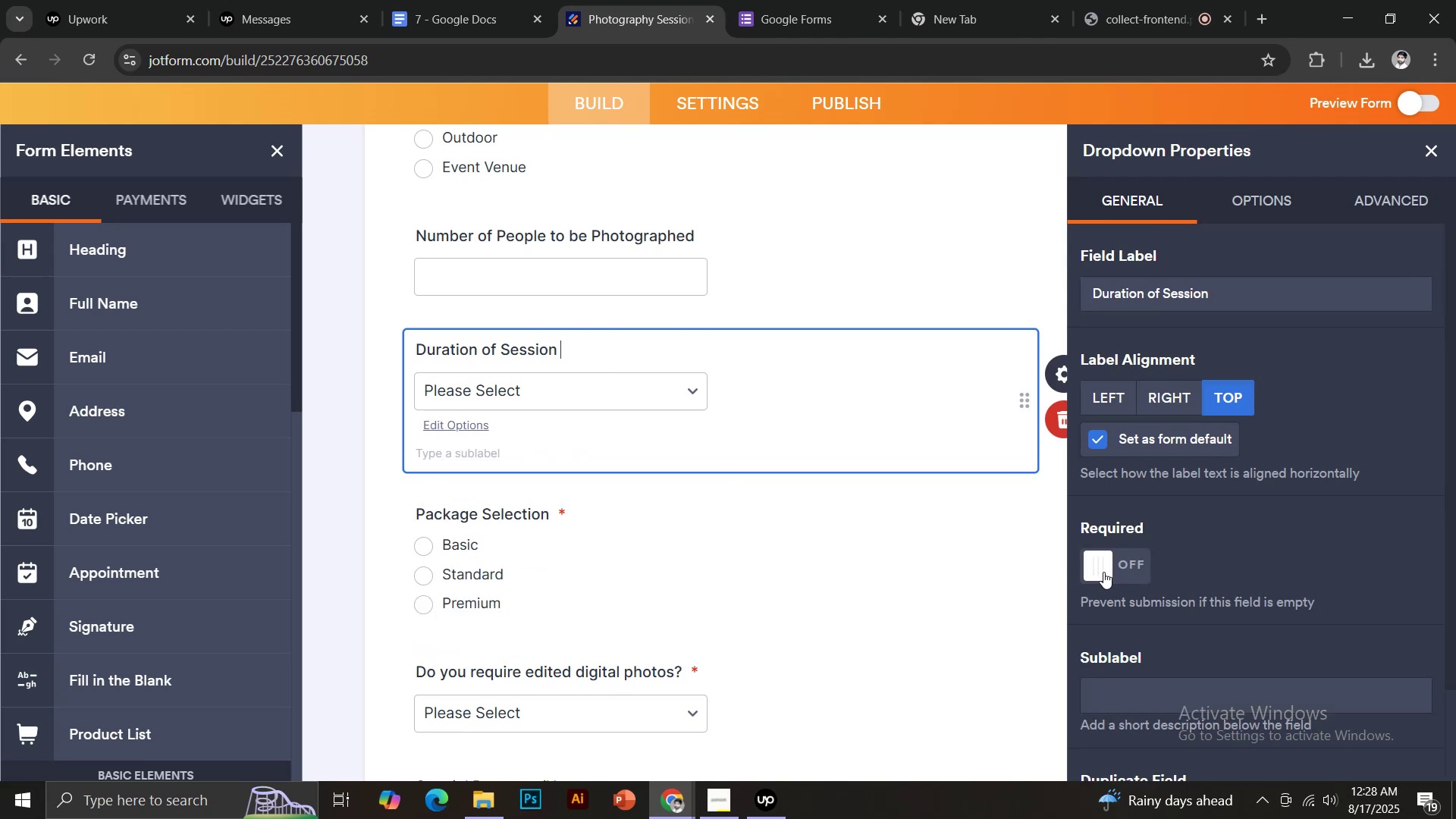 
left_click([1109, 572])
 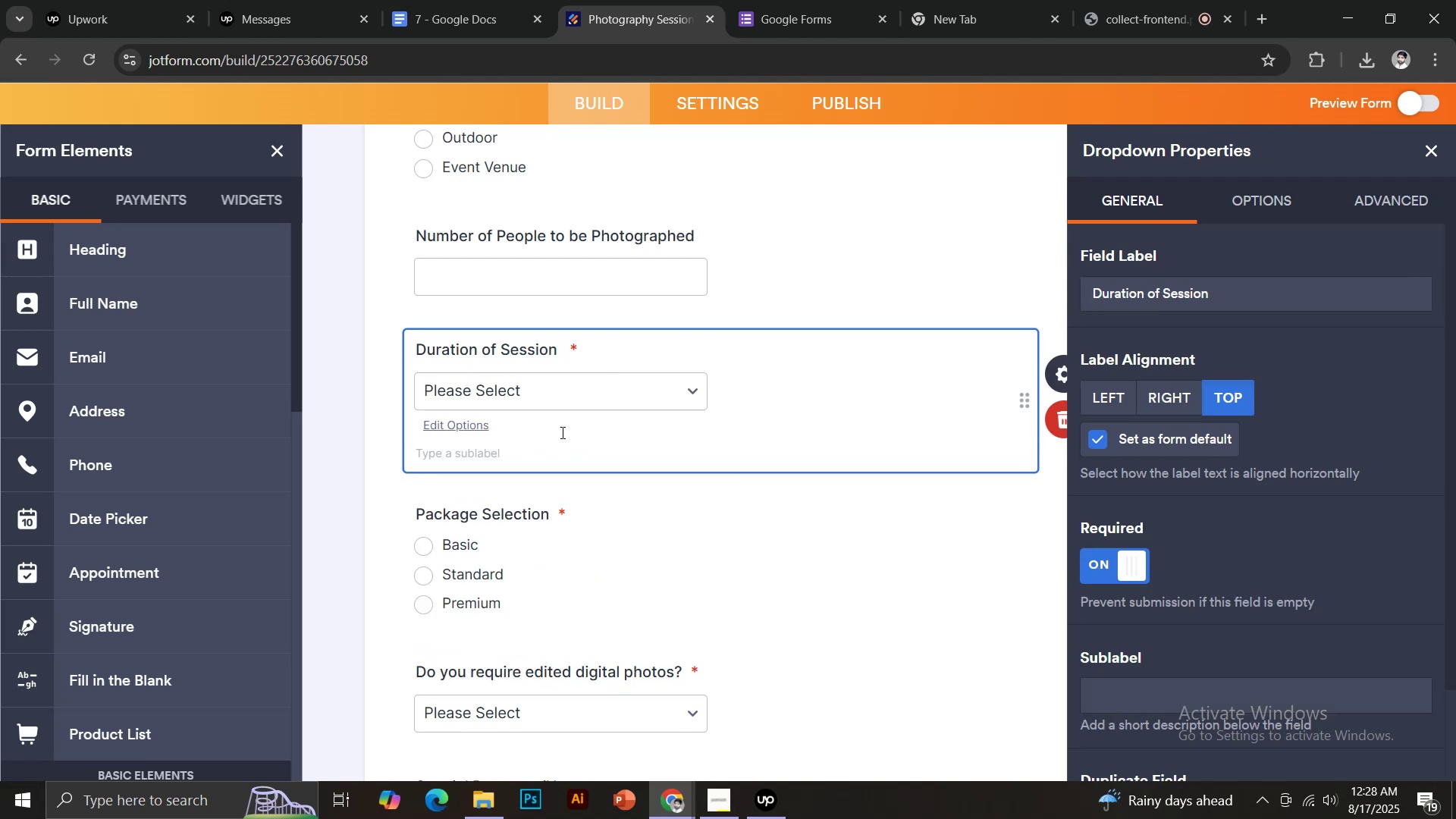 
scroll: coordinate [455, 347], scroll_direction: up, amount: 1.0
 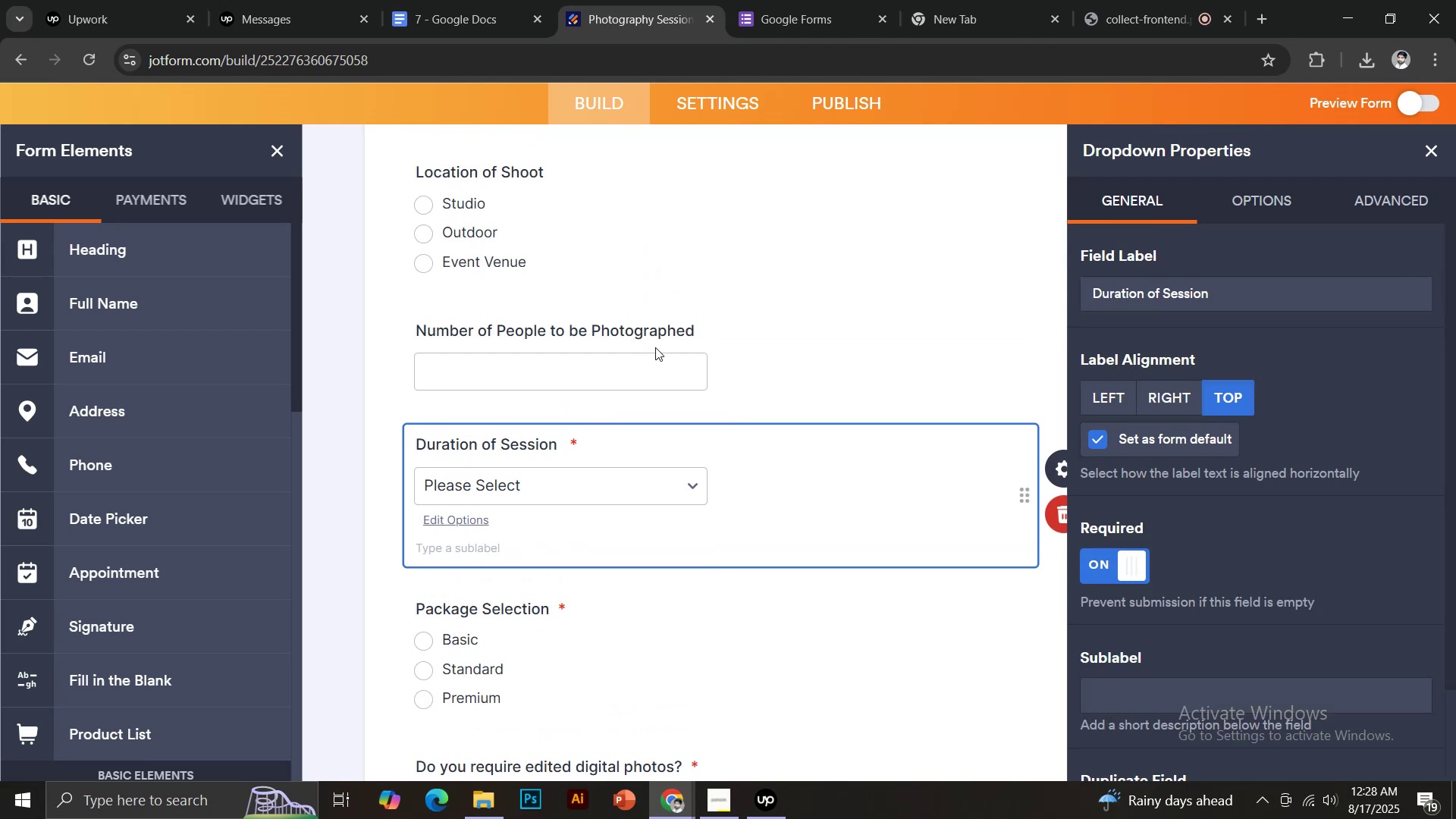 
left_click([675, 326])
 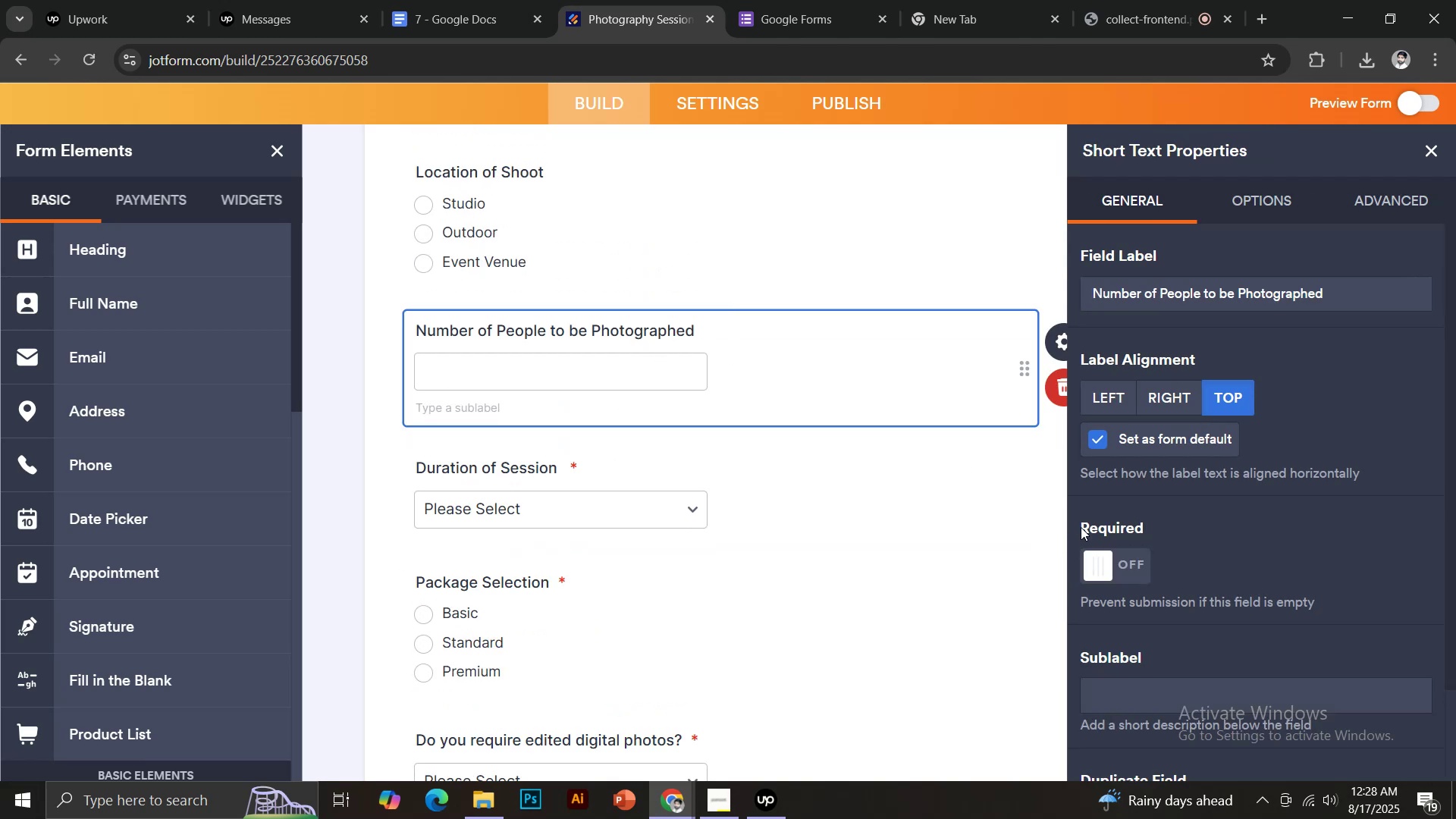 
left_click([1120, 550])
 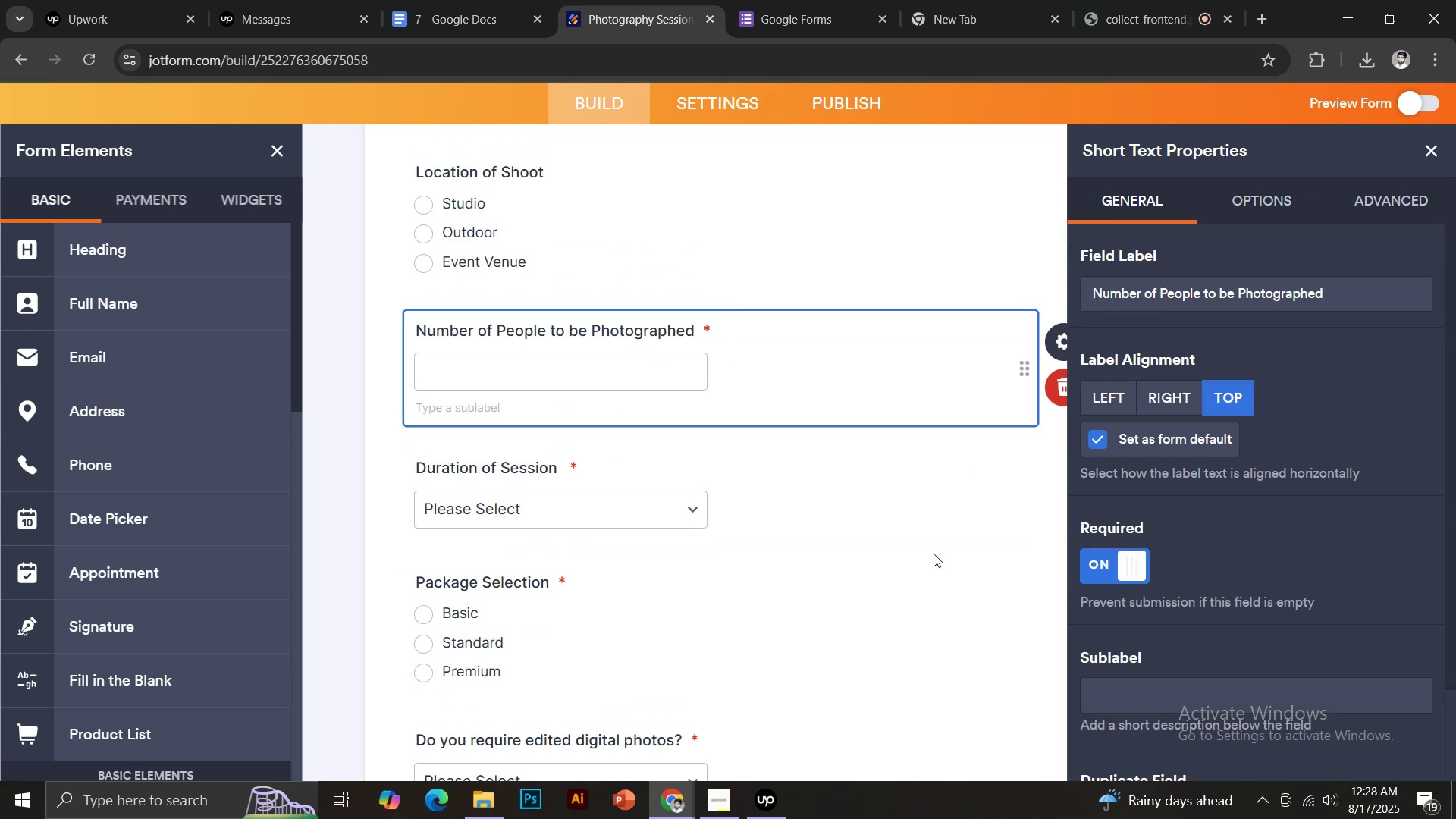 
scroll: coordinate [774, 510], scroll_direction: up, amount: 3.0
 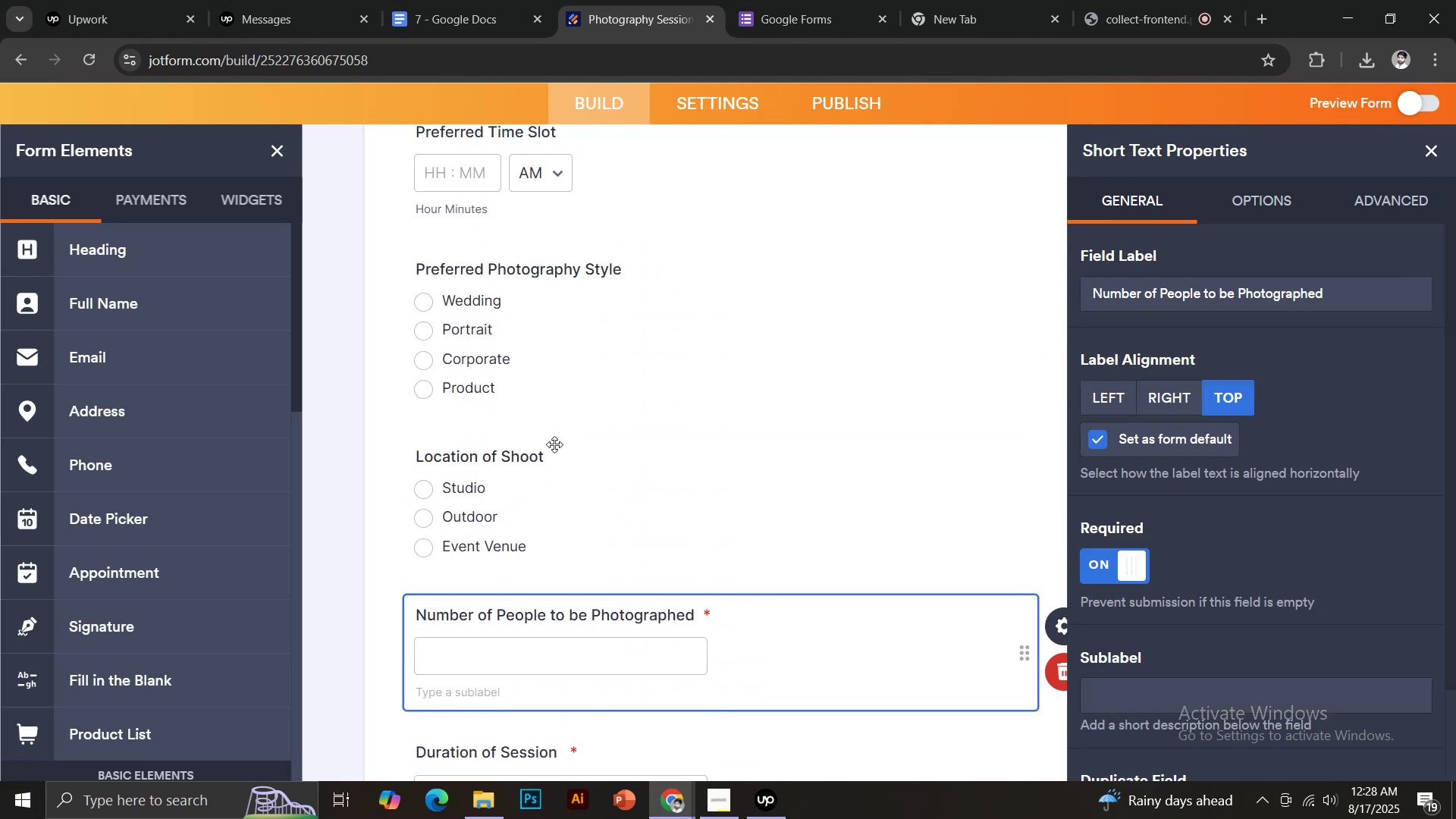 
left_click([545, 452])
 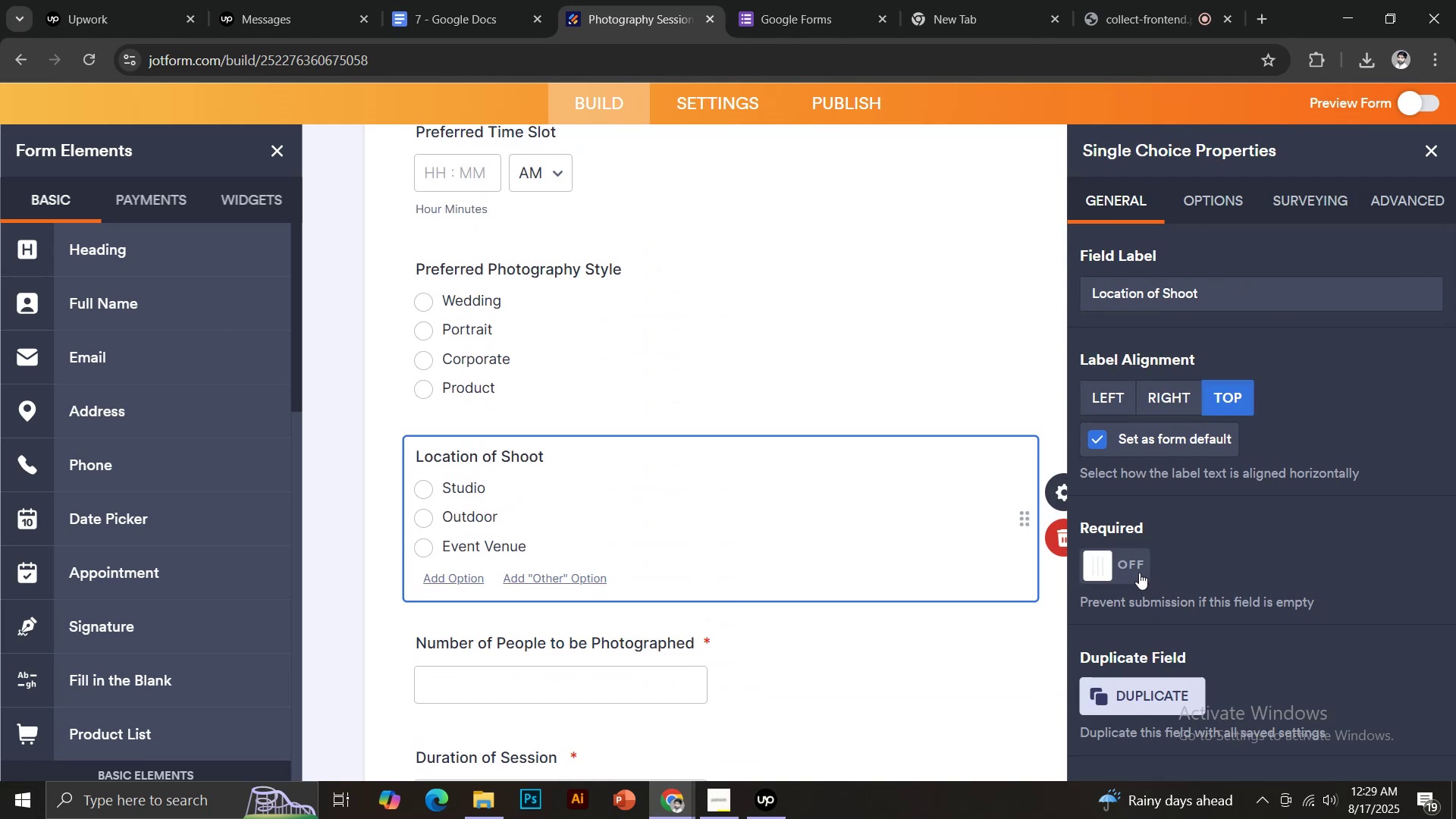 
scroll: coordinate [620, 490], scroll_direction: up, amount: 1.0
 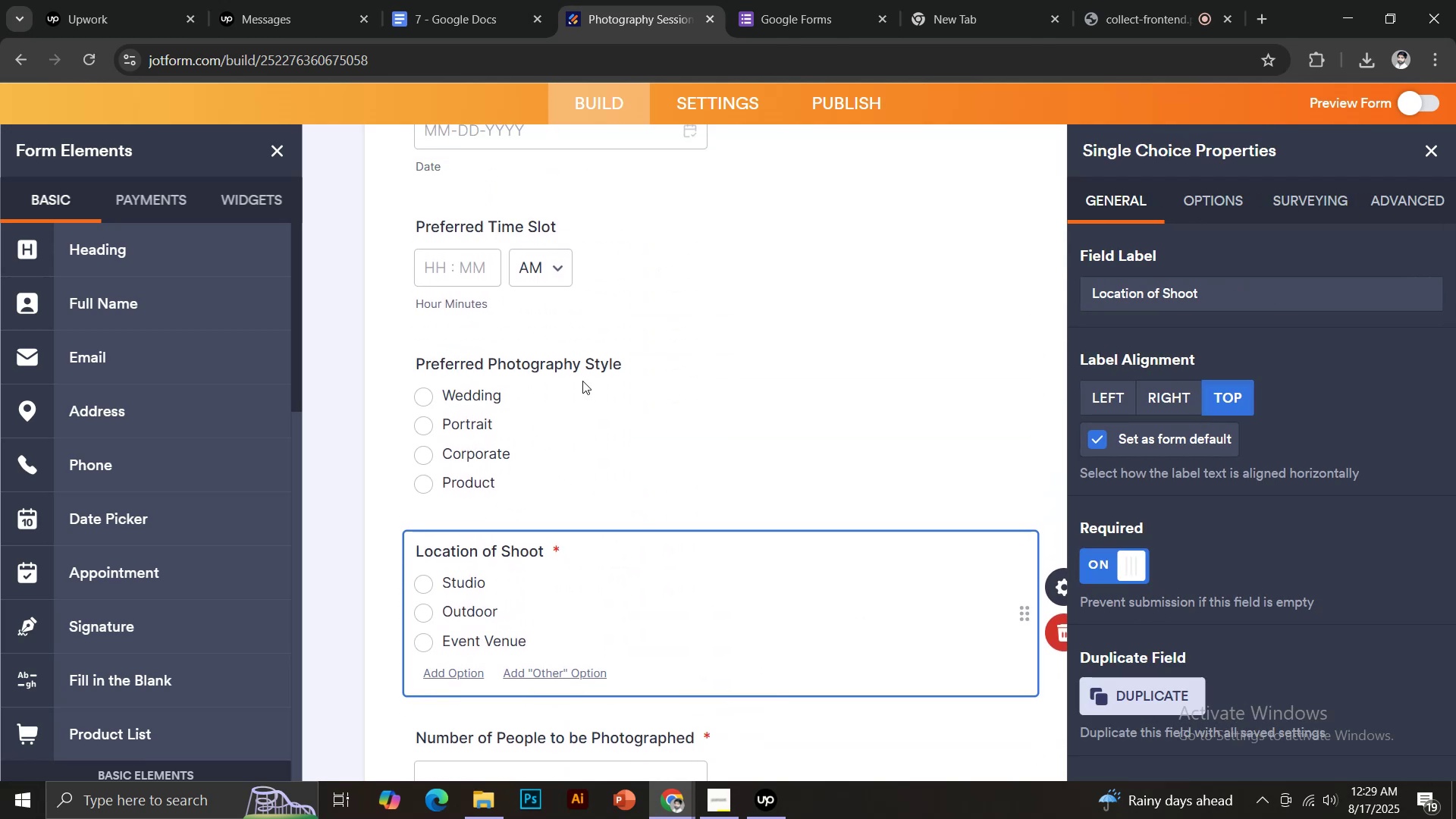 
left_click([604, 367])
 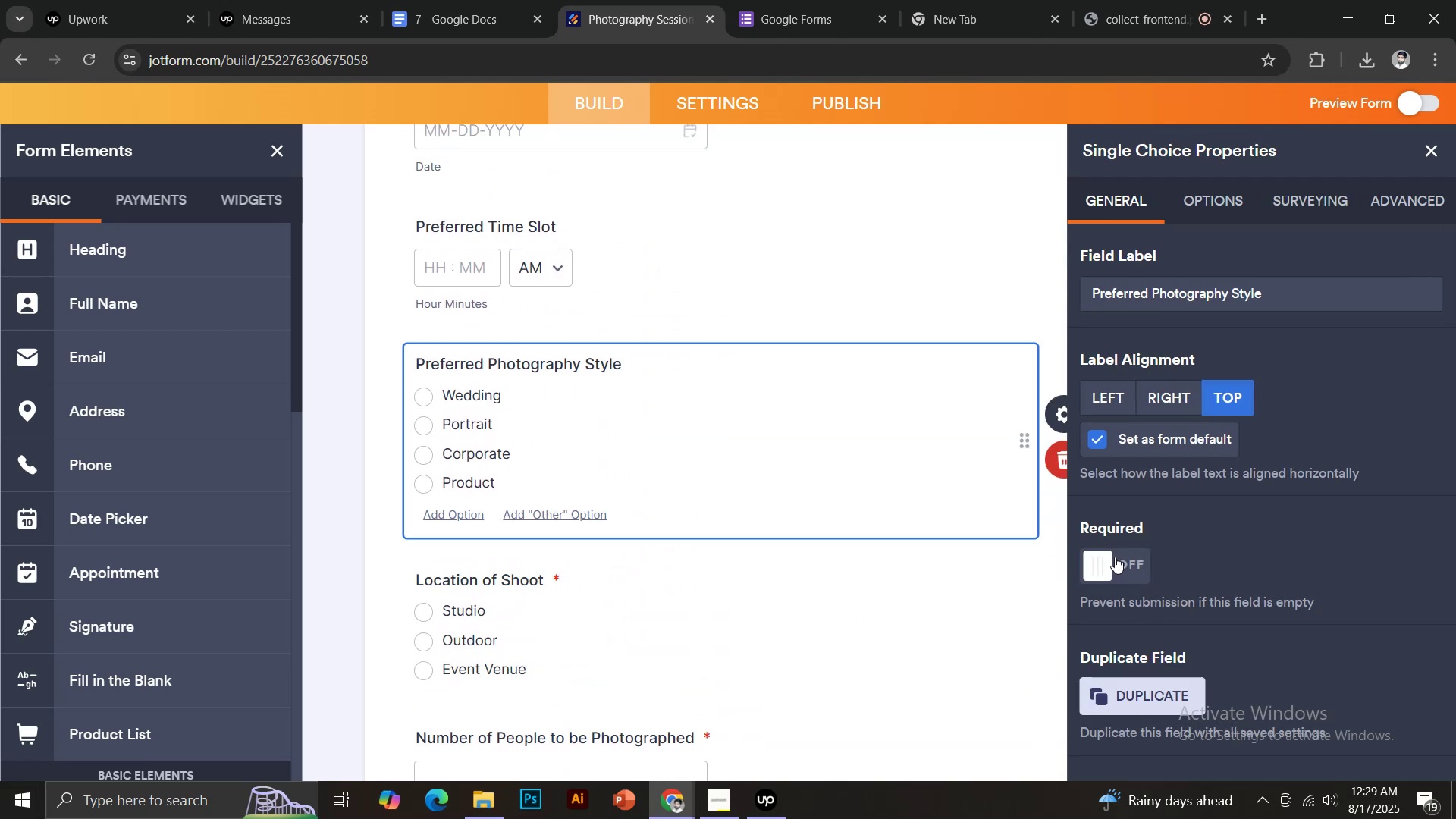 
scroll: coordinate [726, 497], scroll_direction: up, amount: 1.0
 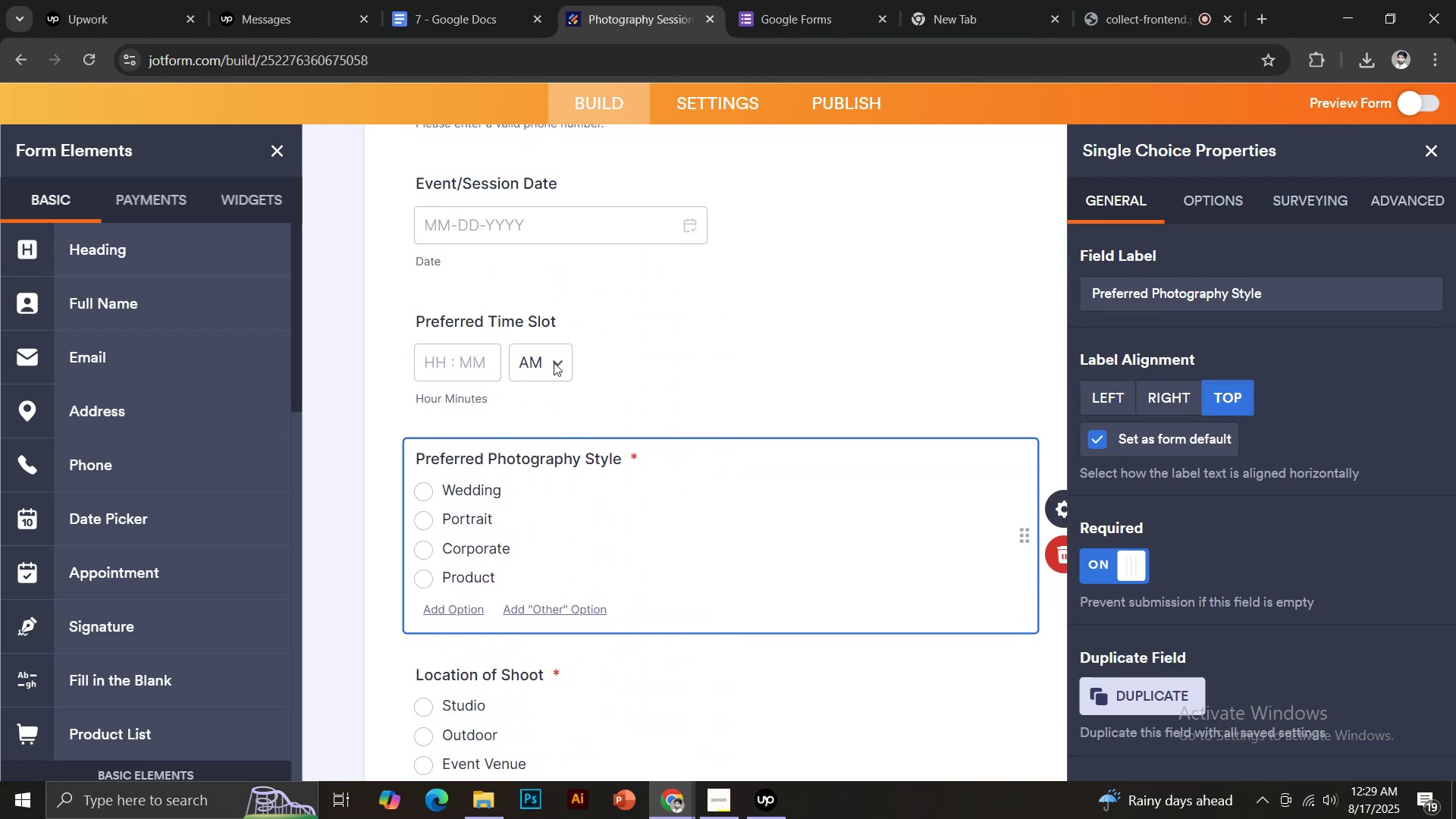 
left_click([549, 316])
 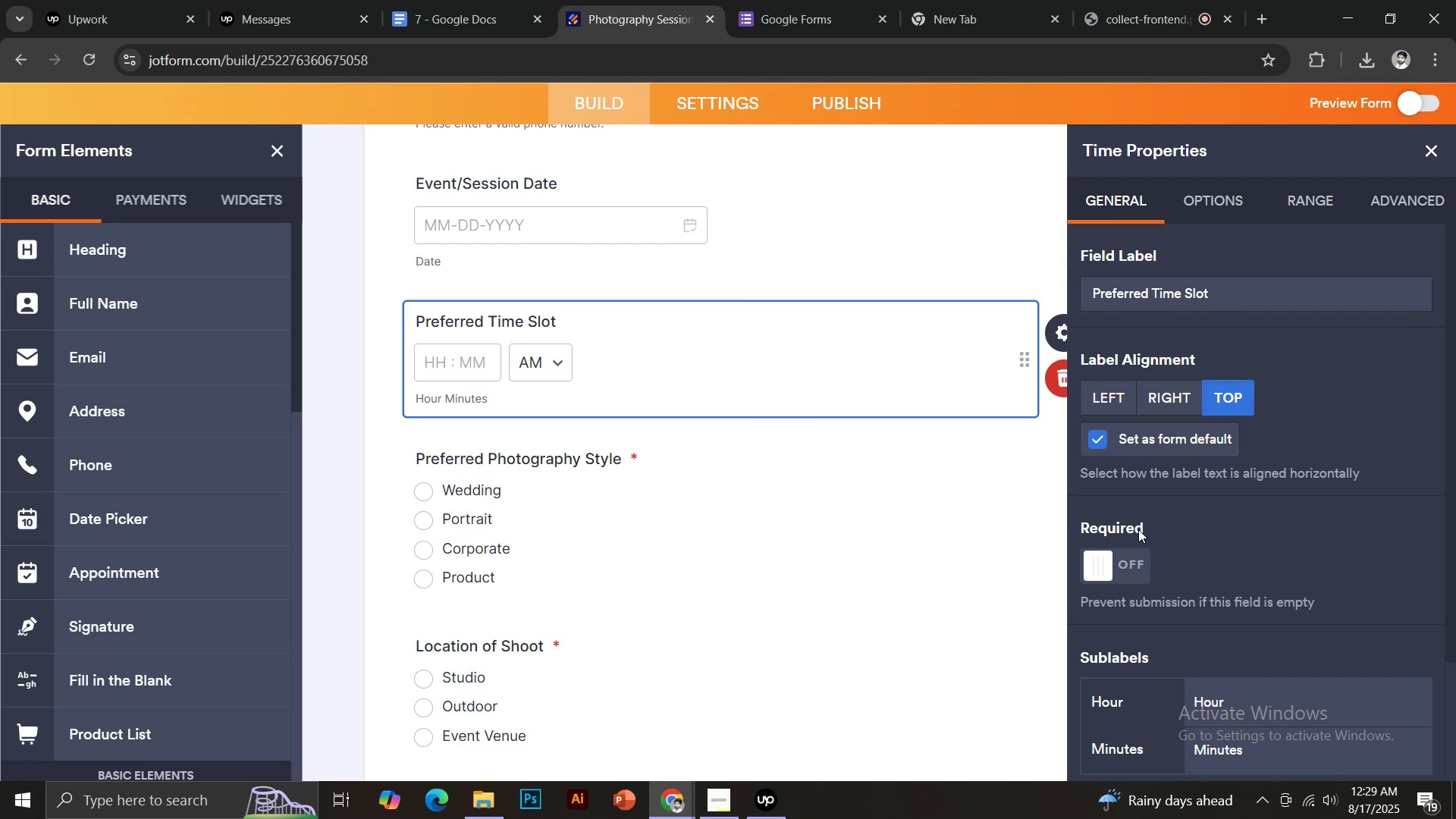 
left_click([1127, 558])
 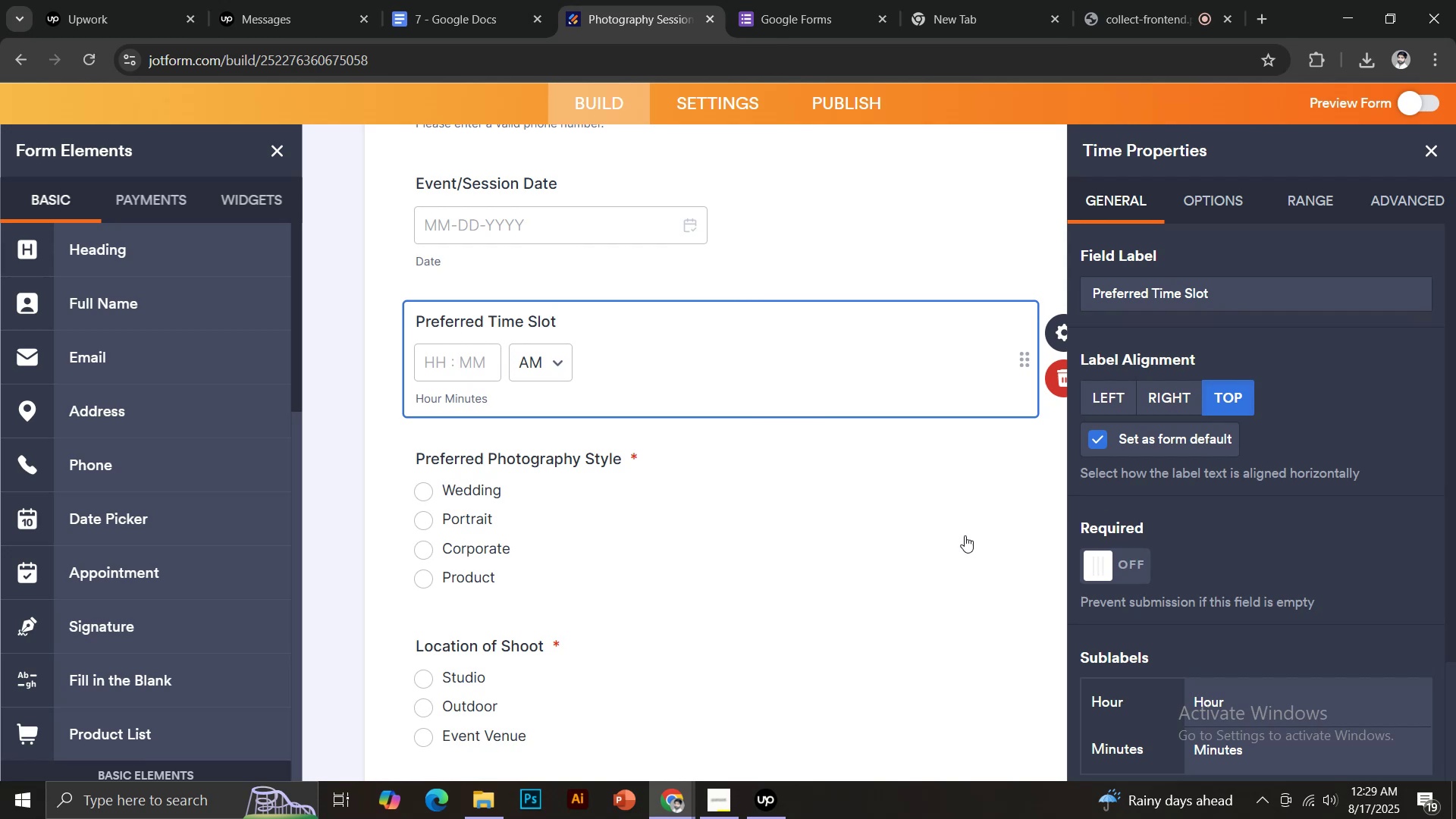 
scroll: coordinate [708, 491], scroll_direction: up, amount: 3.0
 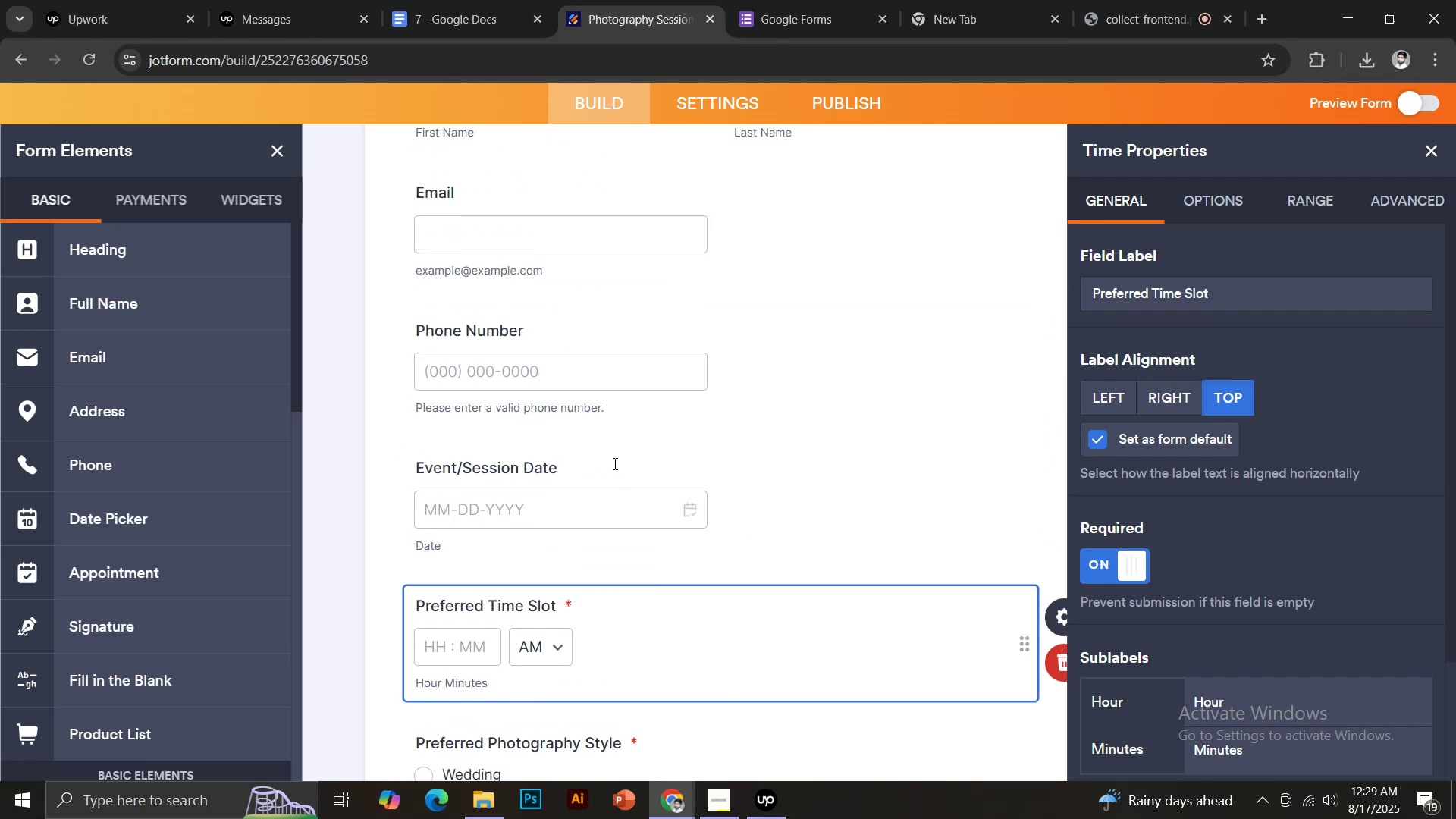 
left_click([562, 472])
 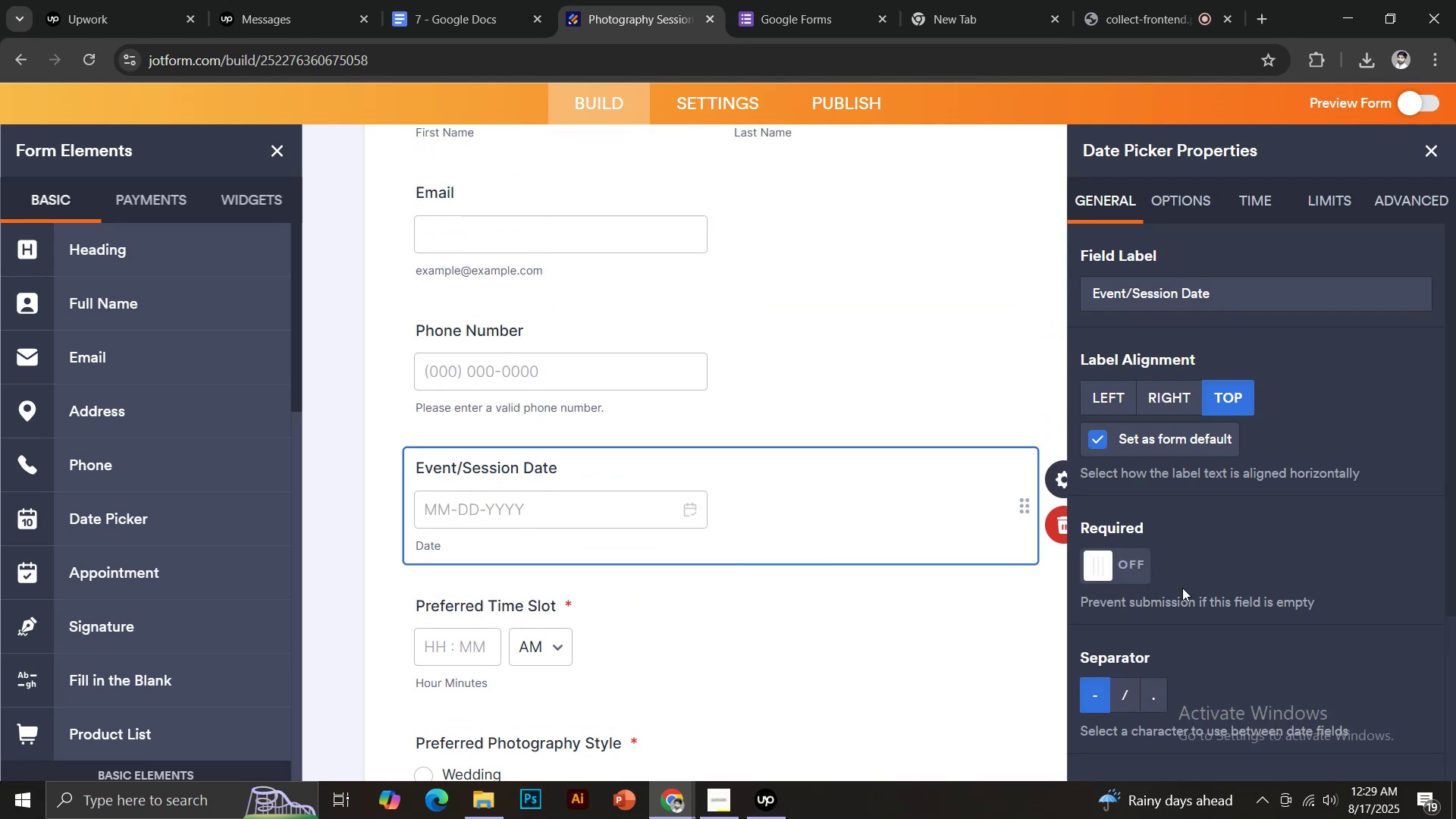 
left_click([1134, 570])
 